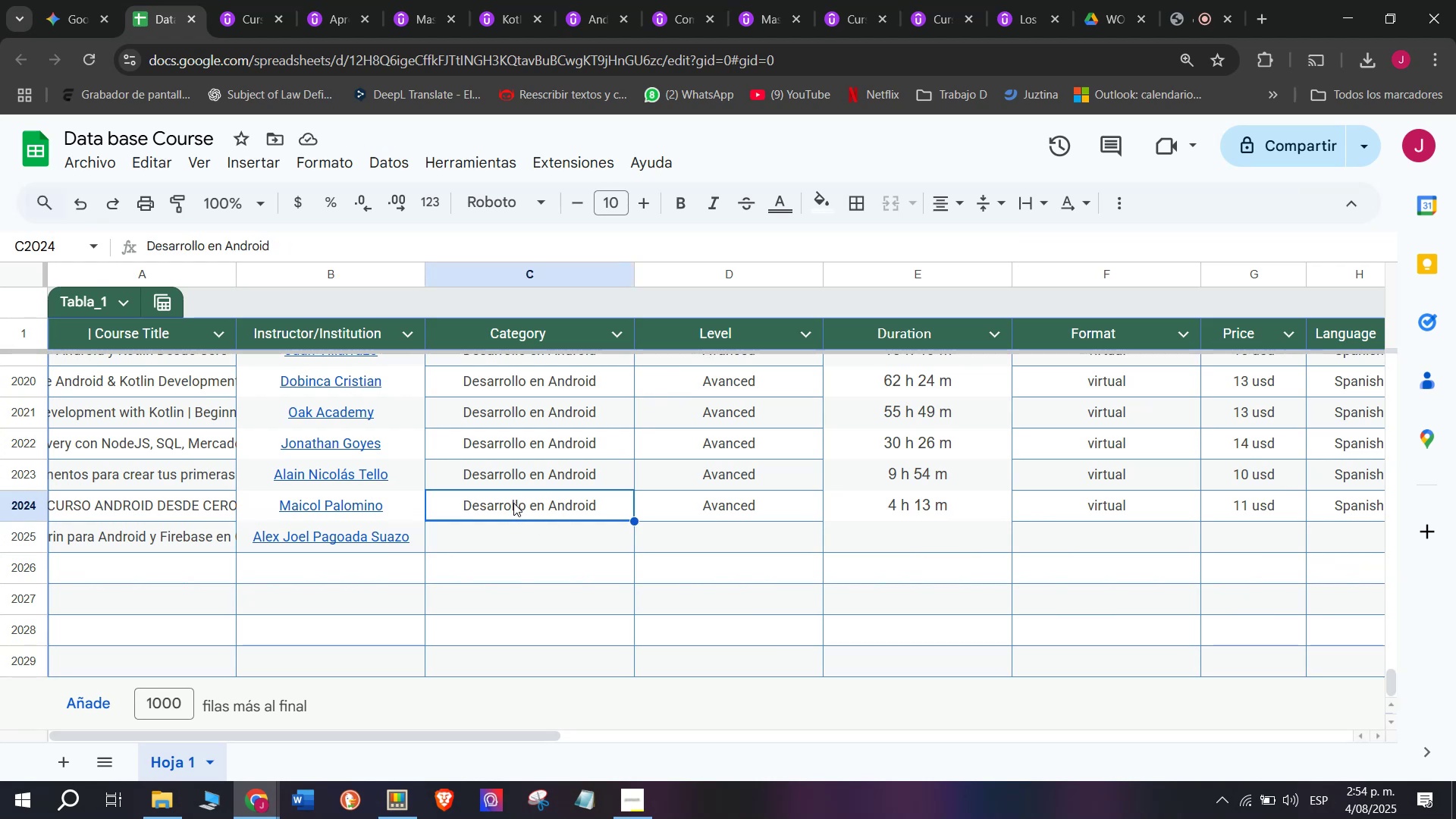 
key(Control+ControlLeft)
 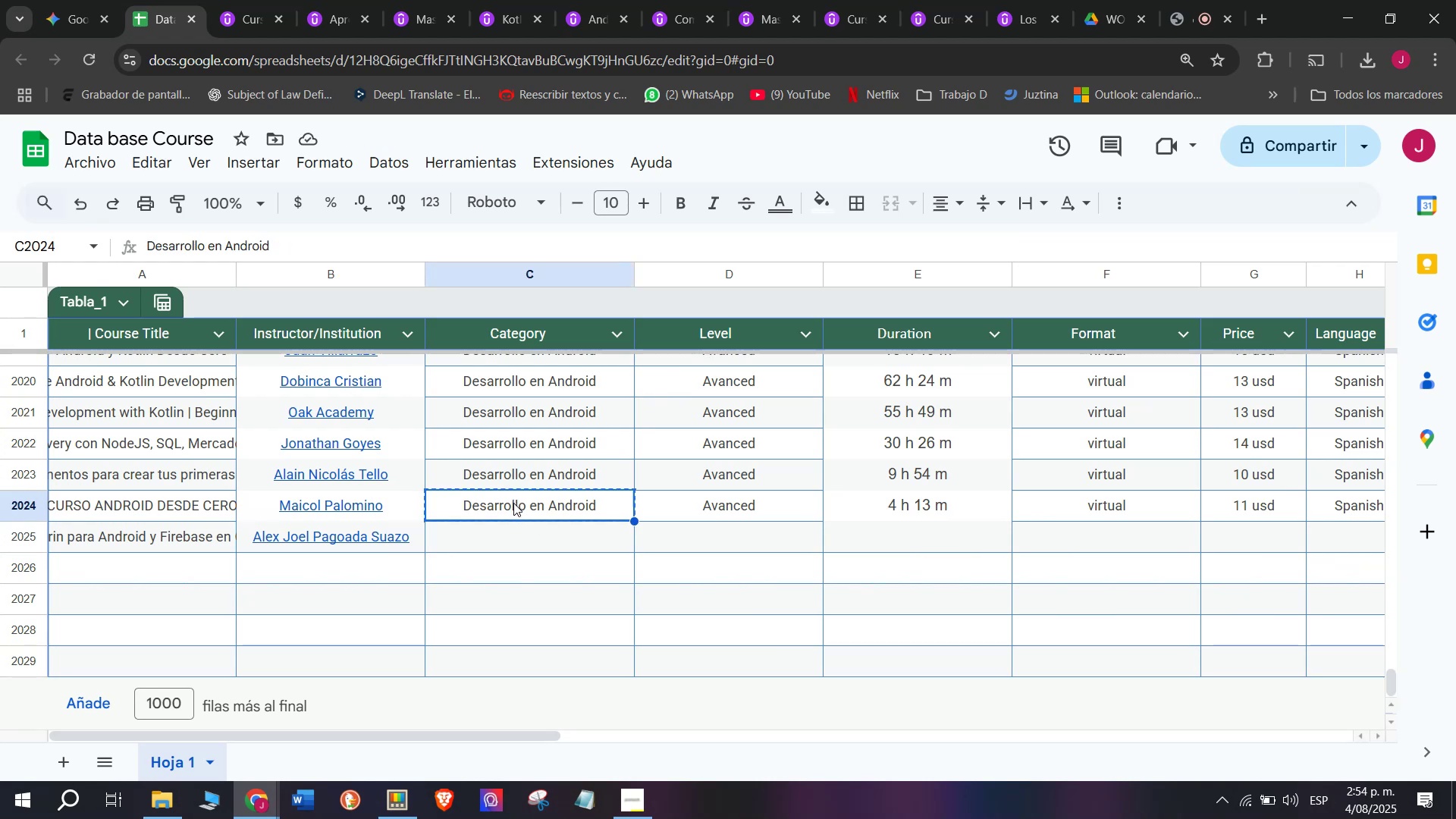 
key(Control+C)
 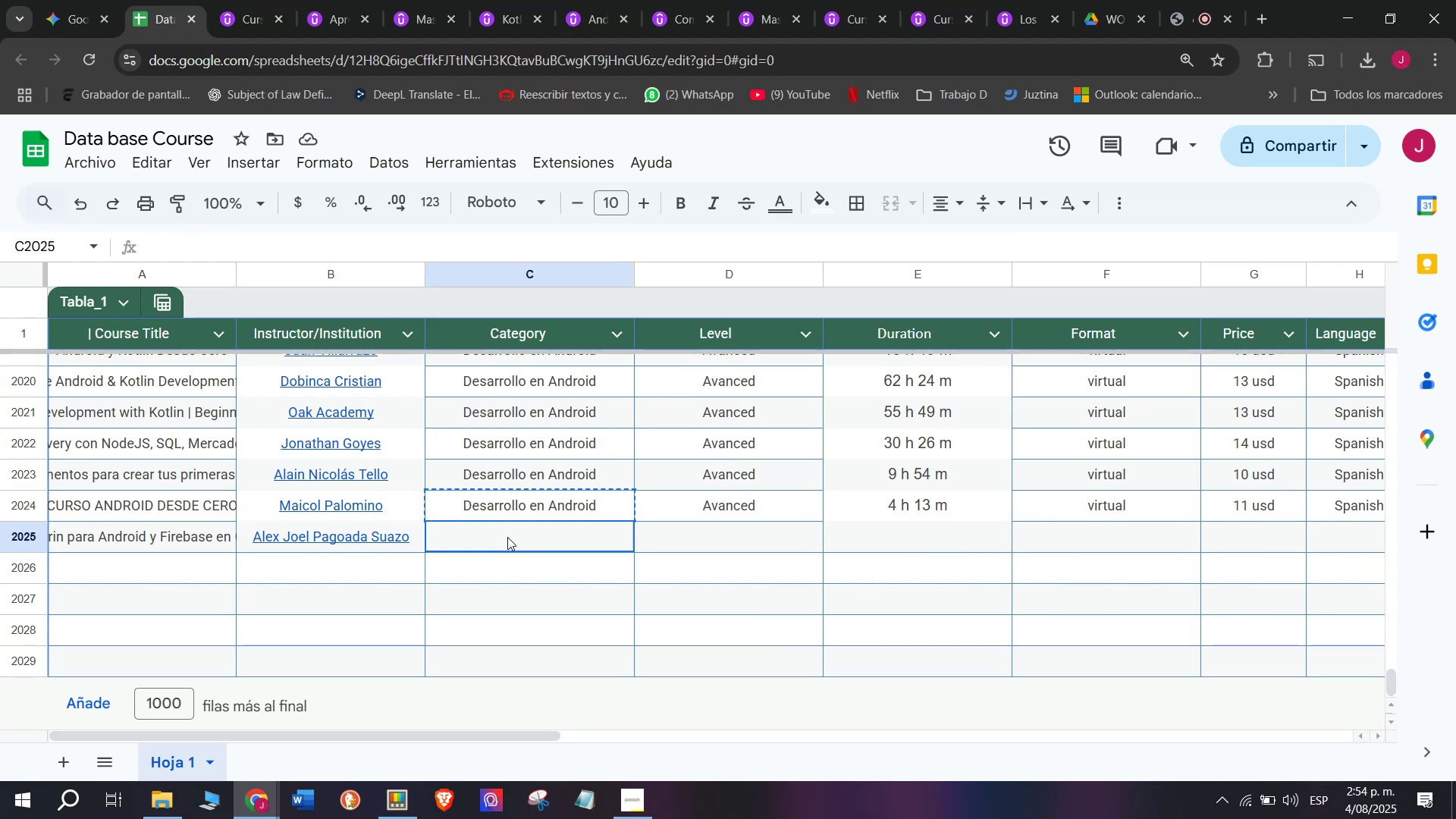 
key(Z)
 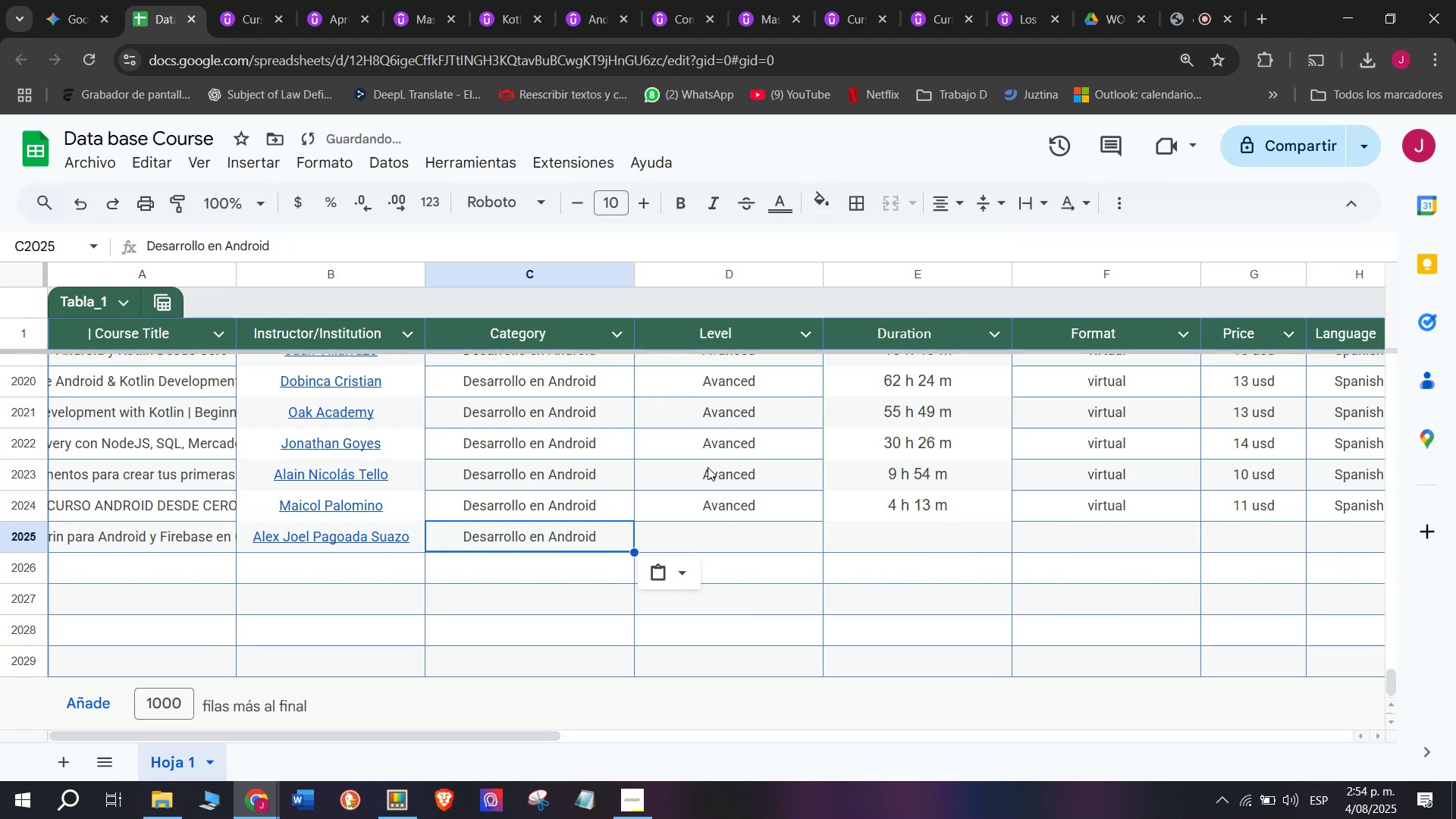 
key(Control+ControlLeft)
 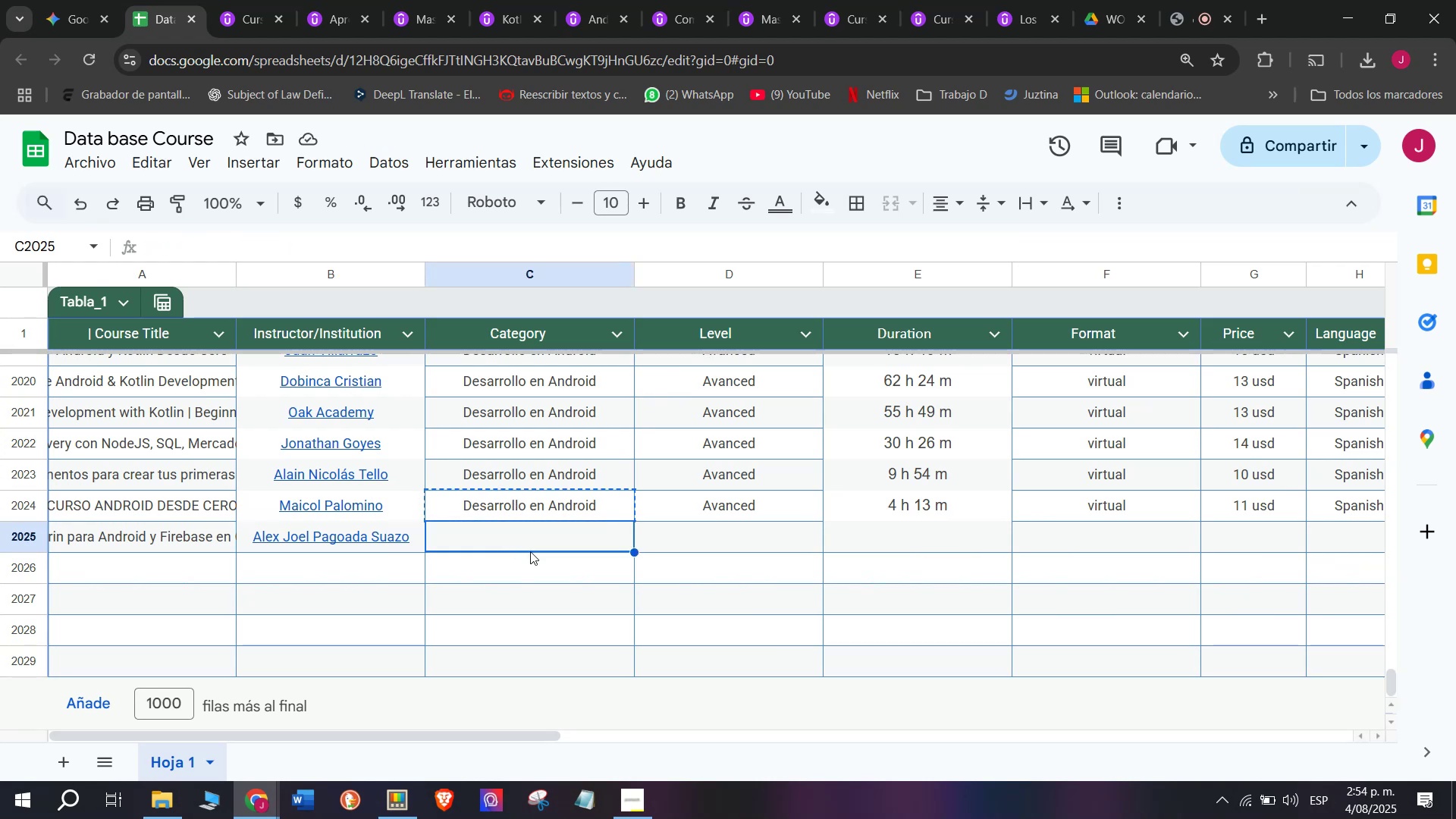 
key(Control+V)
 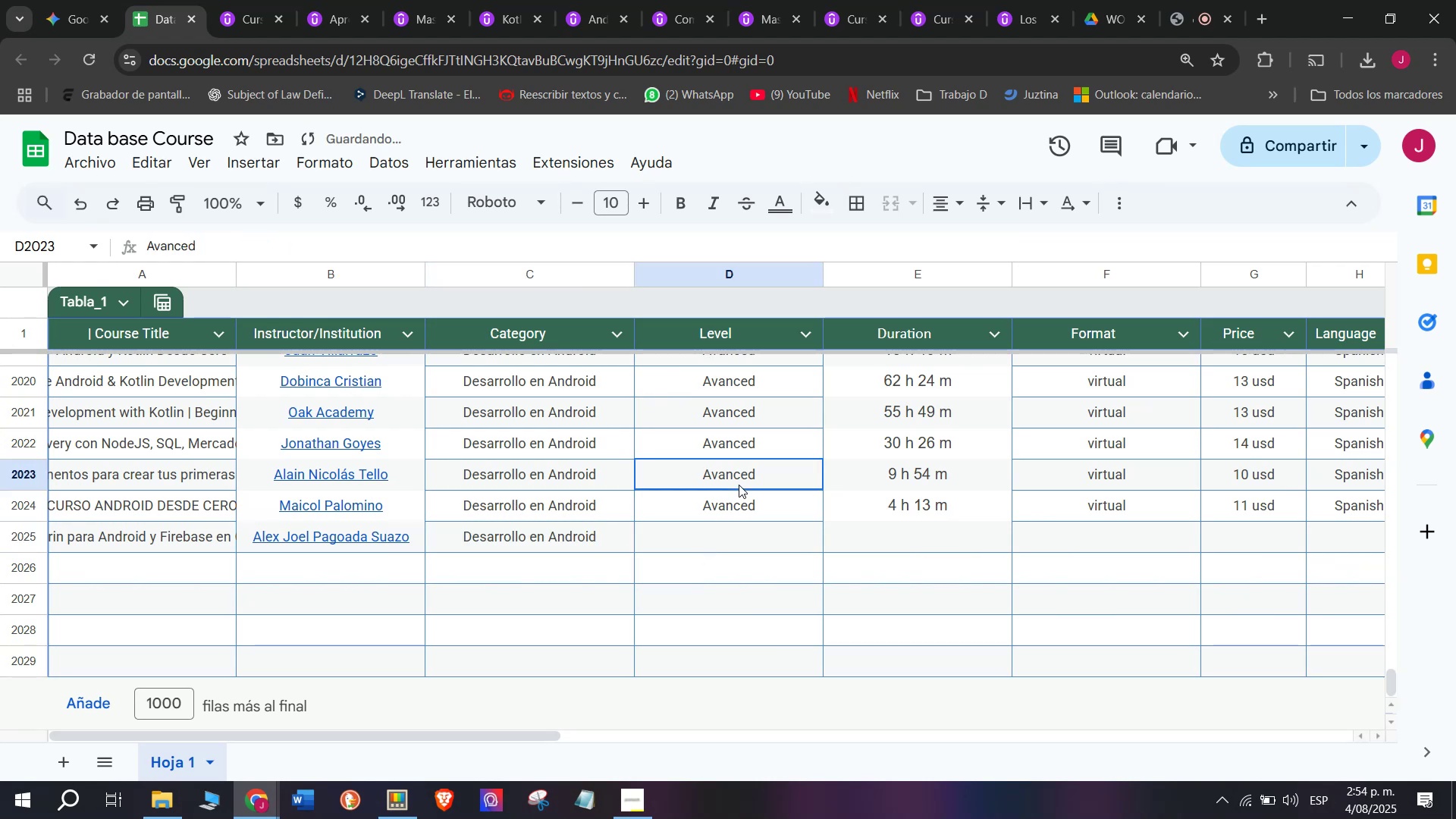 
double_click([750, 513])
 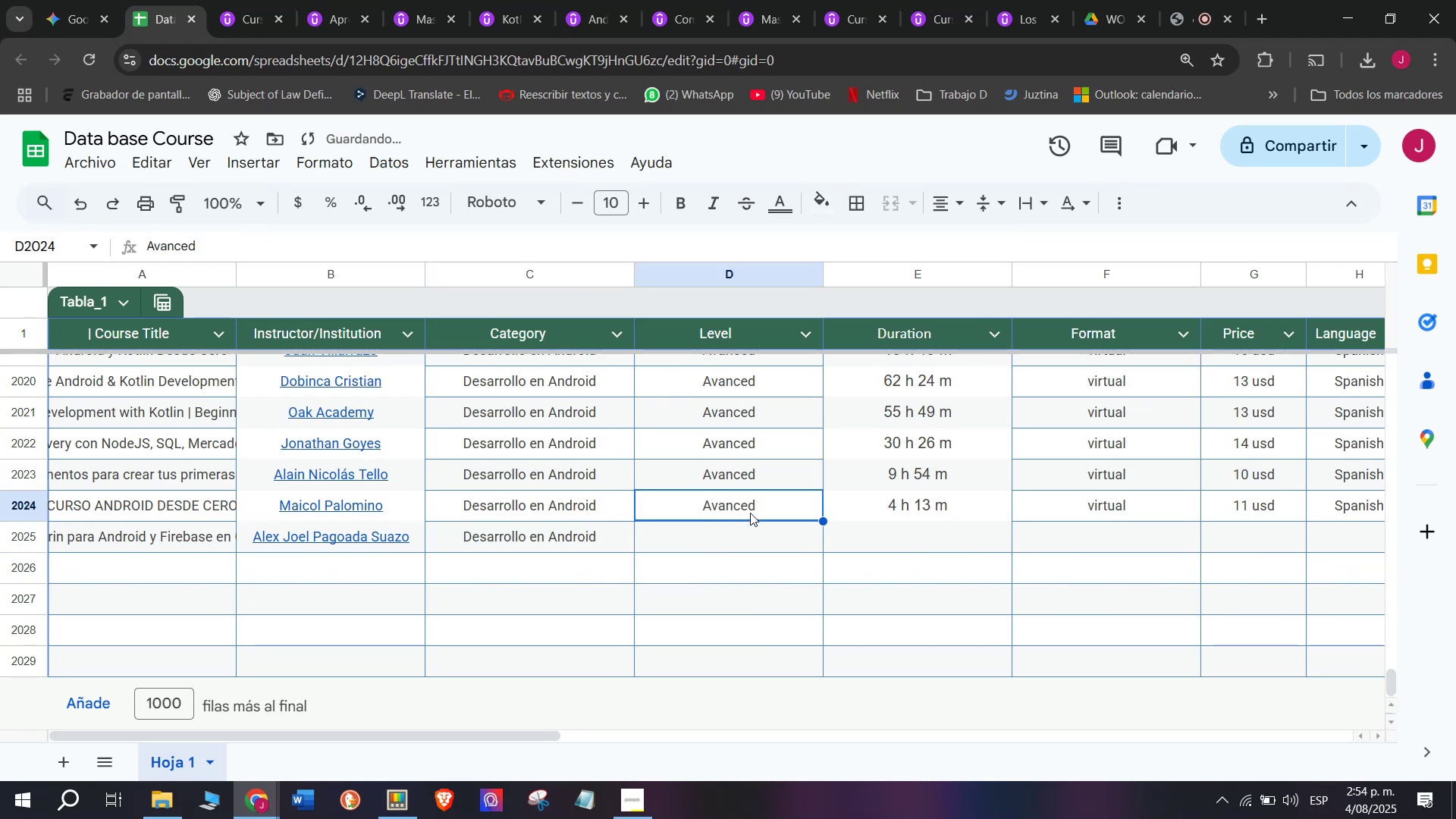 
key(Break)
 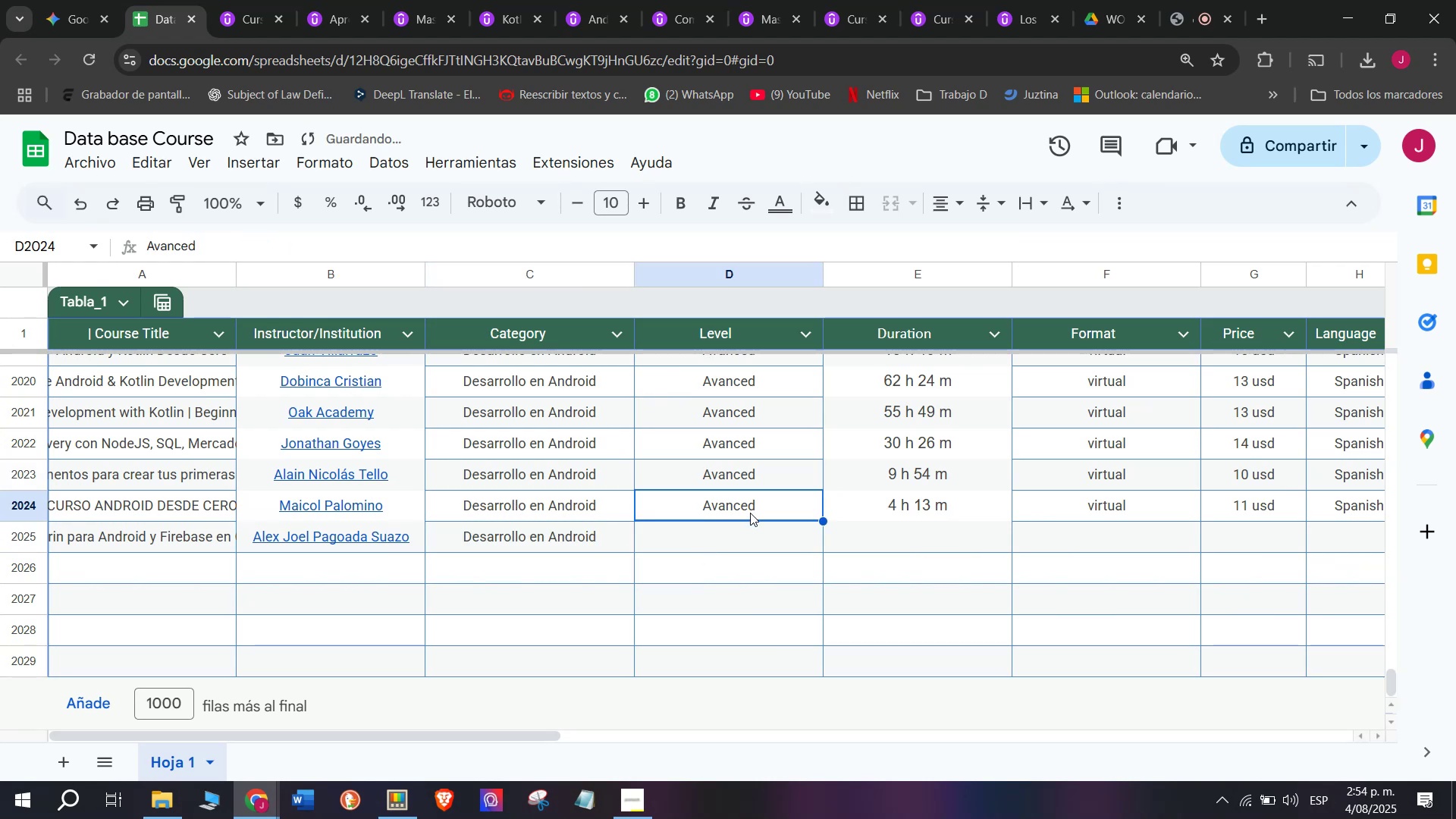 
key(Control+ControlLeft)
 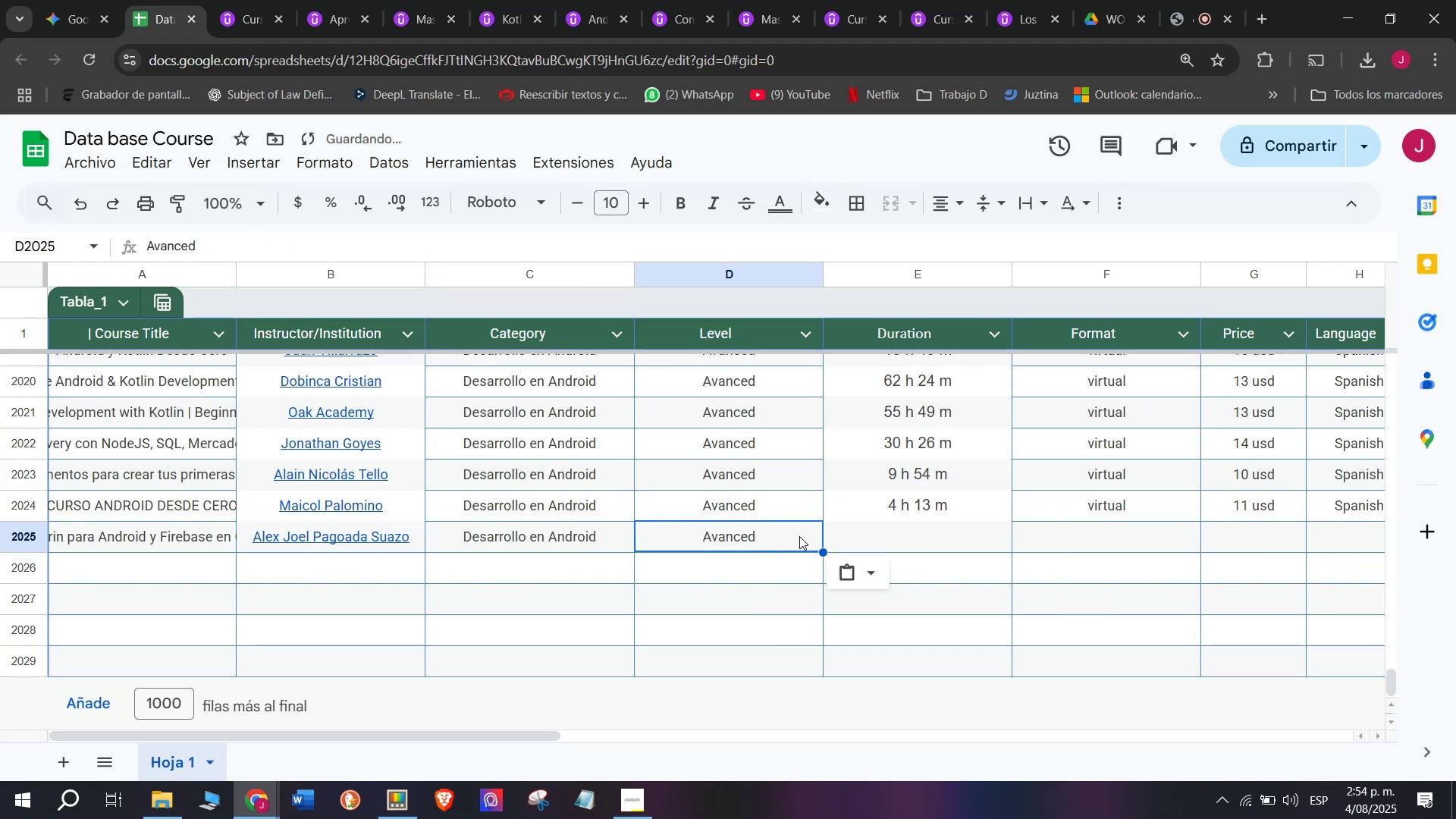 
key(Control+C)
 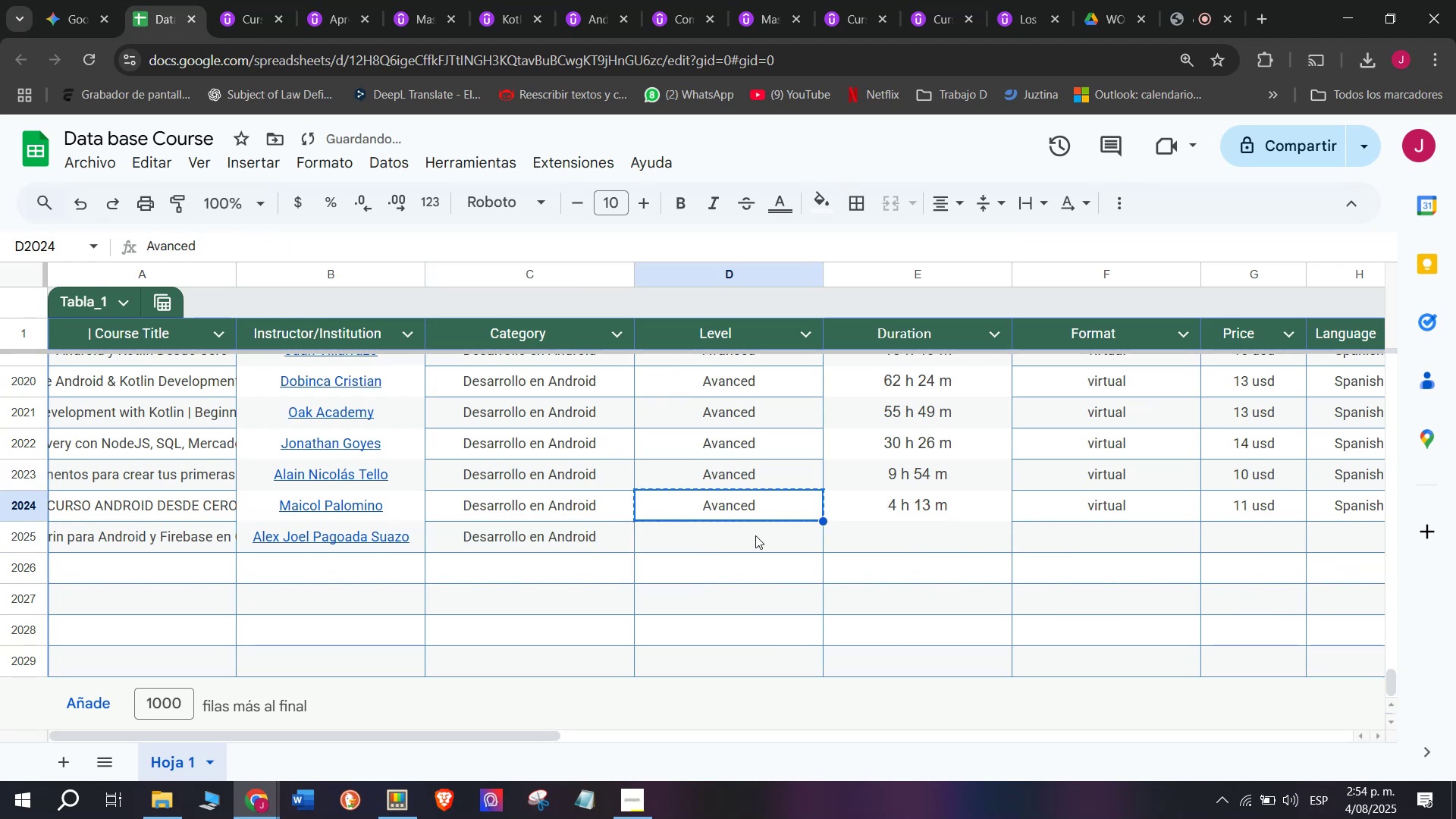 
triple_click([755, 535])
 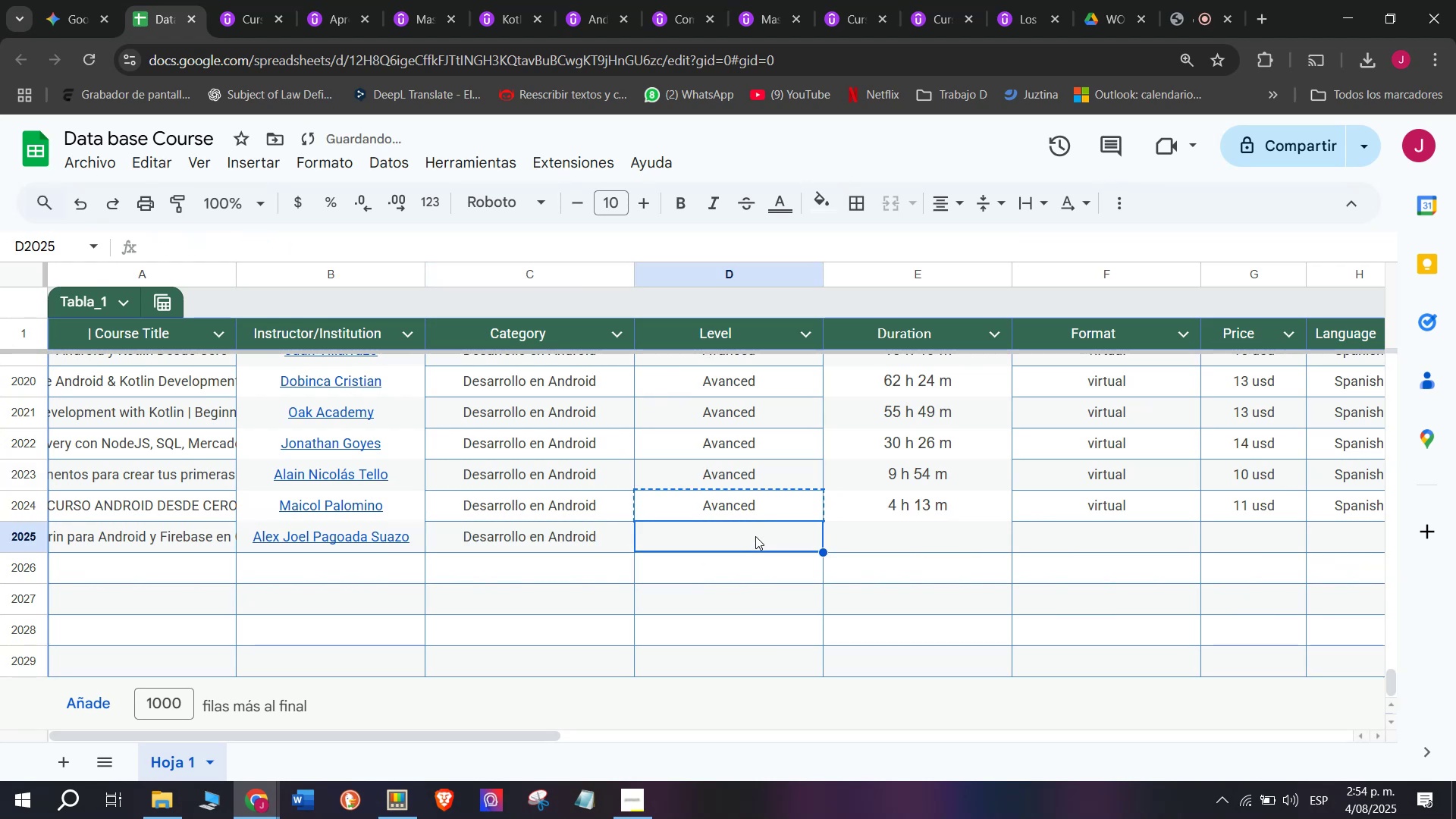 
key(Control+ControlLeft)
 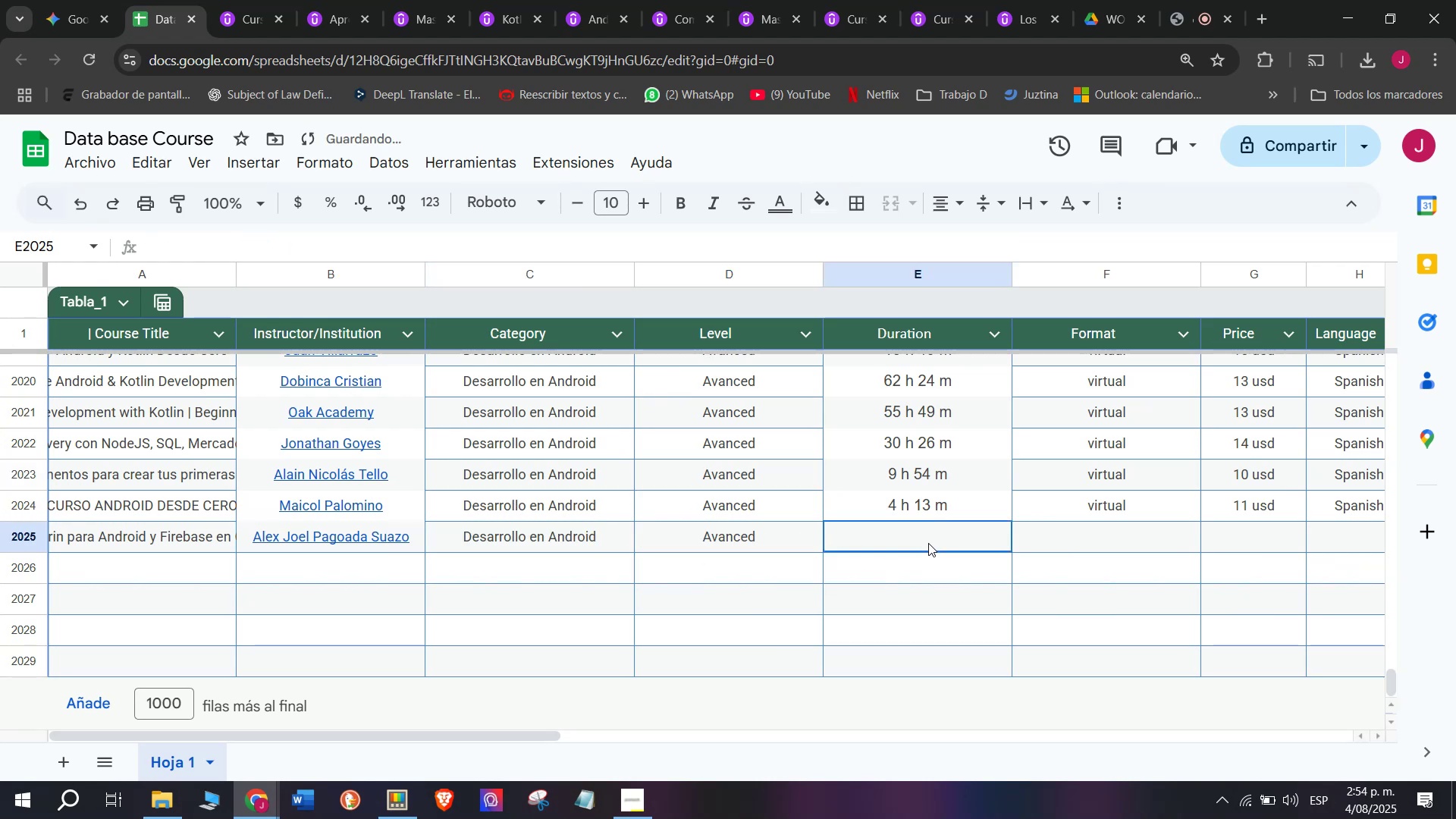 
key(Z)
 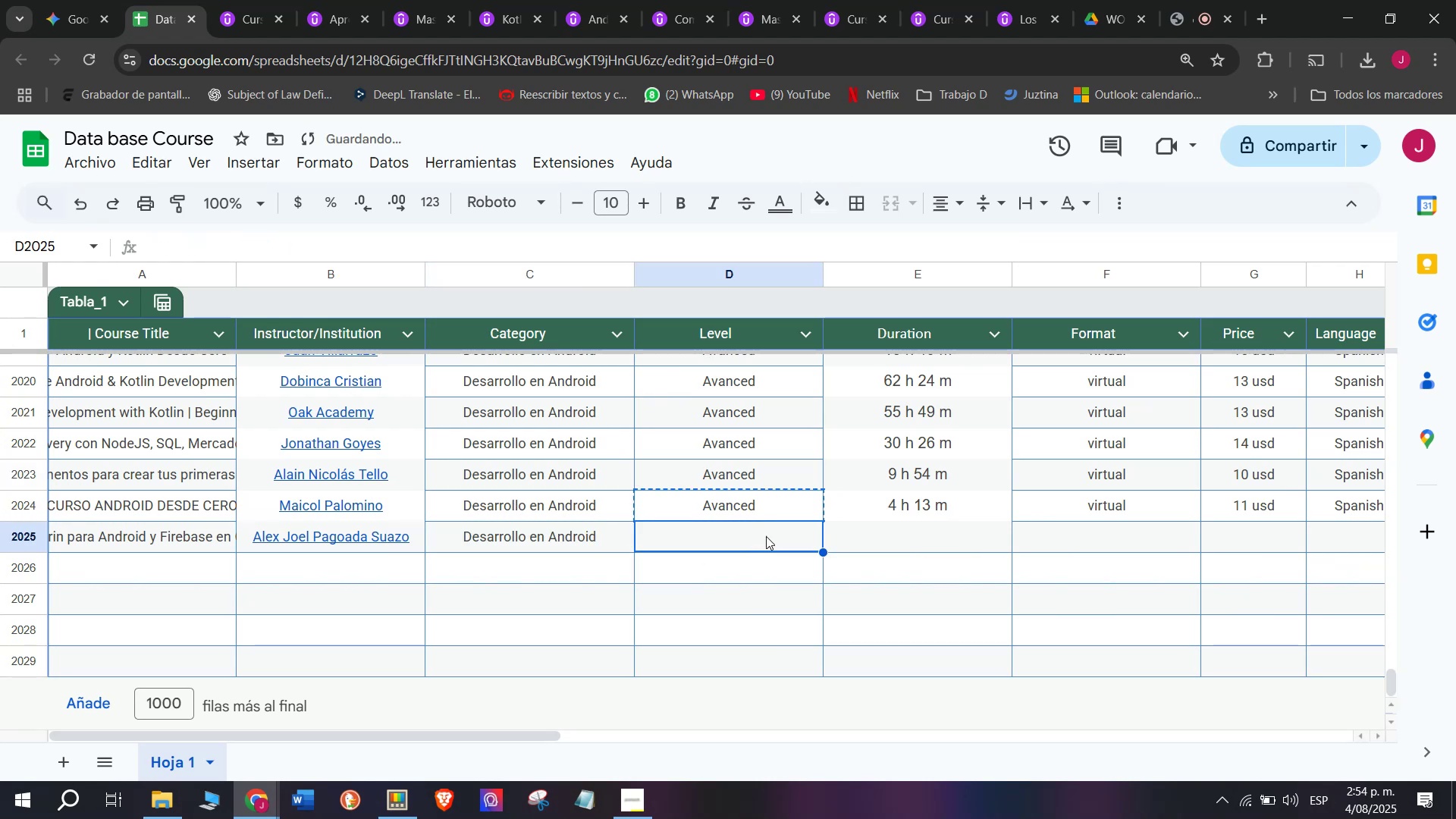 
key(Control+V)
 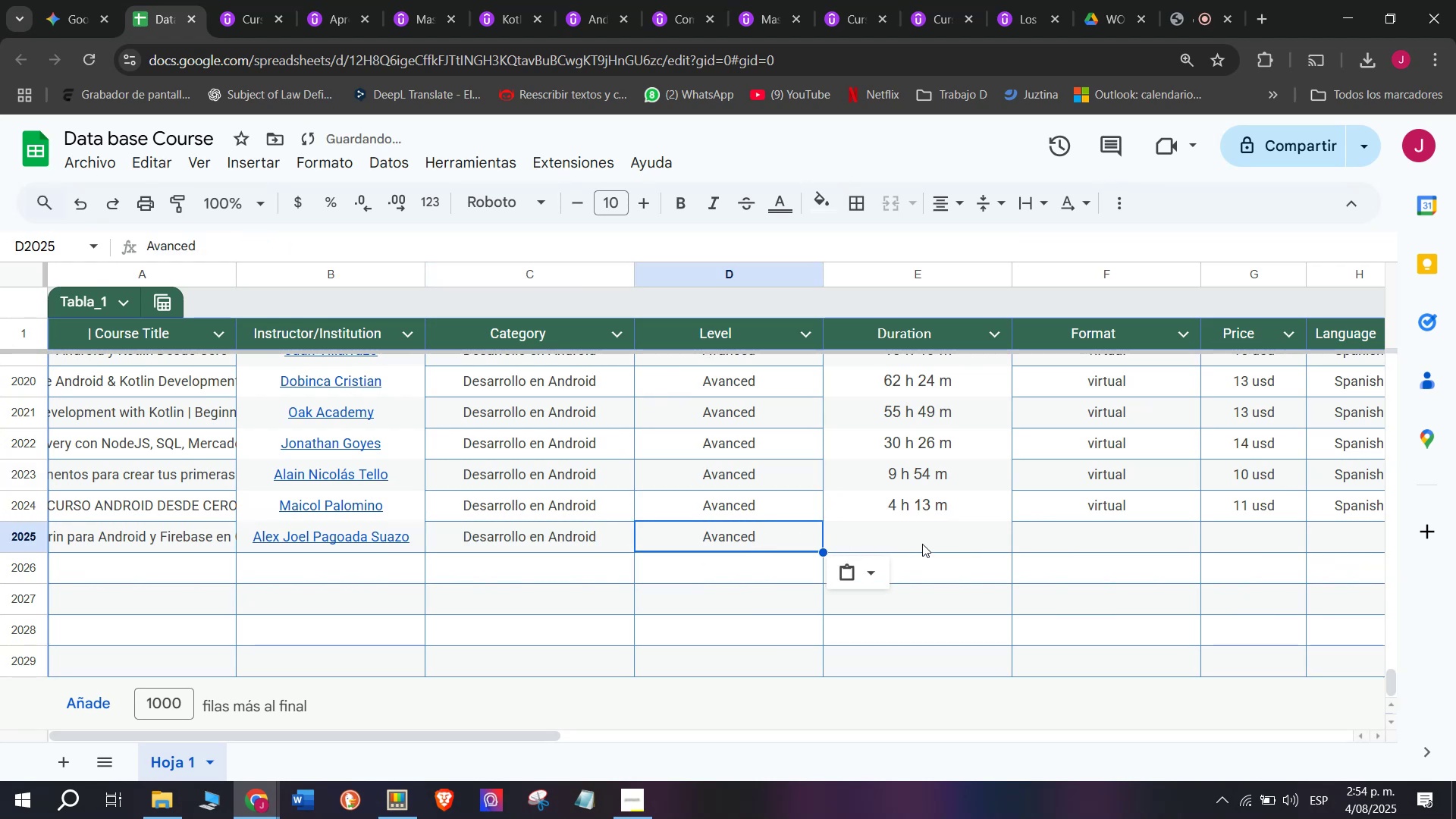 
left_click([928, 543])
 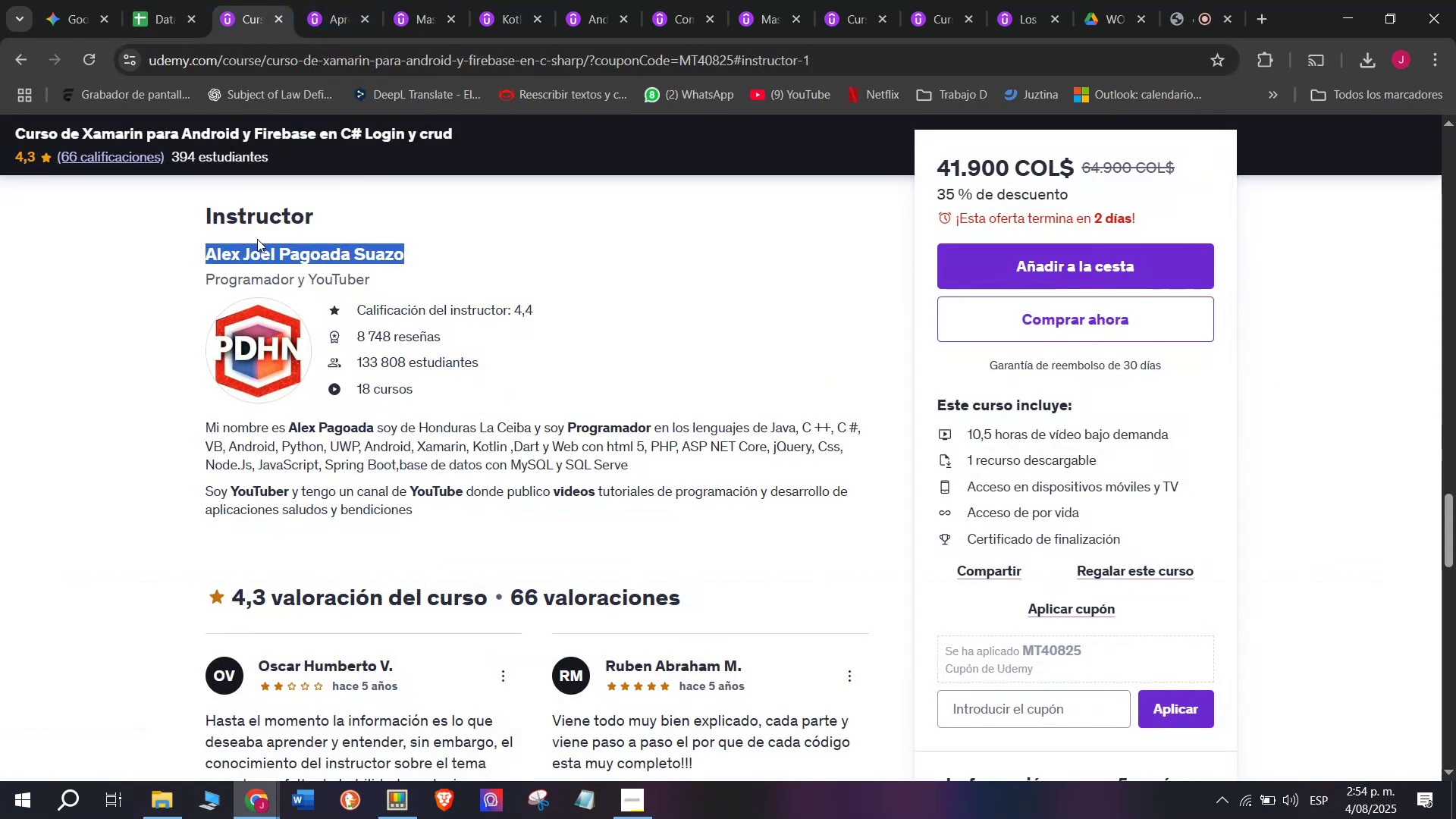 
scroll: coordinate [417, 360], scroll_direction: up, amount: 5.0
 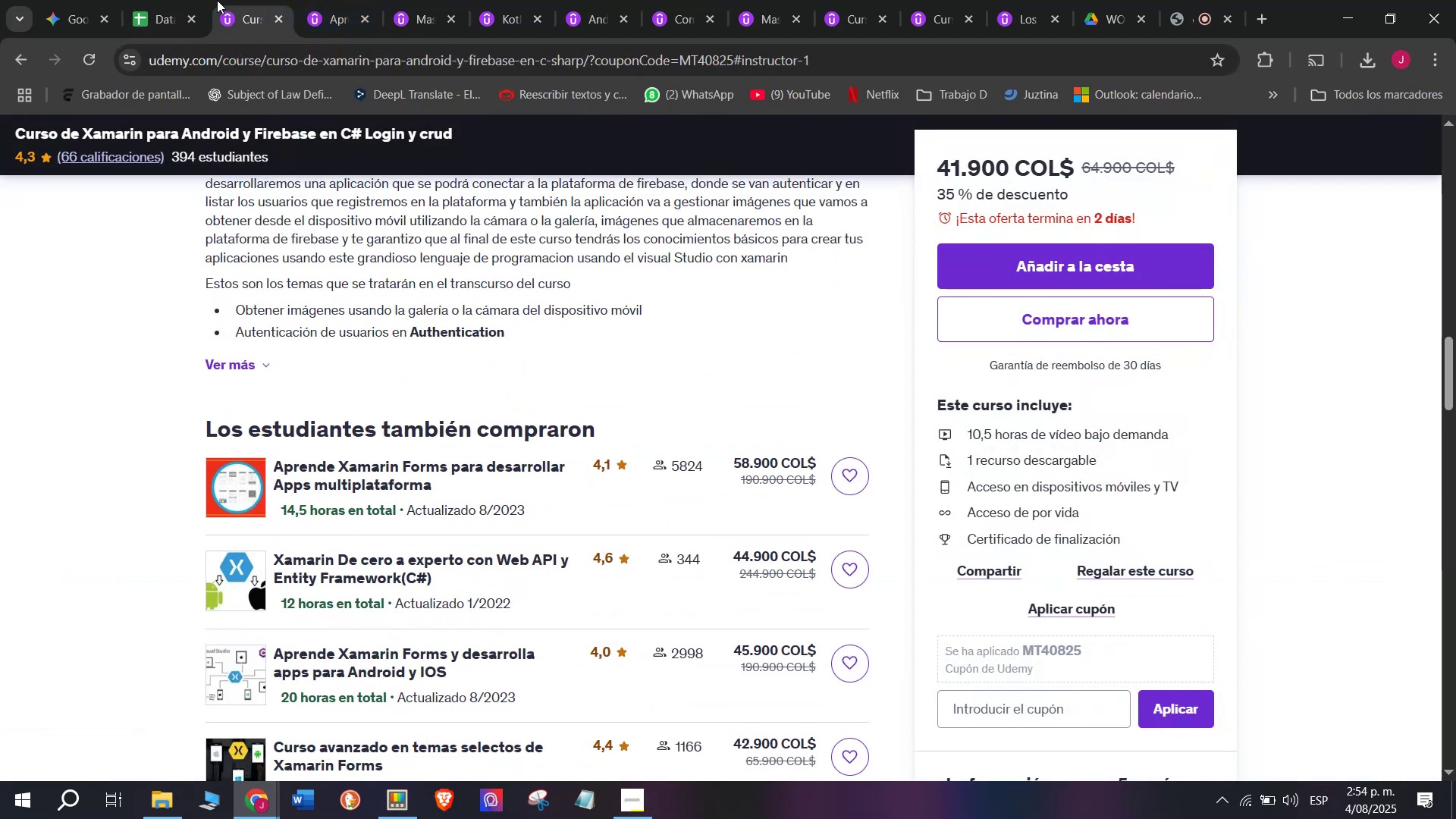 
left_click([155, 0])
 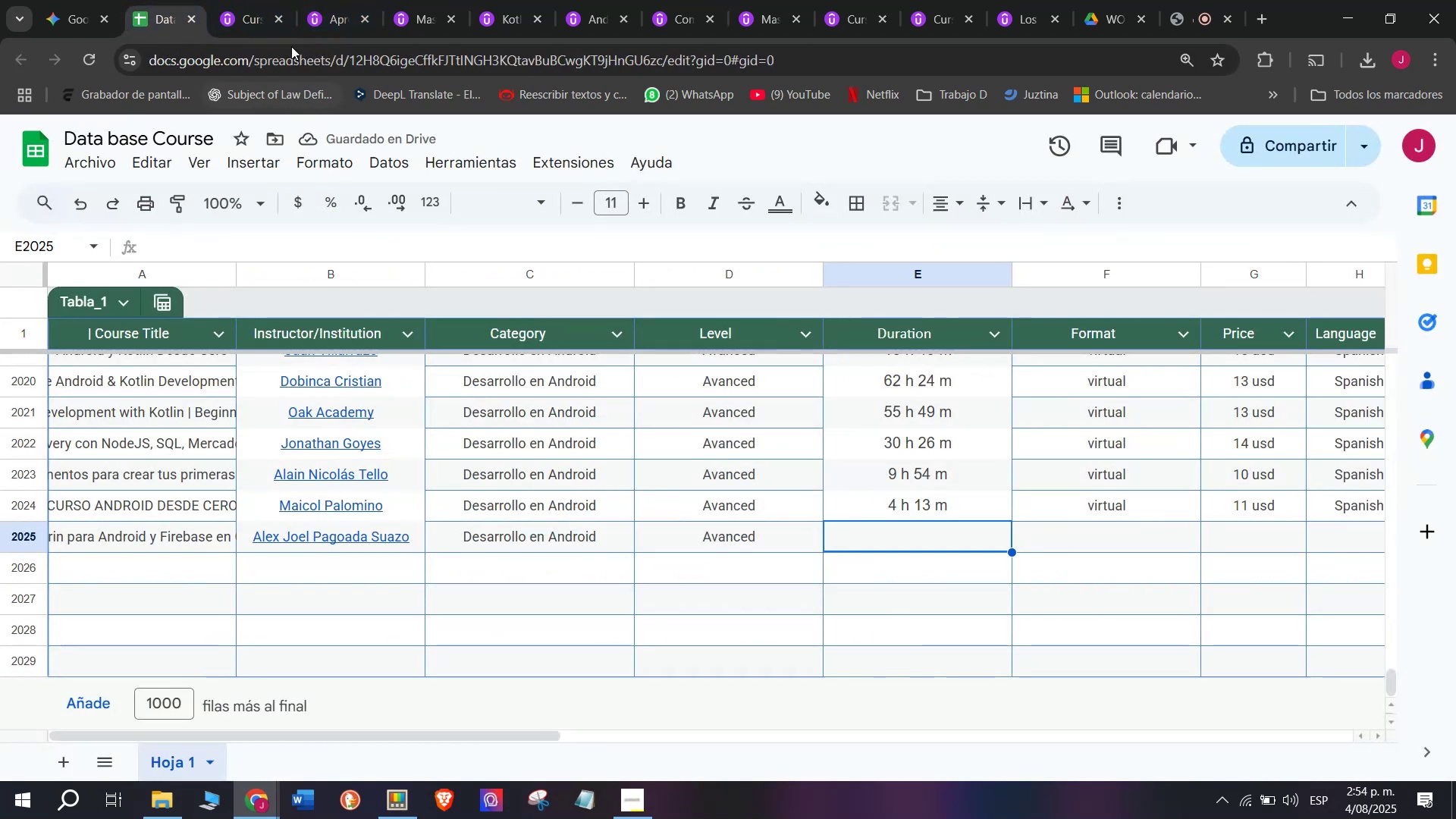 
left_click([242, 0])
 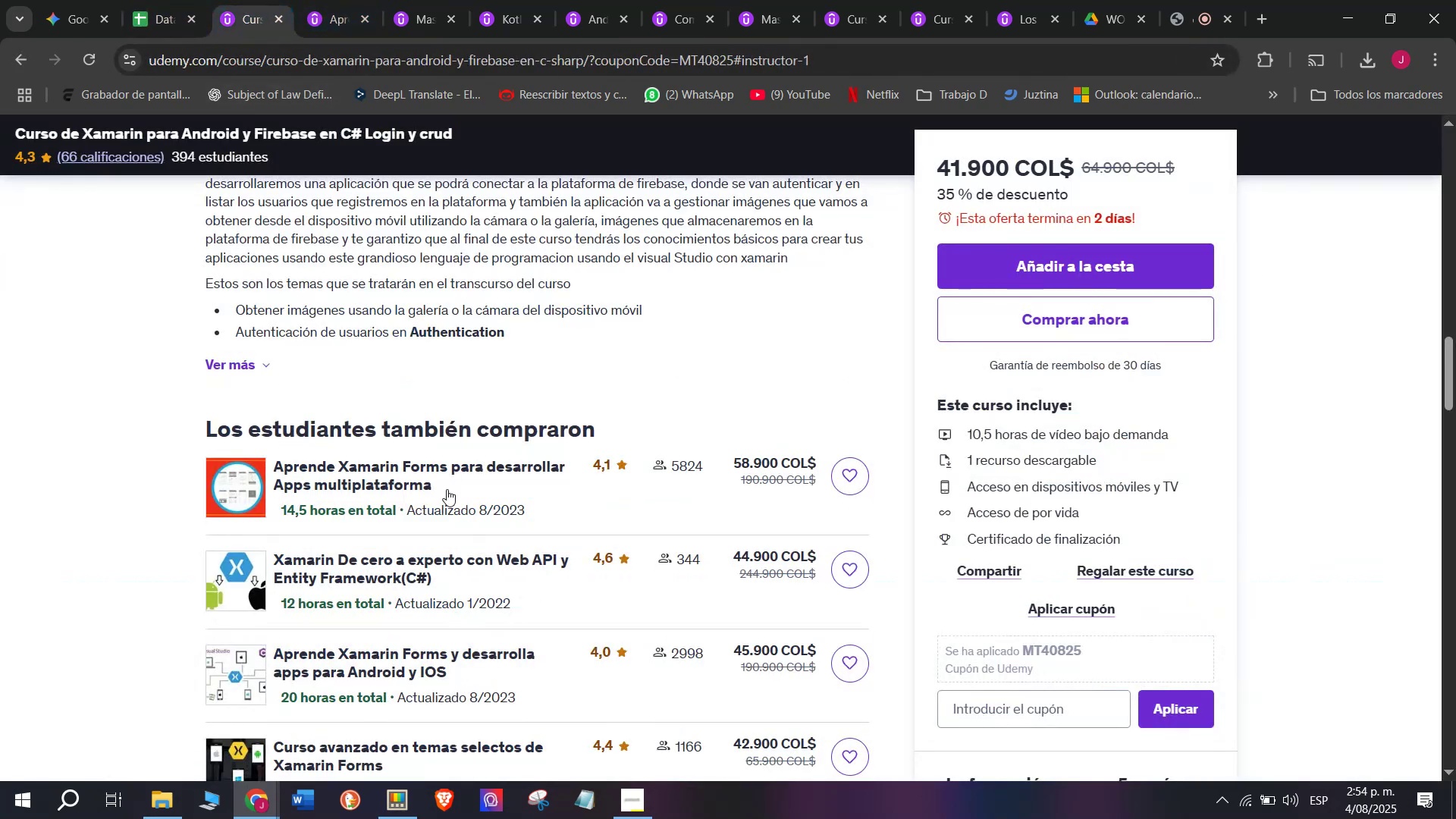 
scroll: coordinate [452, 527], scroll_direction: up, amount: 8.0
 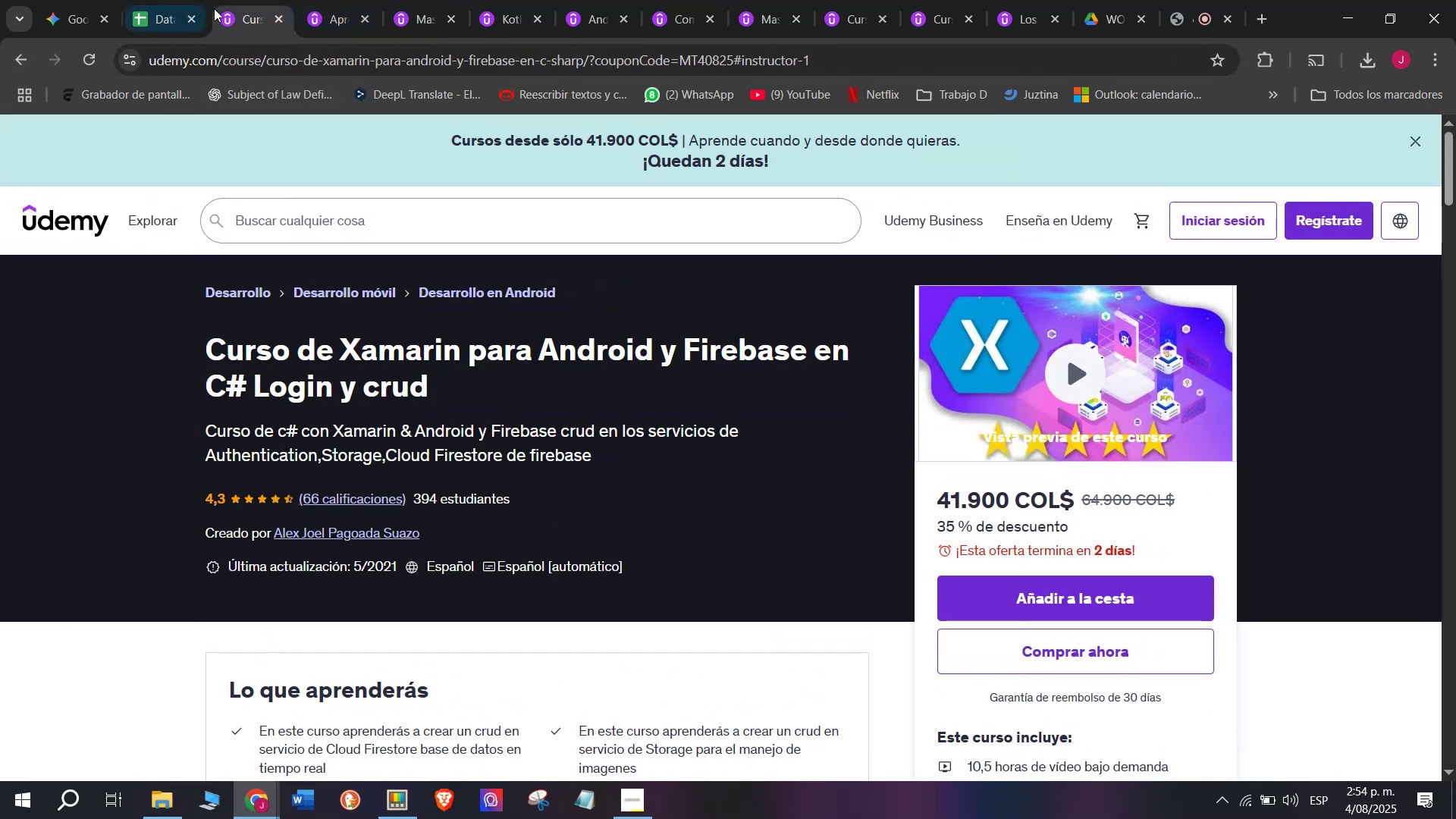 
left_click([158, 0])
 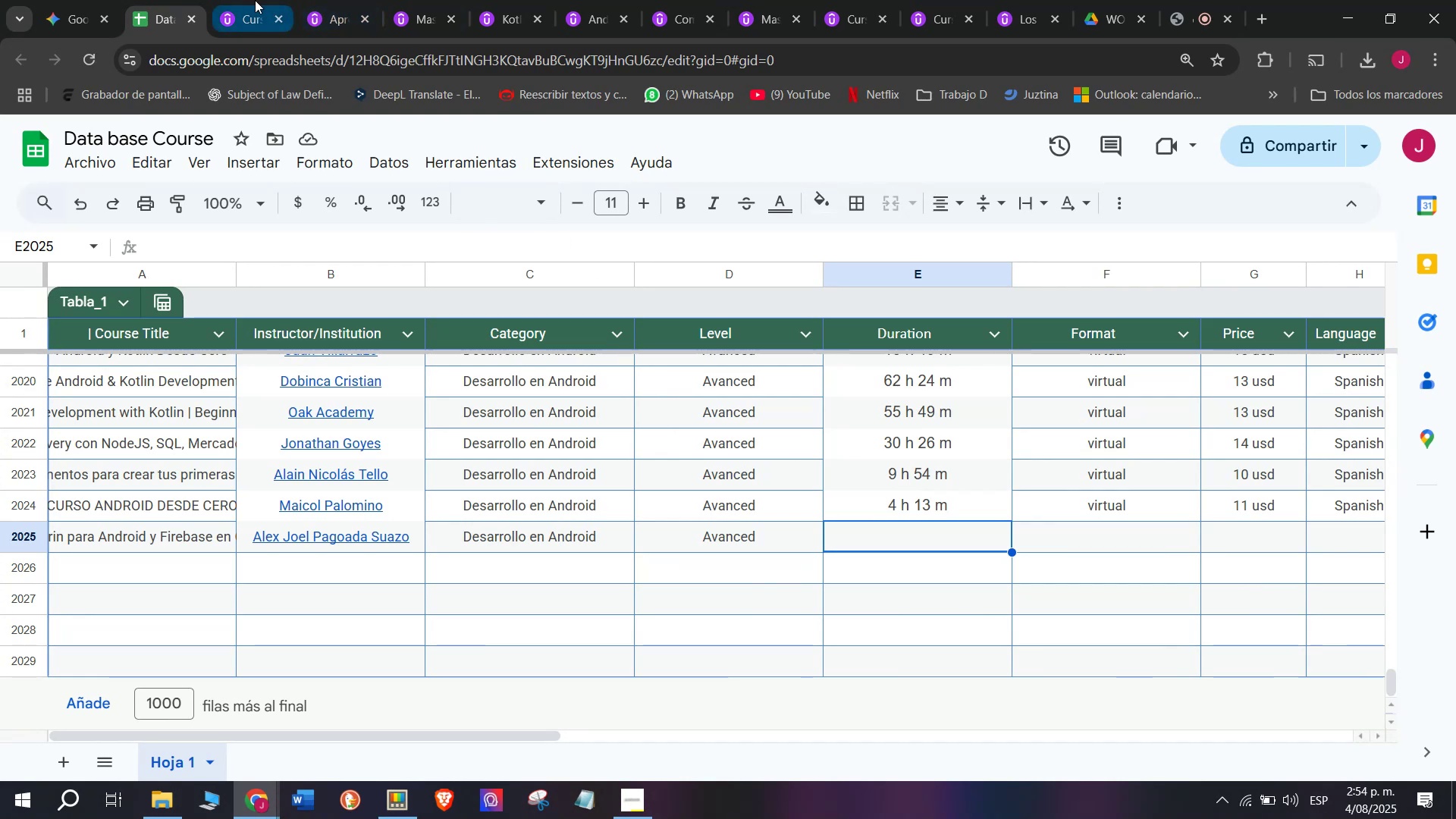 
left_click([253, 0])
 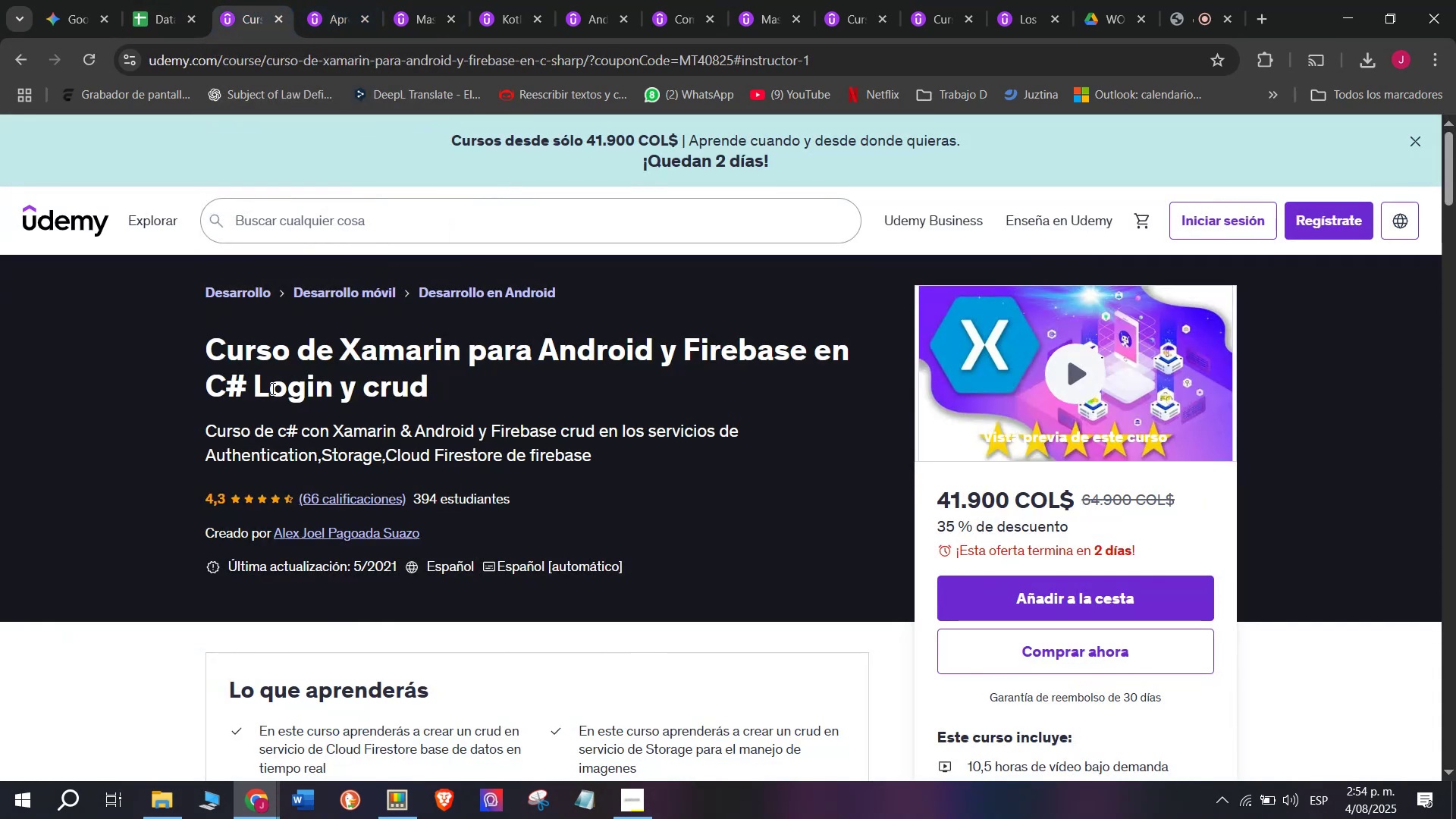 
left_click_drag(start_coordinate=[198, 331], to_coordinate=[469, 396])
 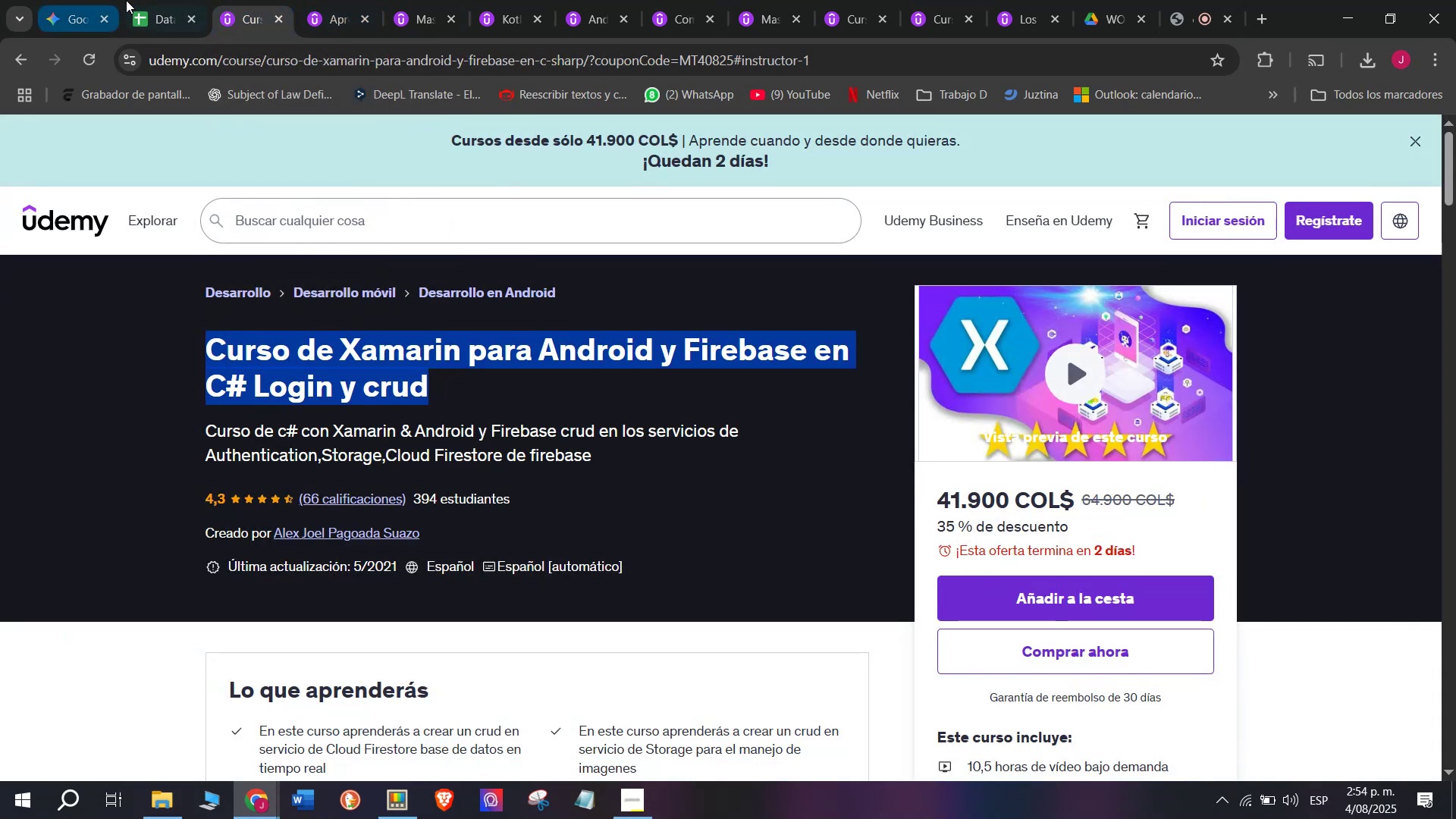 
left_click([126, 0])
 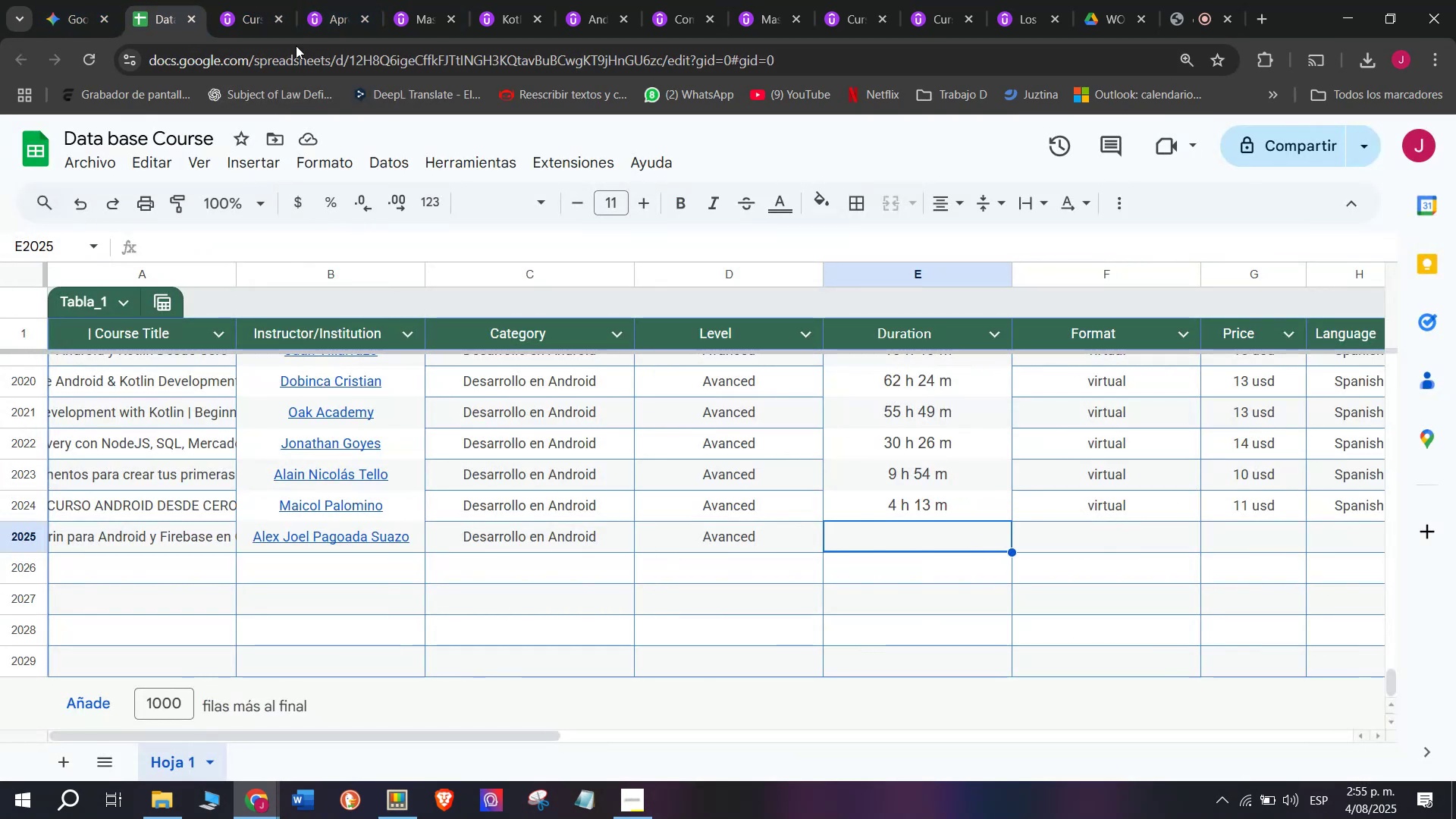 
left_click([259, 0])
 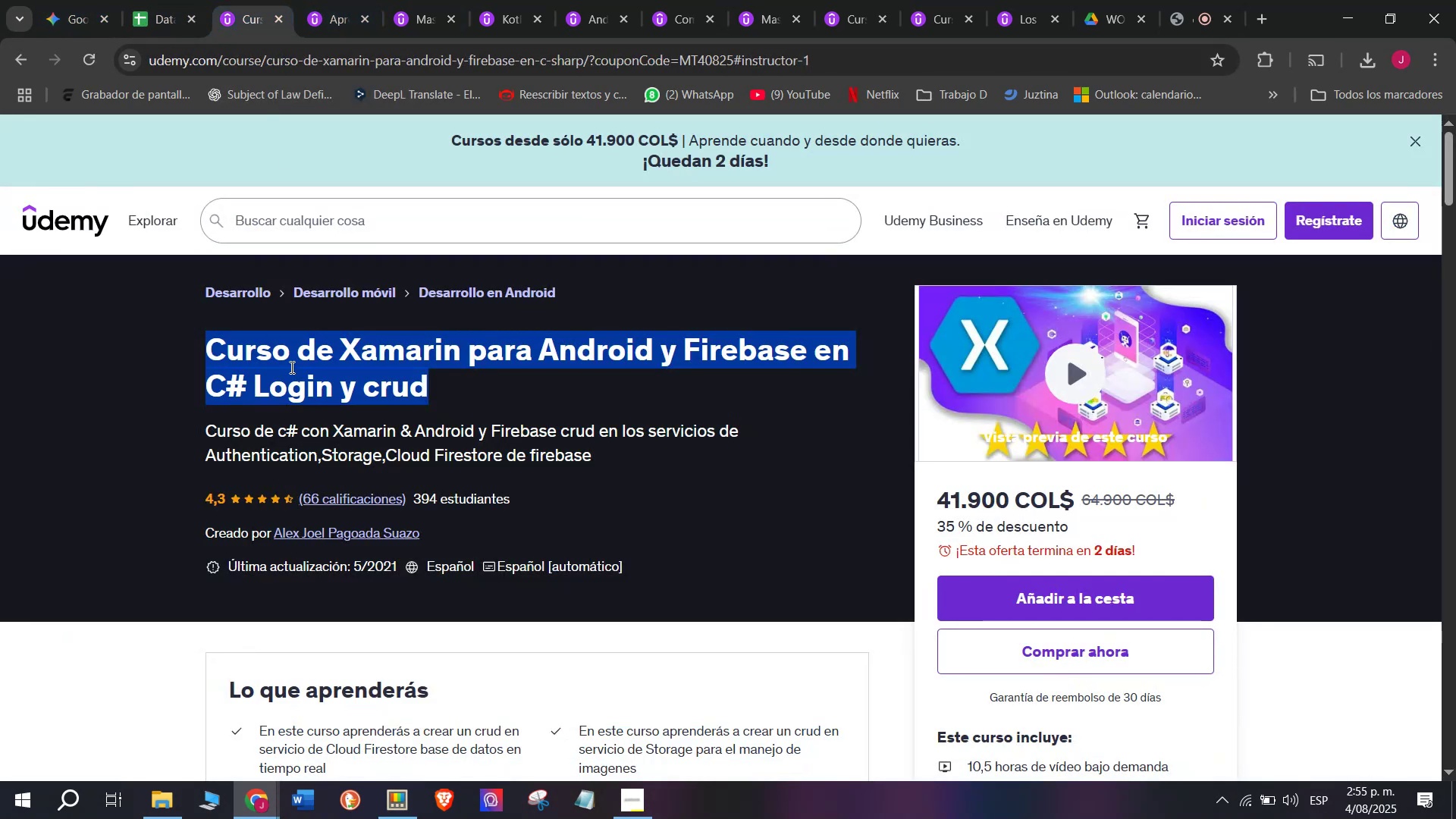 
key(Control+ControlLeft)
 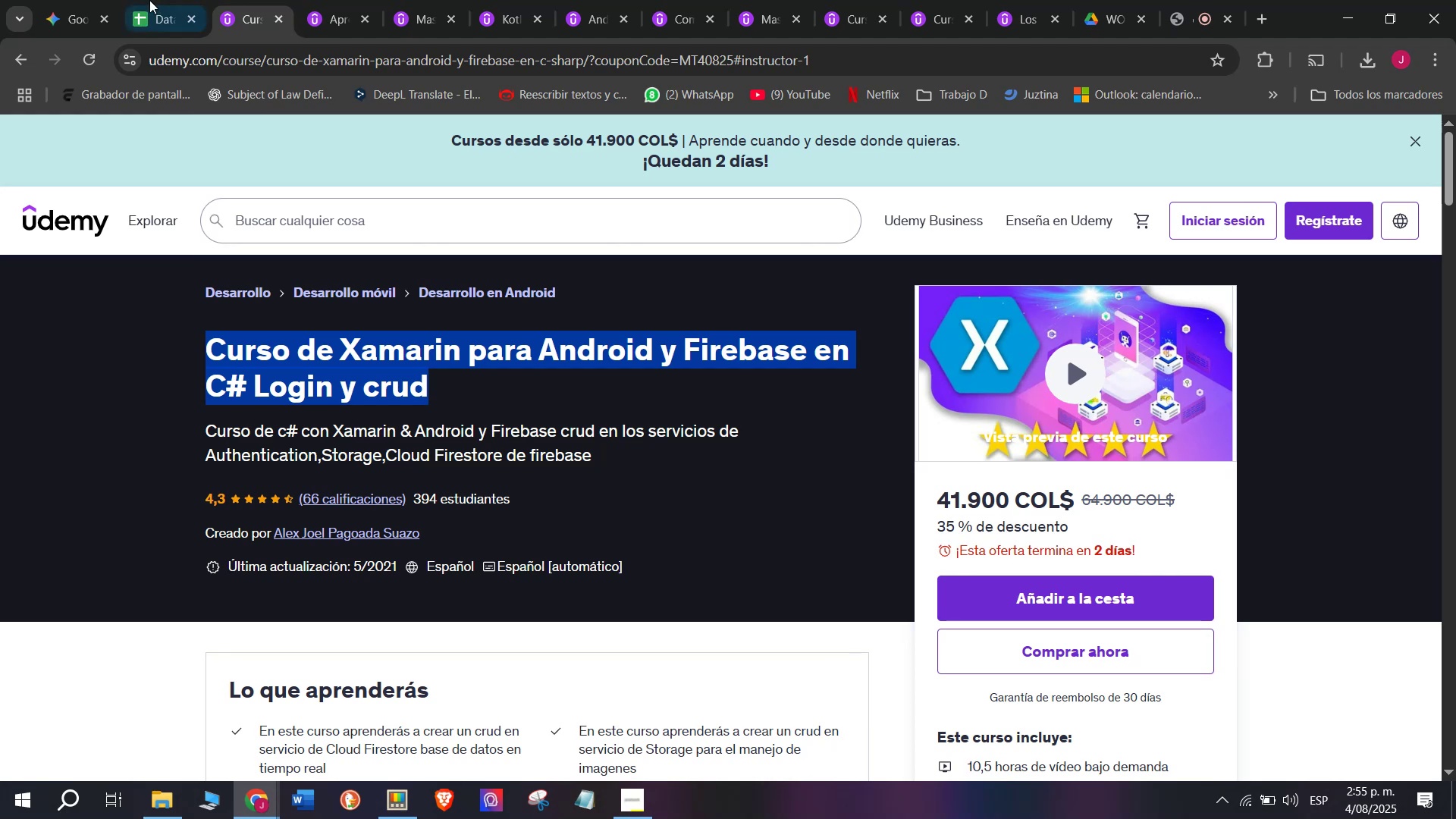 
key(Break)
 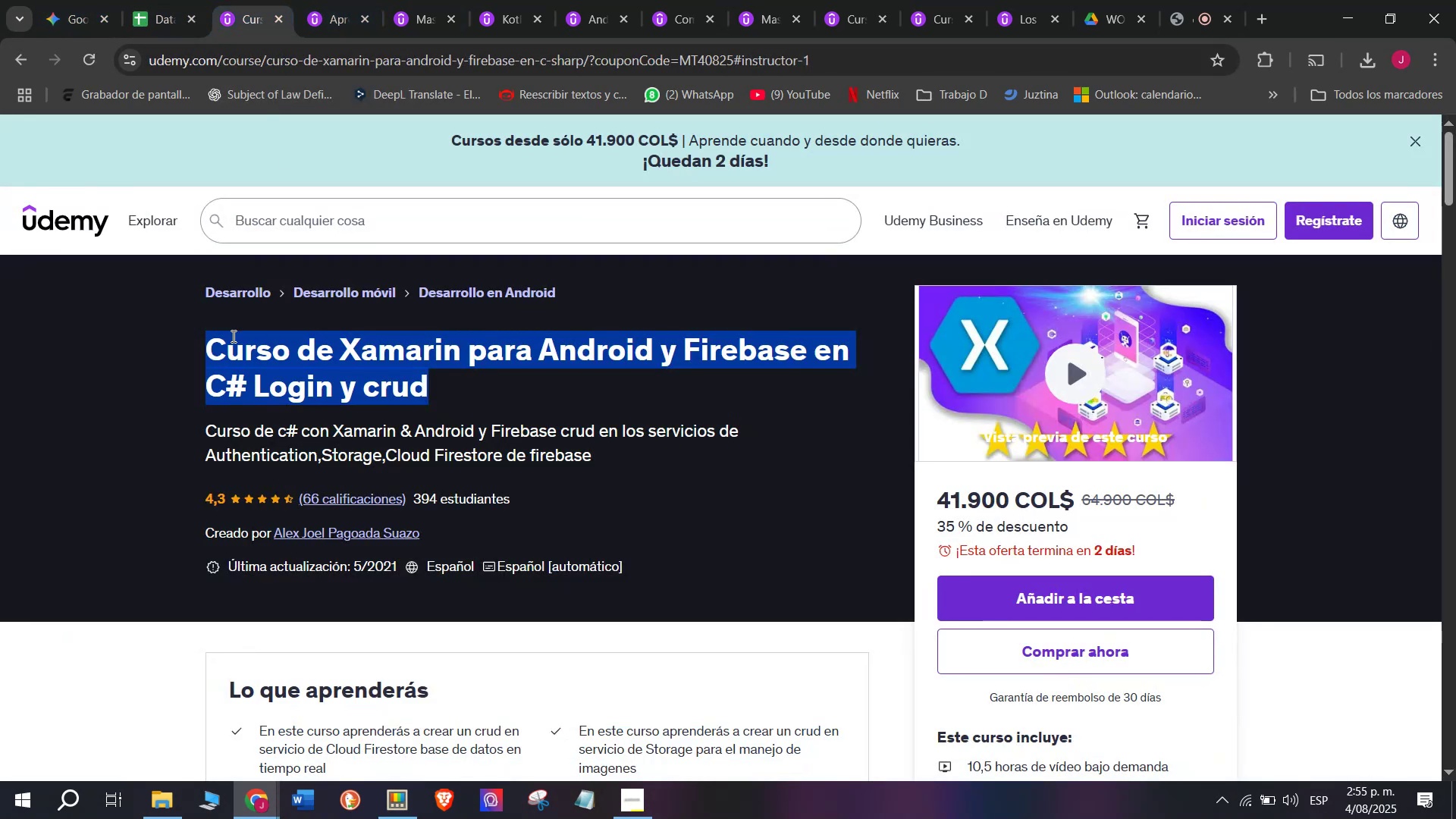 
key(Control+C)
 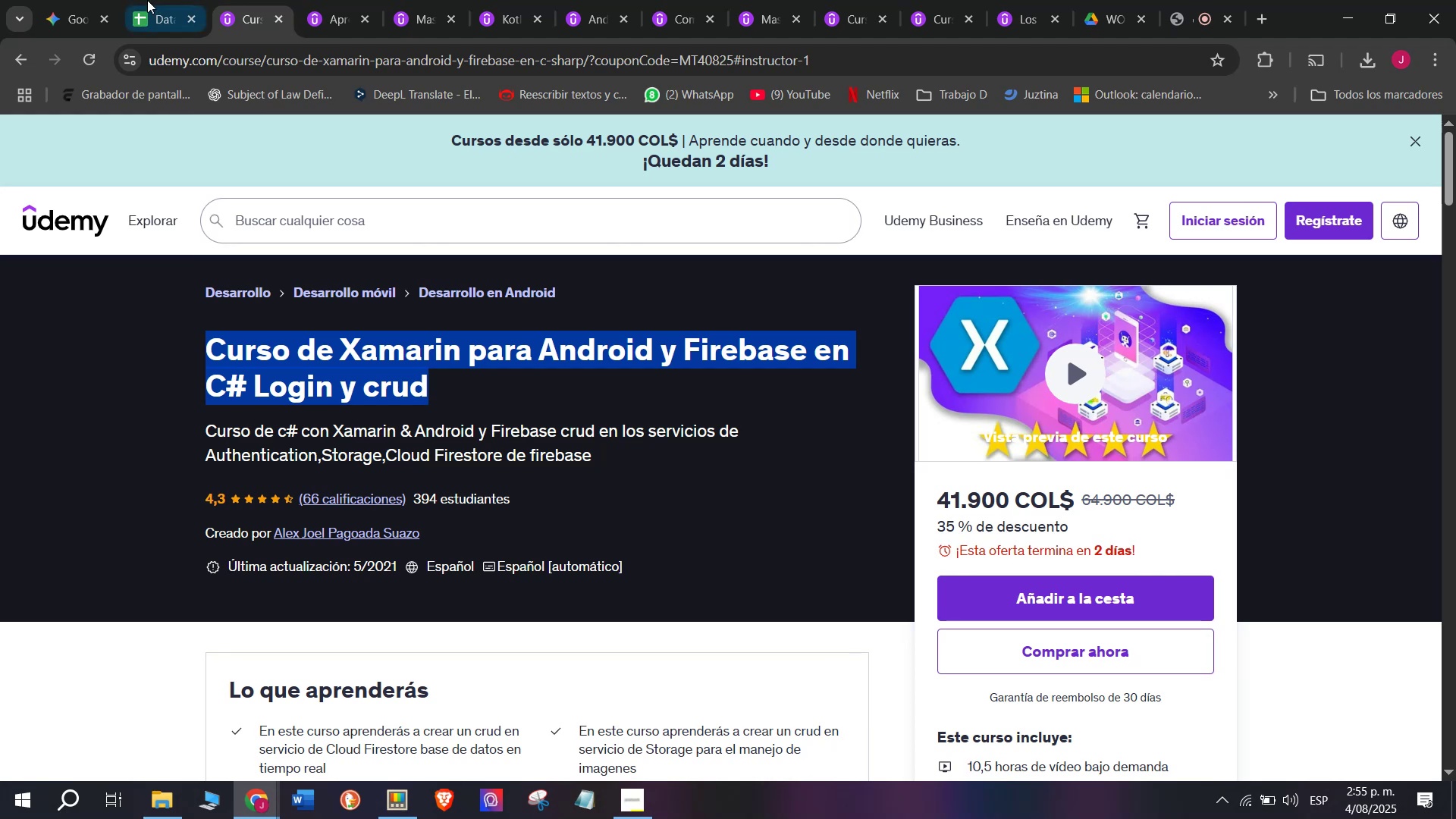 
left_click([147, 0])
 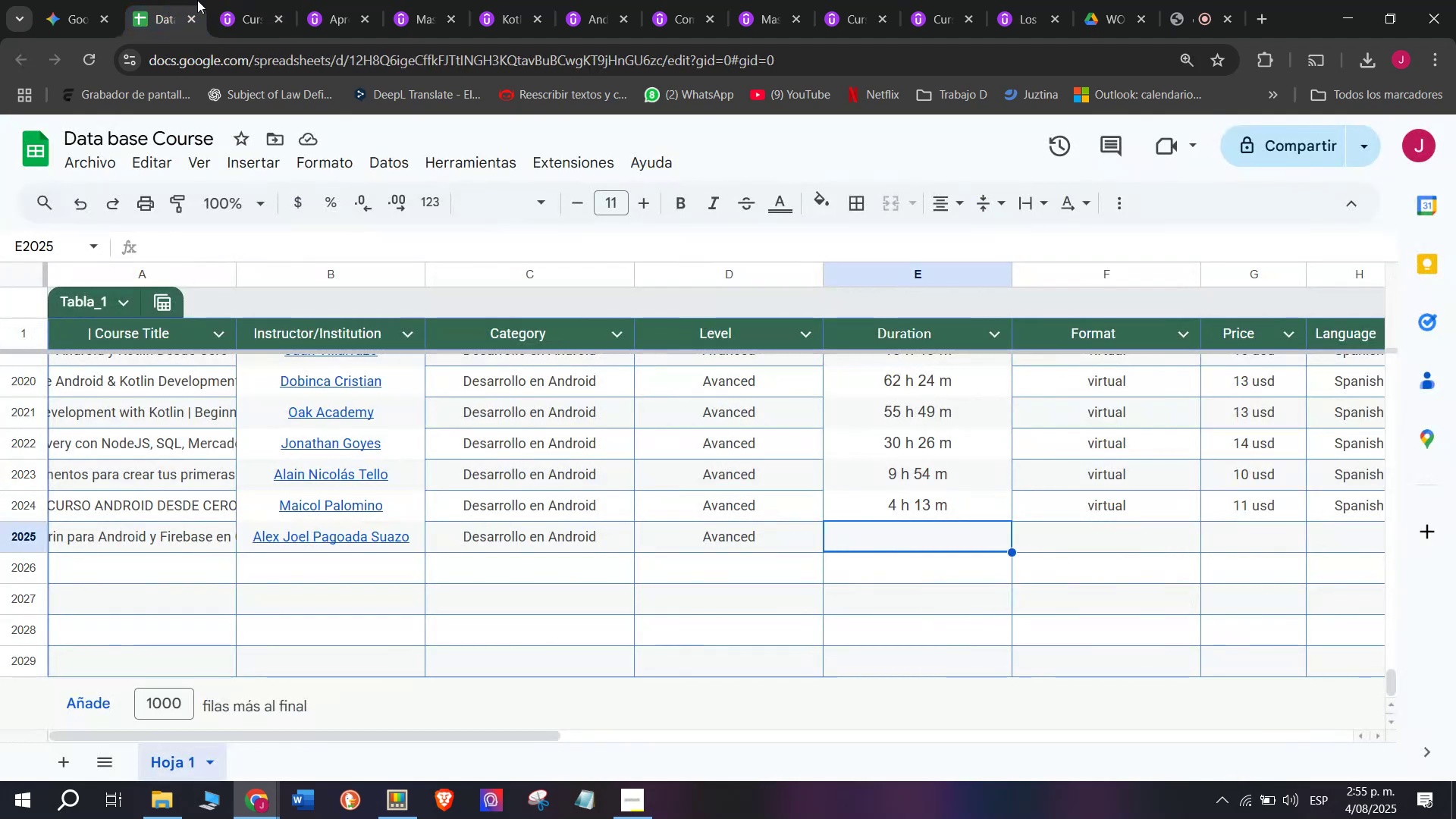 
left_click([209, 0])
 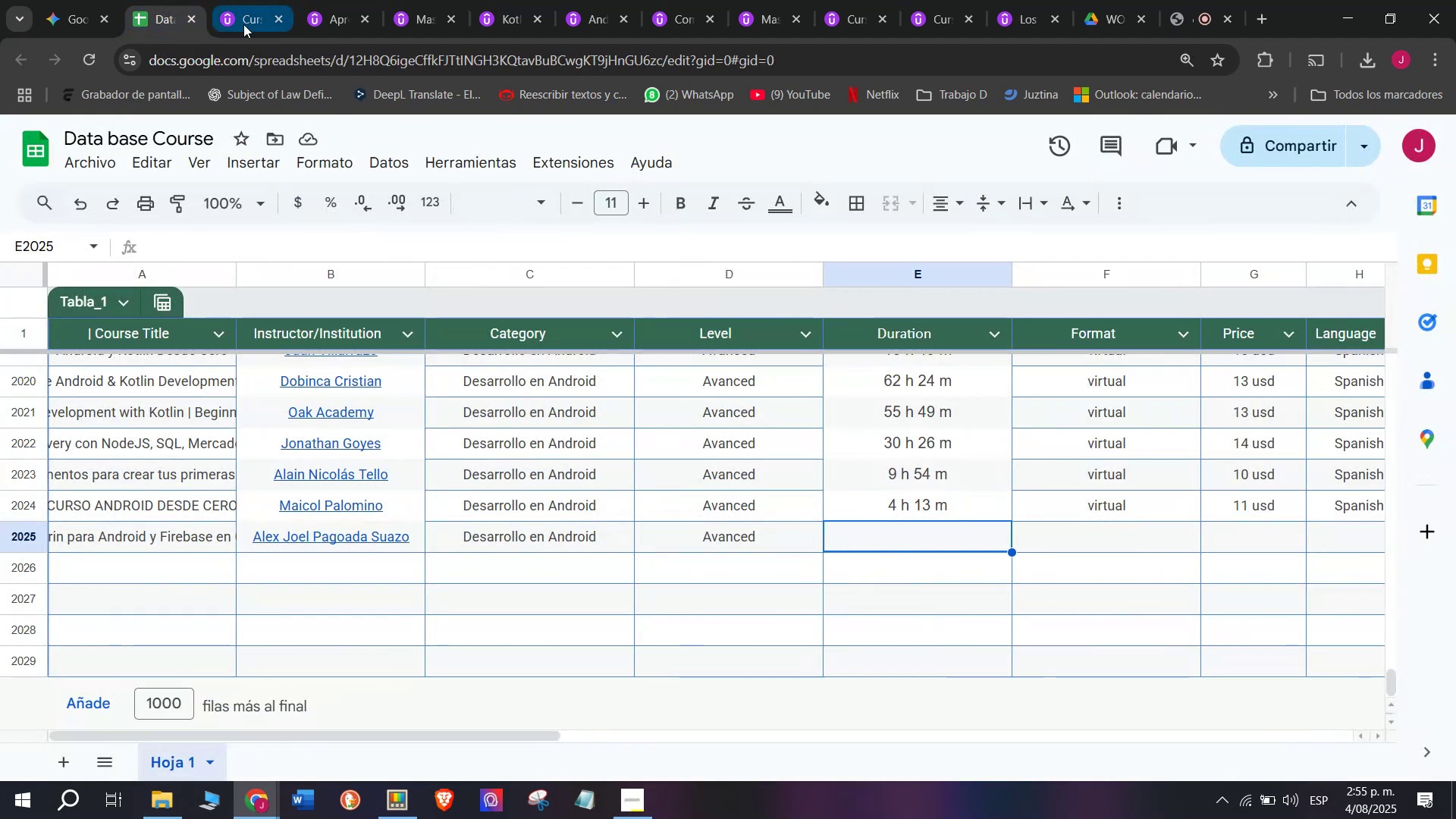 
left_click([244, 30])
 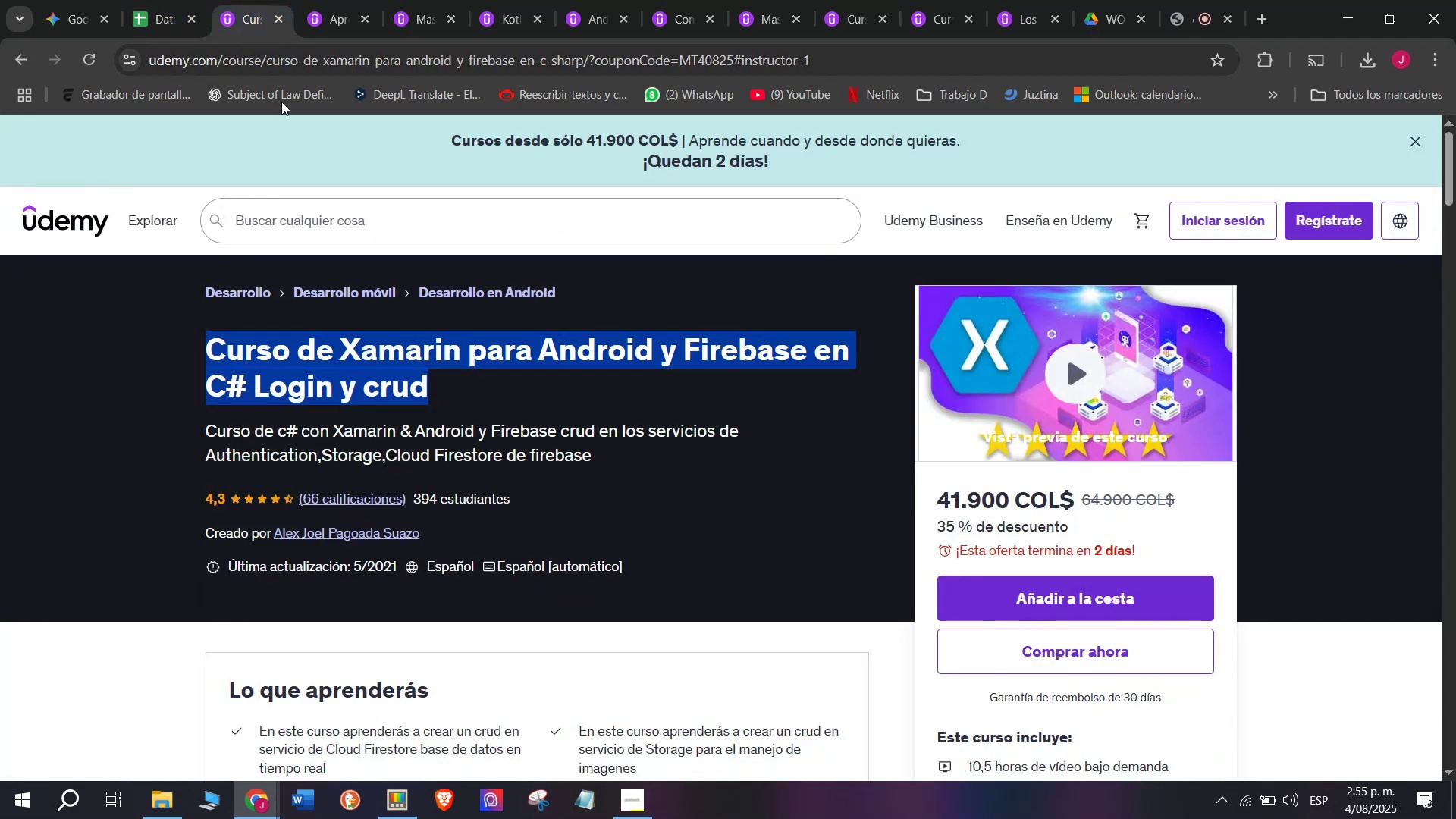 
scroll: coordinate [396, 390], scroll_direction: down, amount: 4.0
 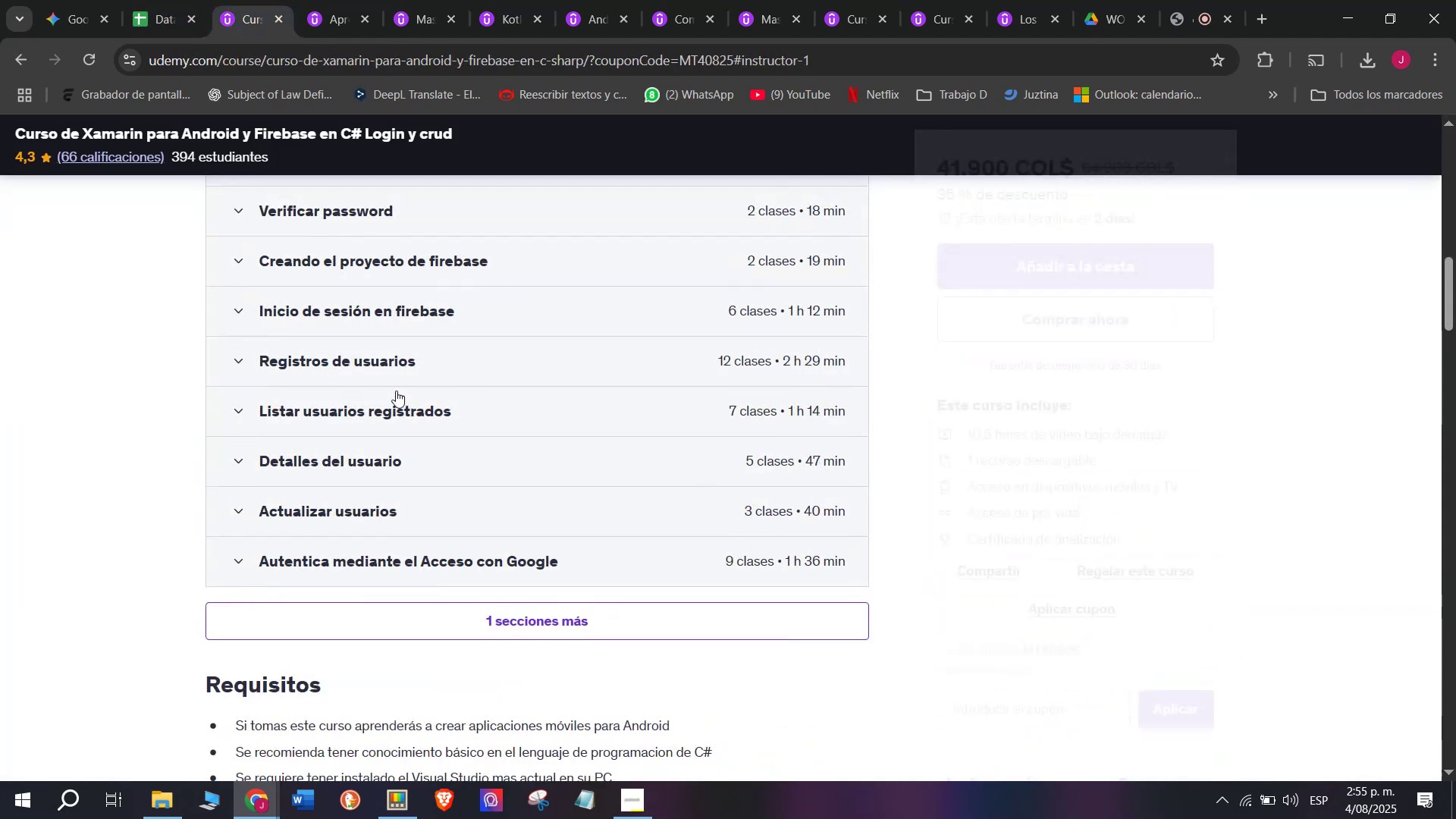 
scroll: coordinate [362, 429], scroll_direction: none, amount: 0.0
 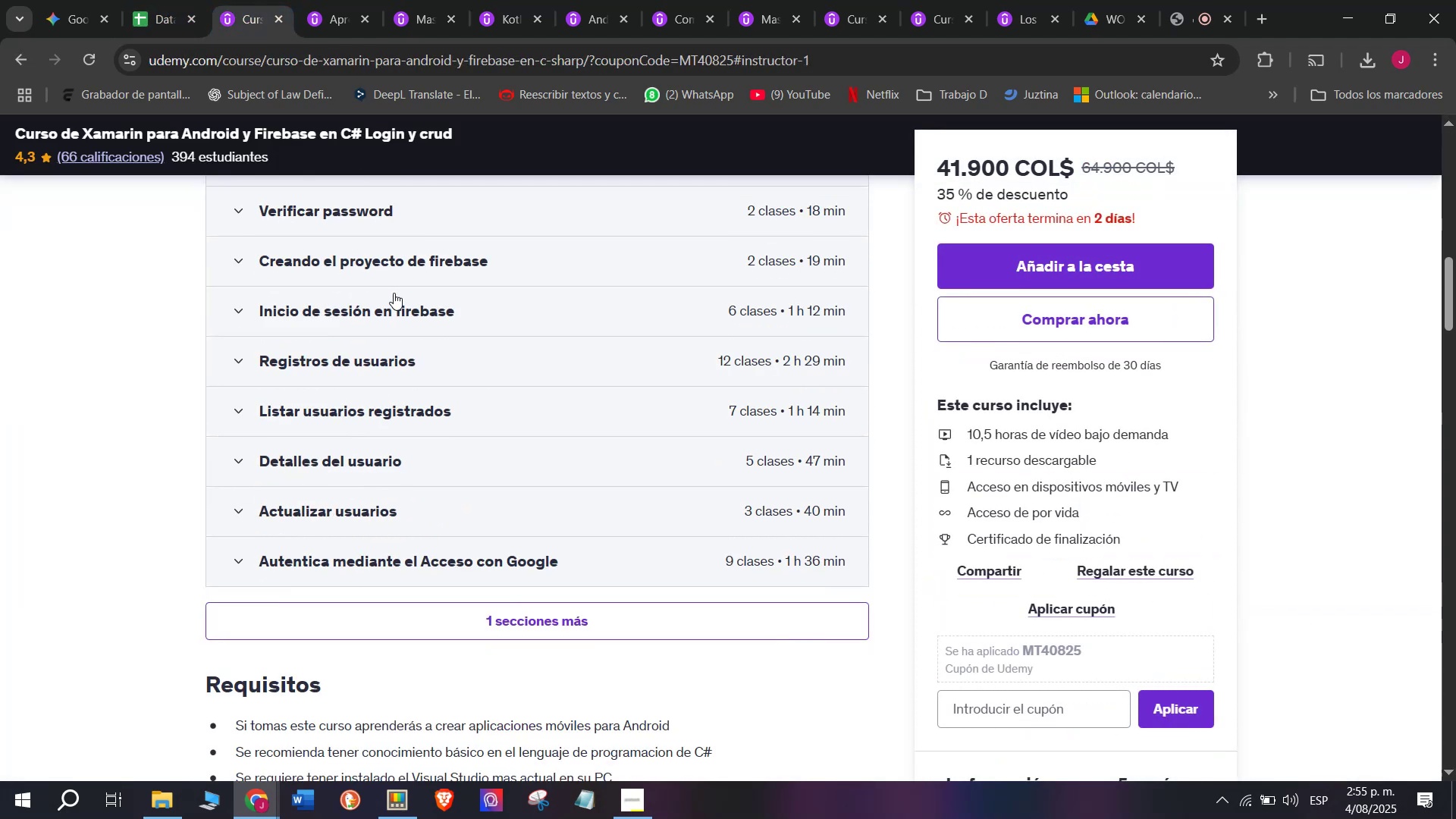 
scroll: coordinate [395, 306], scroll_direction: up, amount: 1.0
 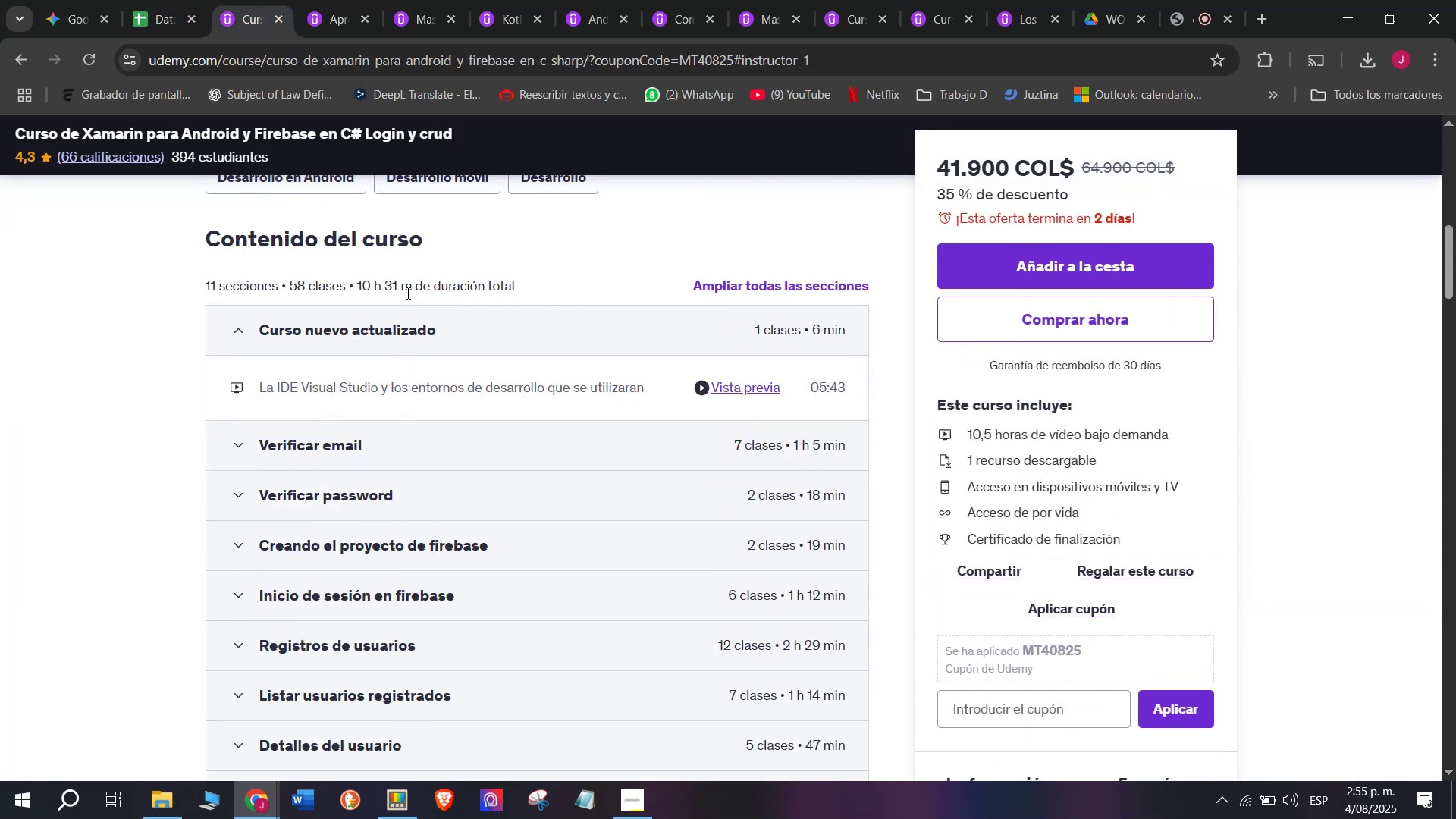 
left_click_drag(start_coordinate=[410, 284], to_coordinate=[354, 278])
 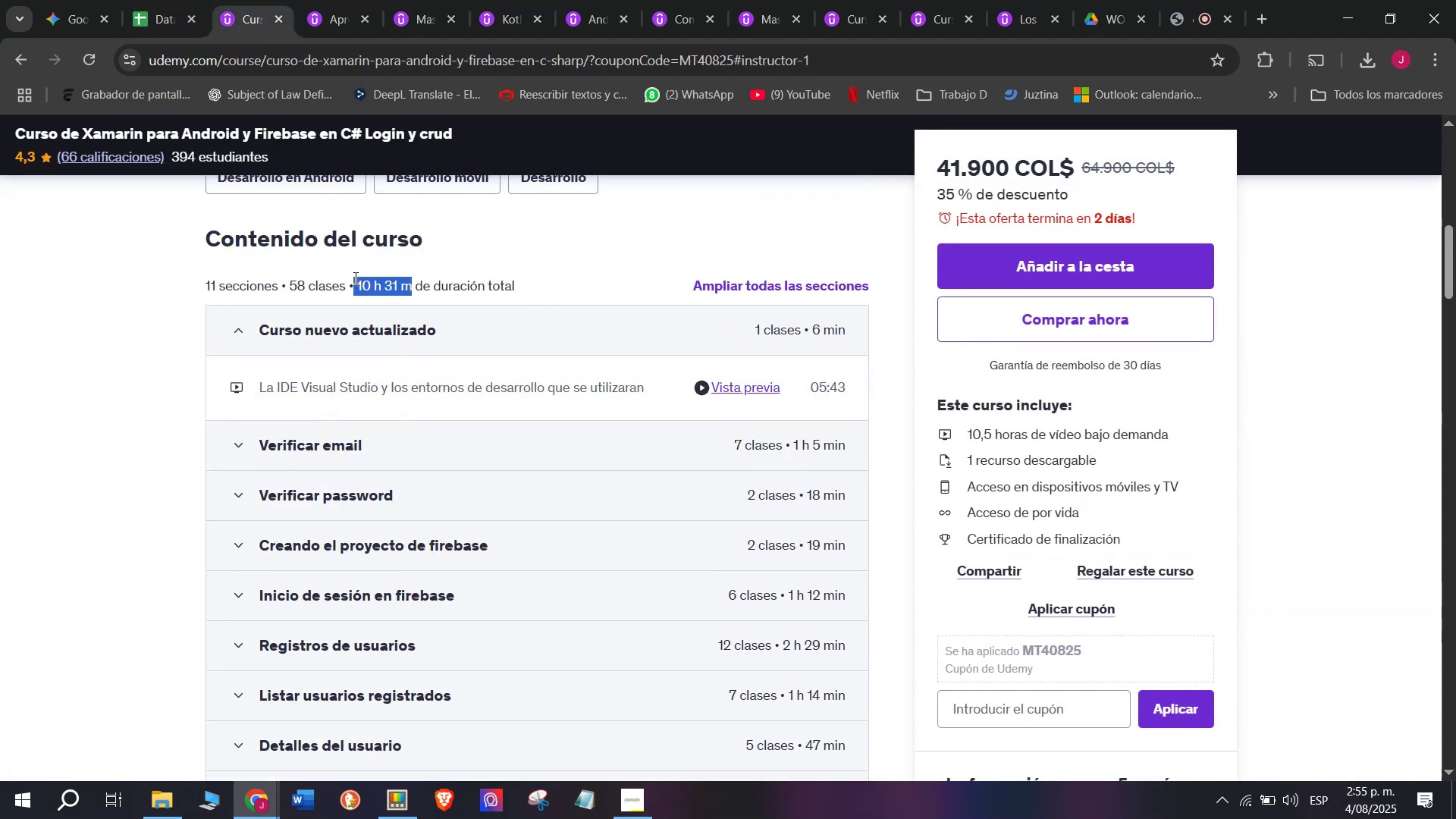 
key(Break)
 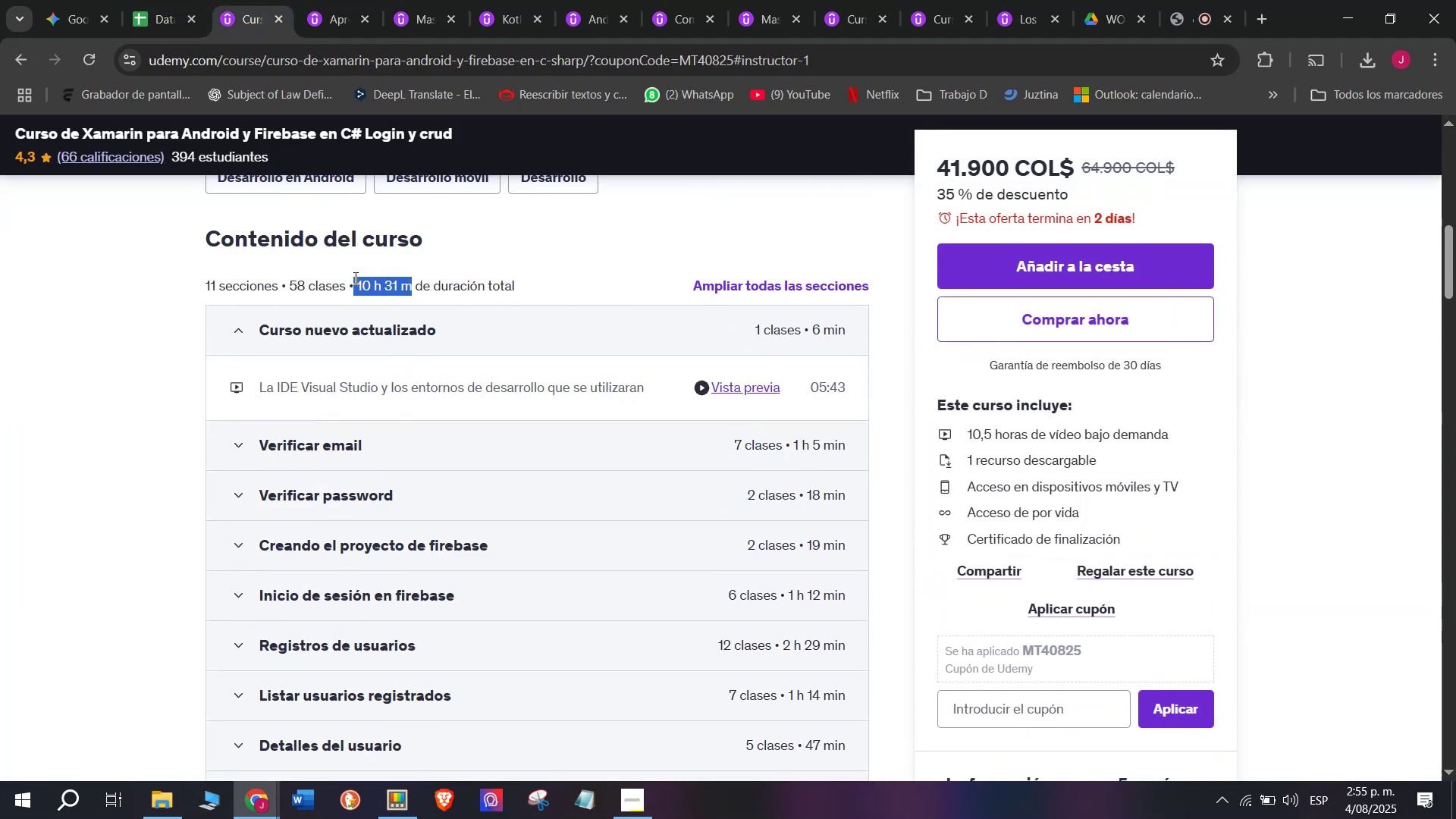 
key(Control+ControlLeft)
 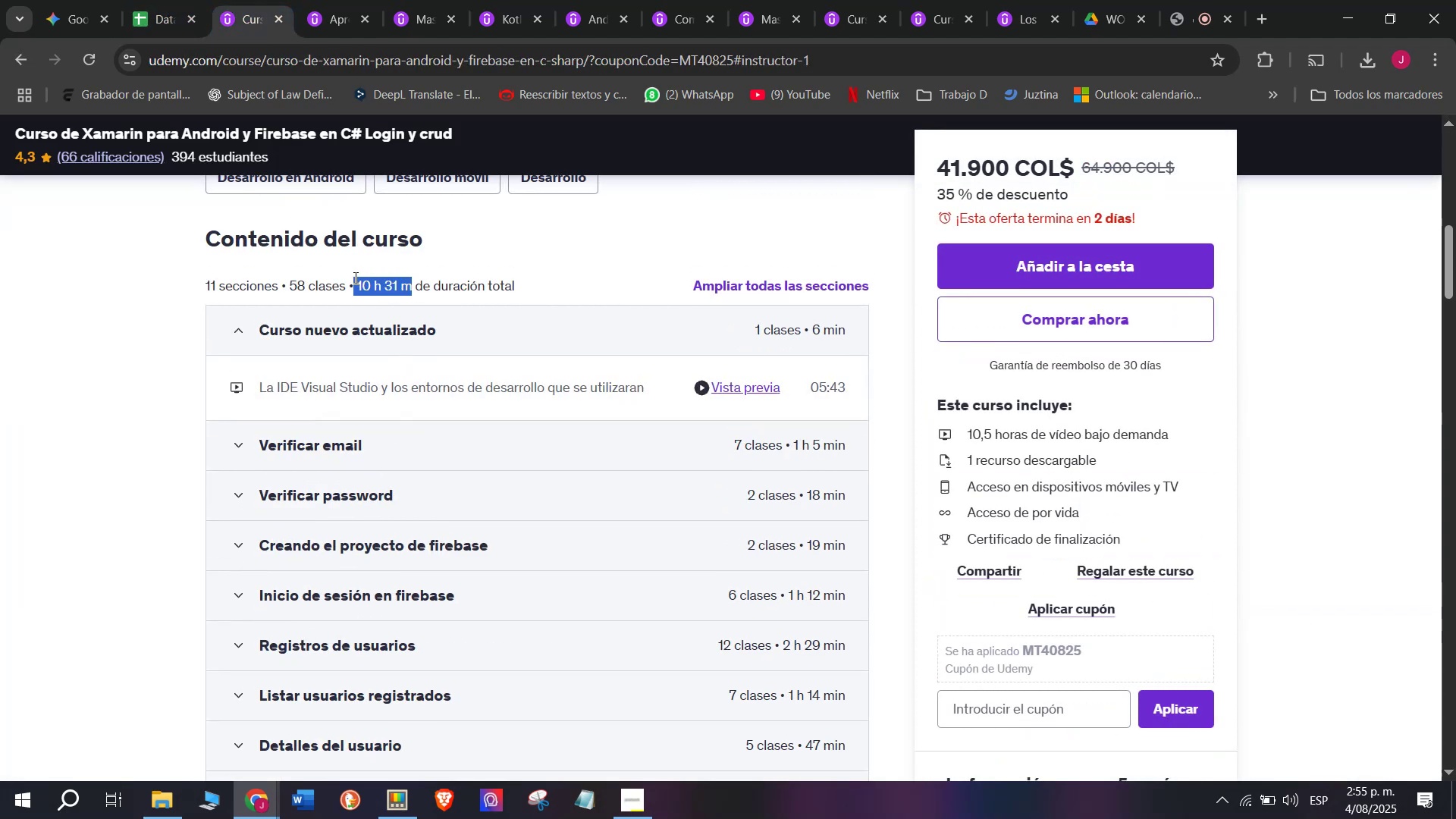 
key(Control+C)
 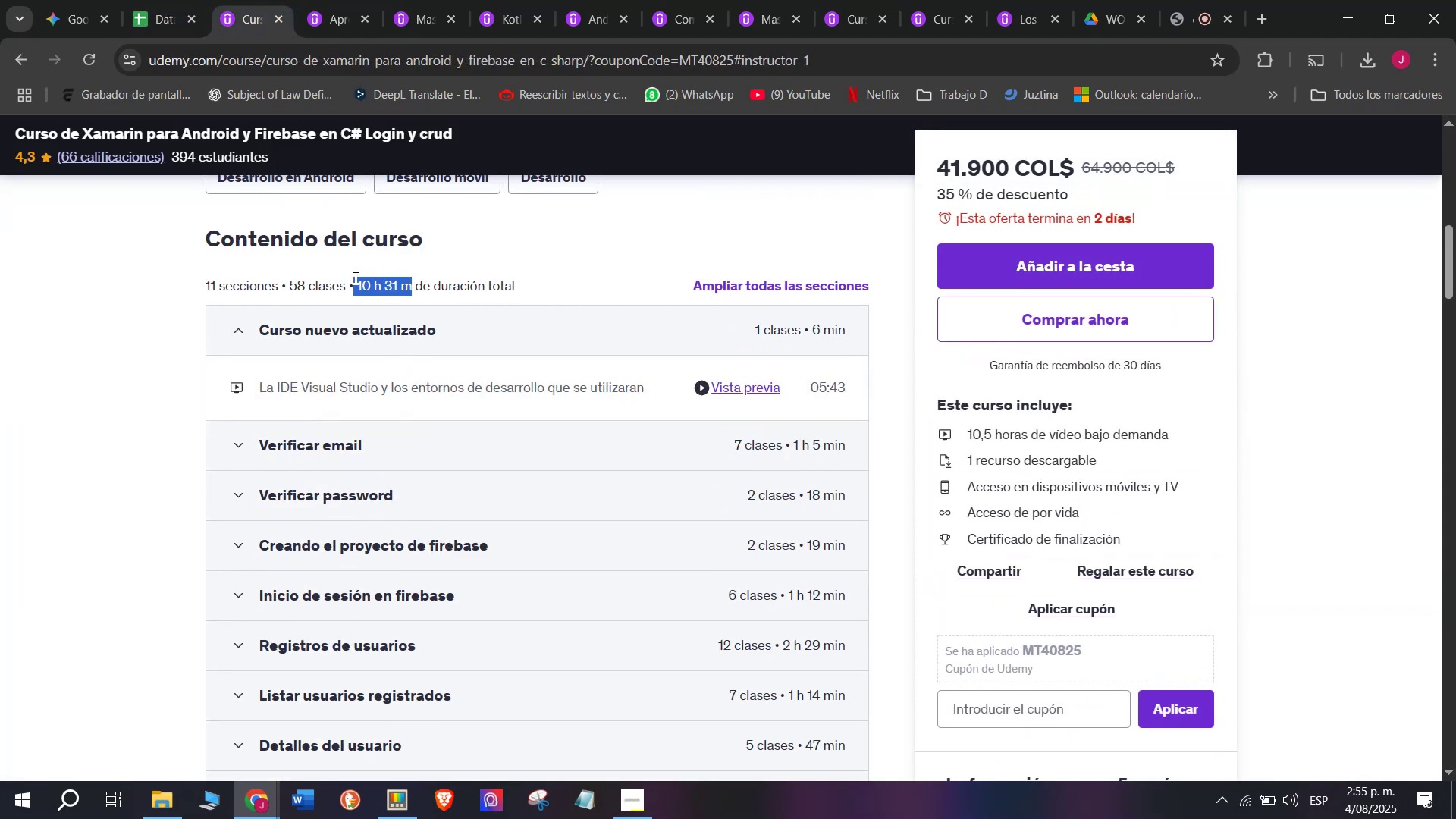 
key(Break)
 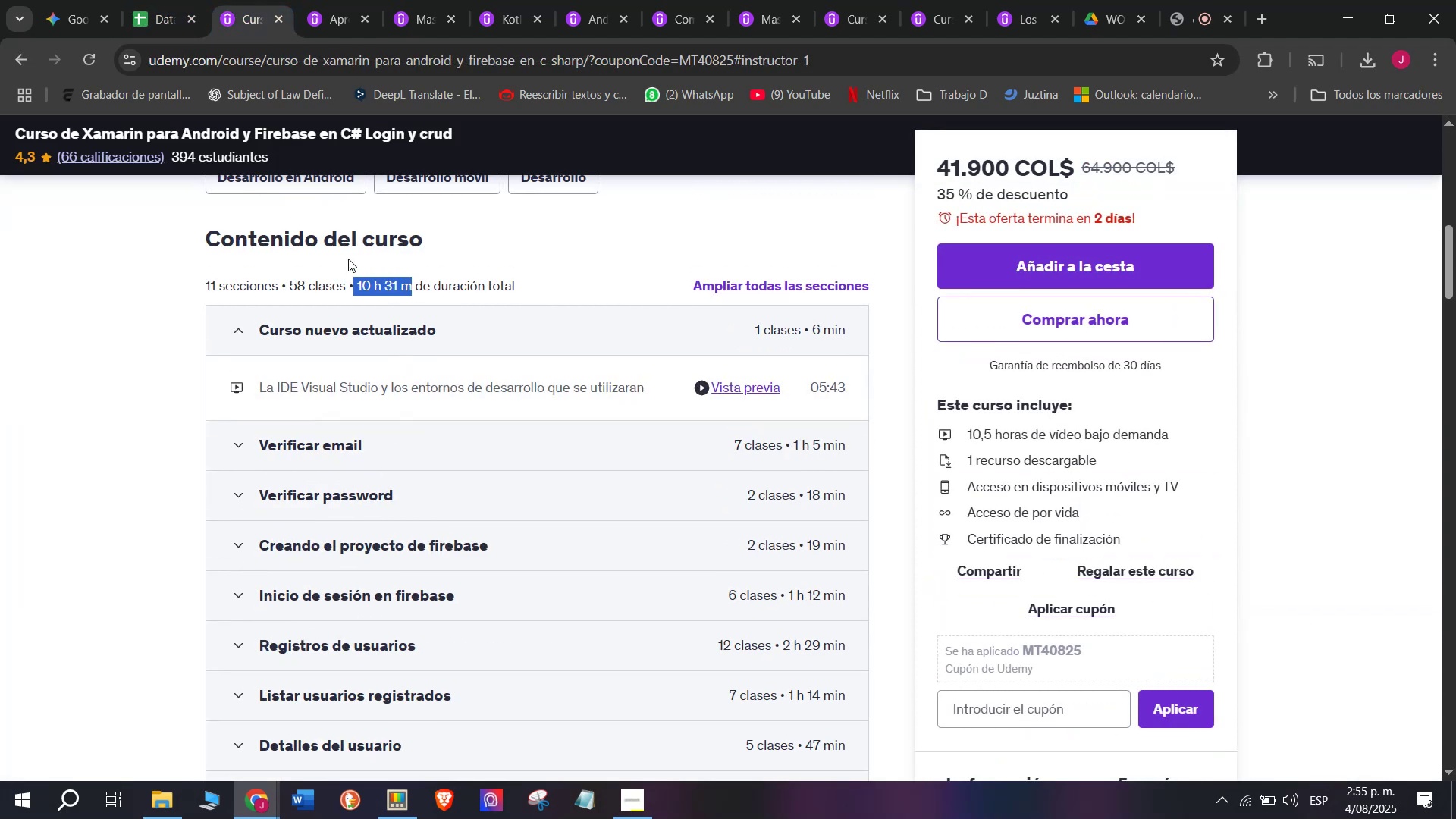 
key(Control+ControlLeft)
 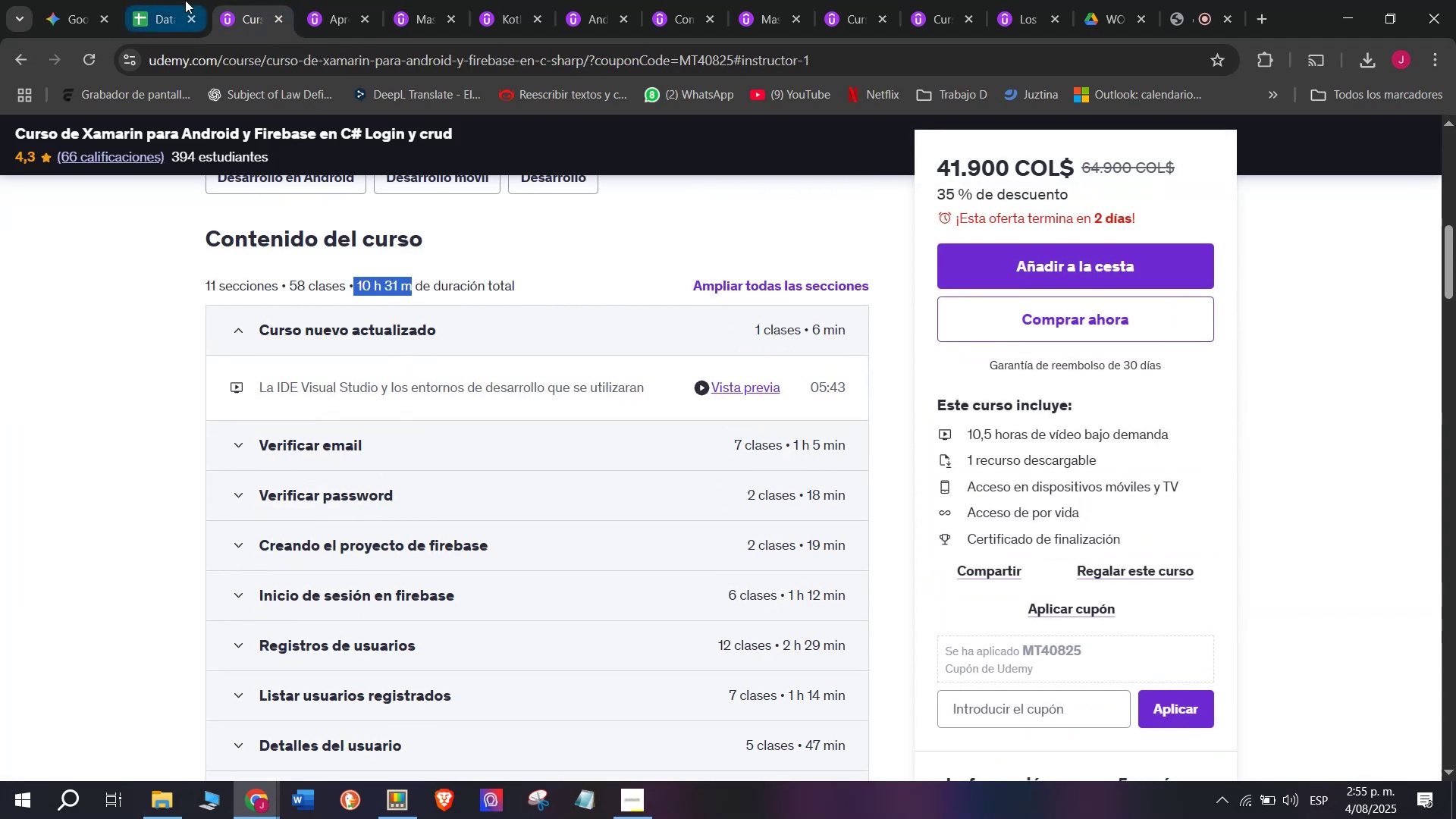 
key(Control+C)
 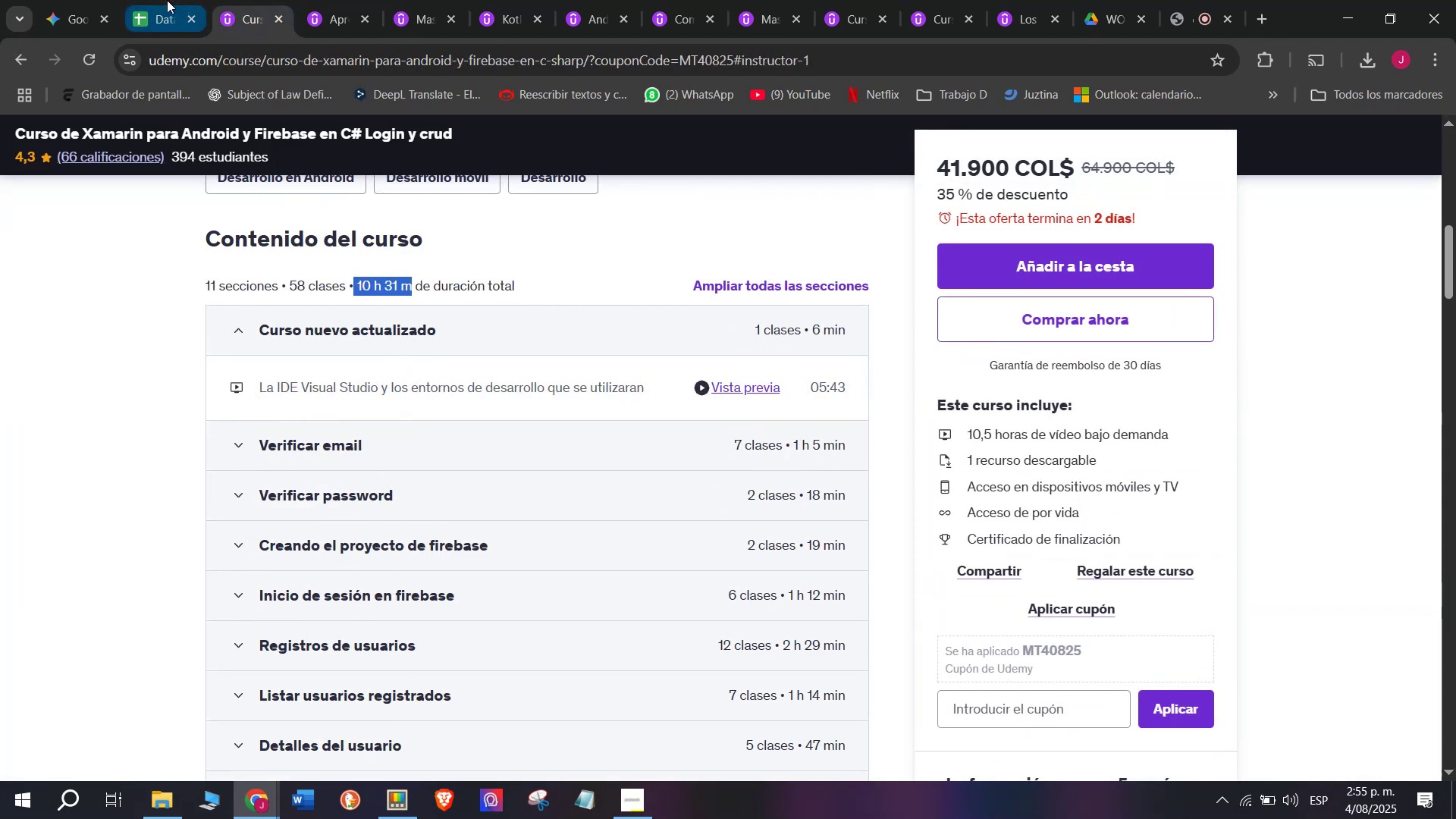 
left_click([154, 0])
 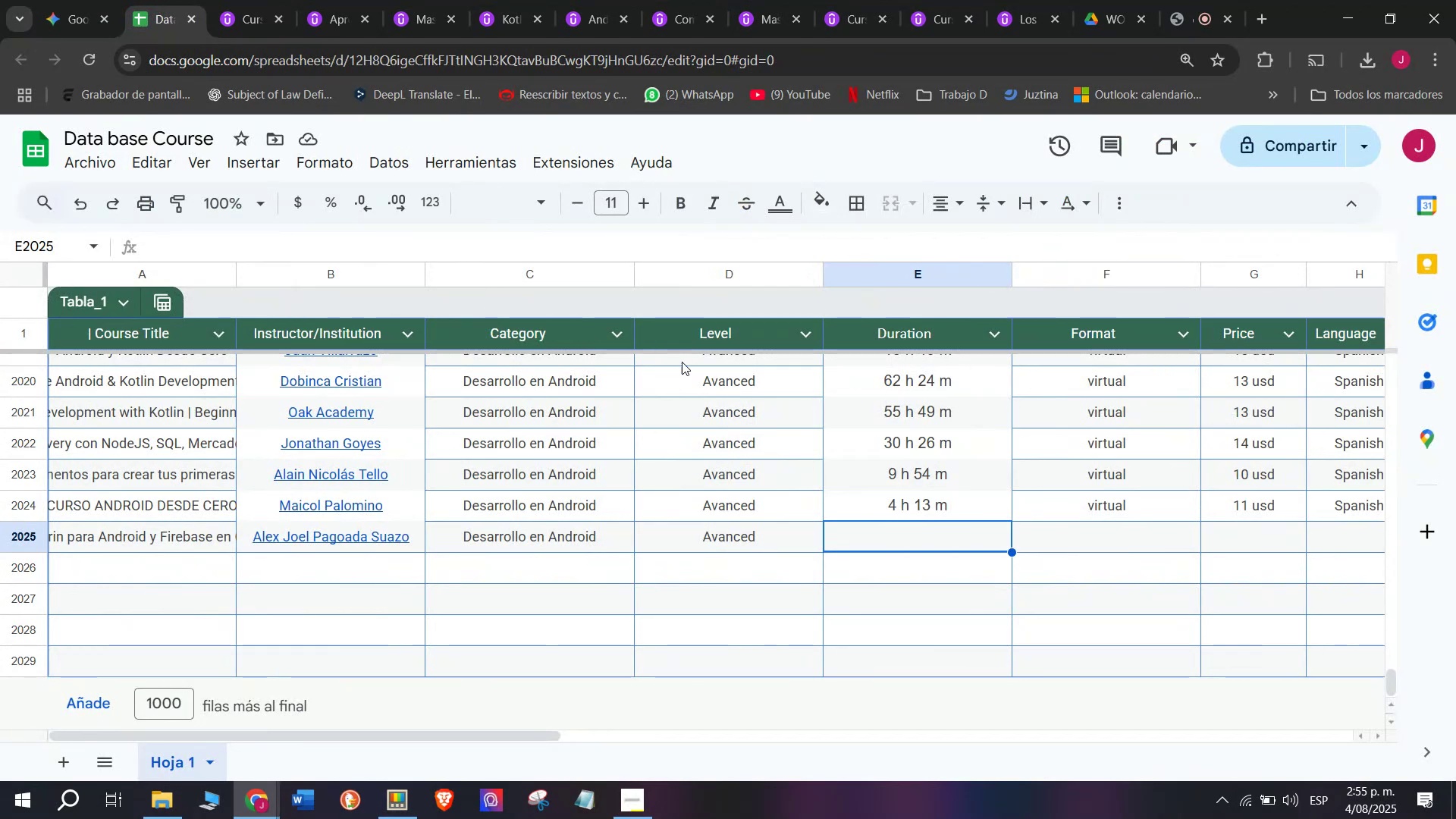 
key(Control+ControlLeft)
 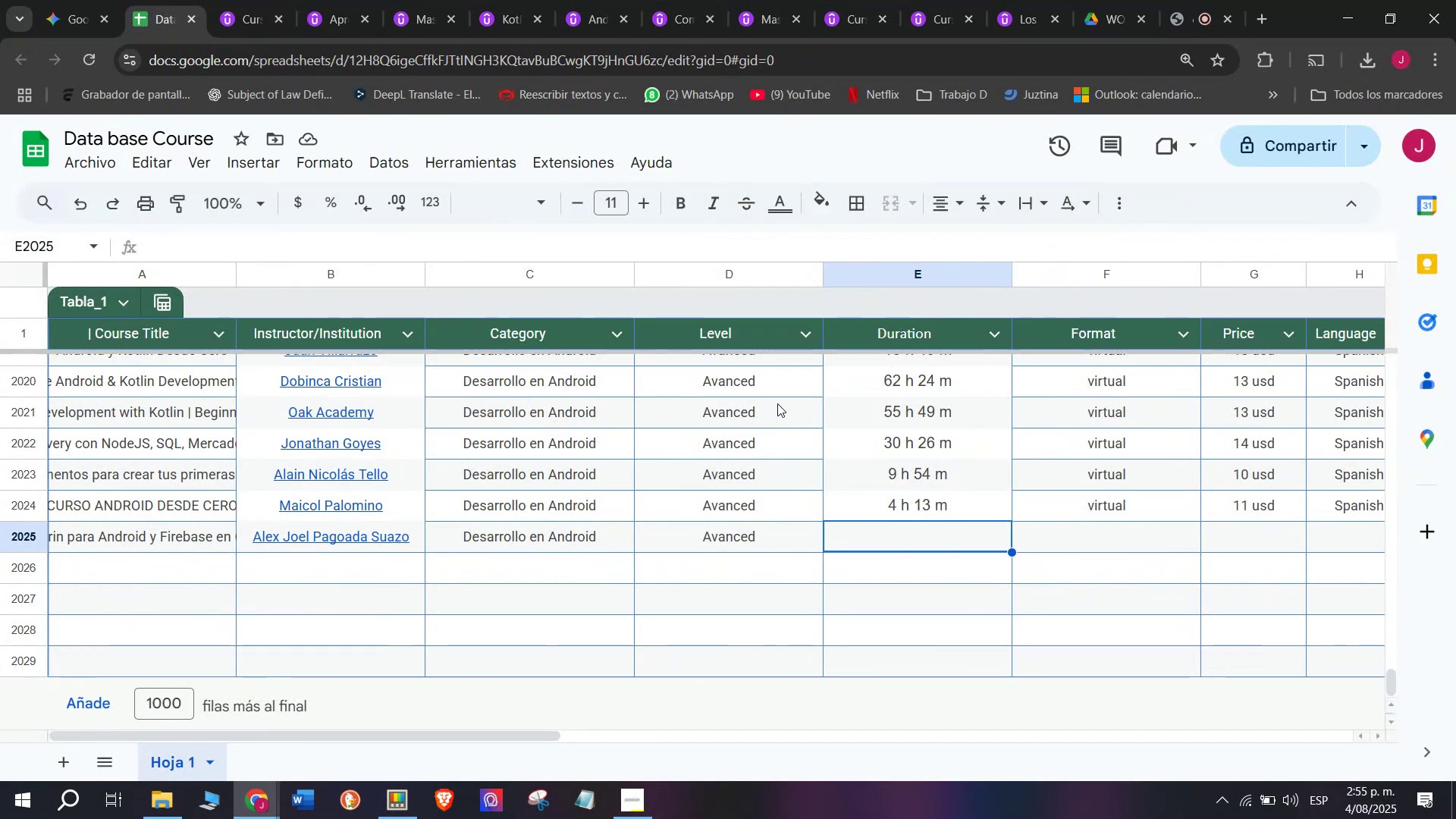 
key(Z)
 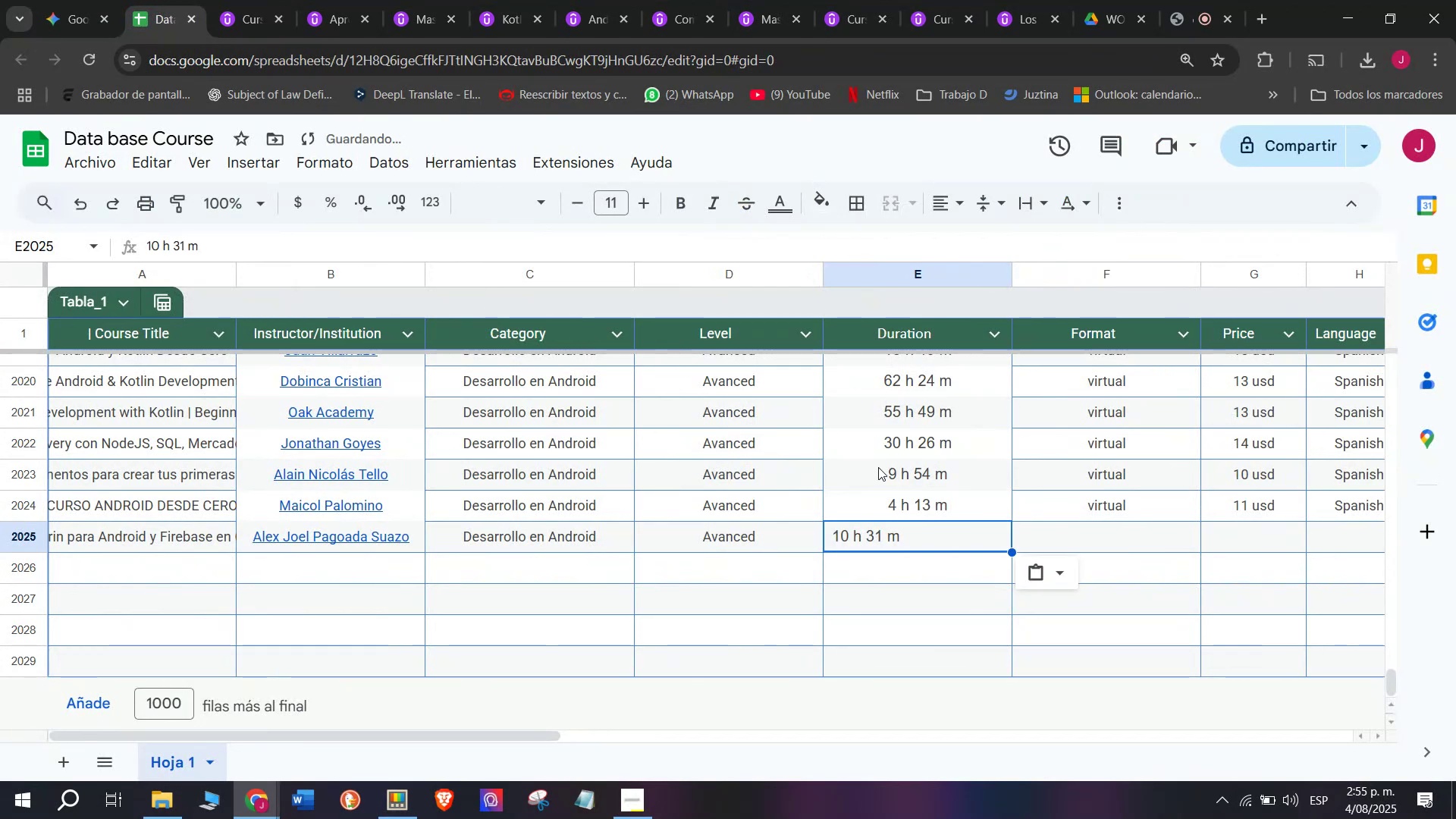 
key(Control+V)
 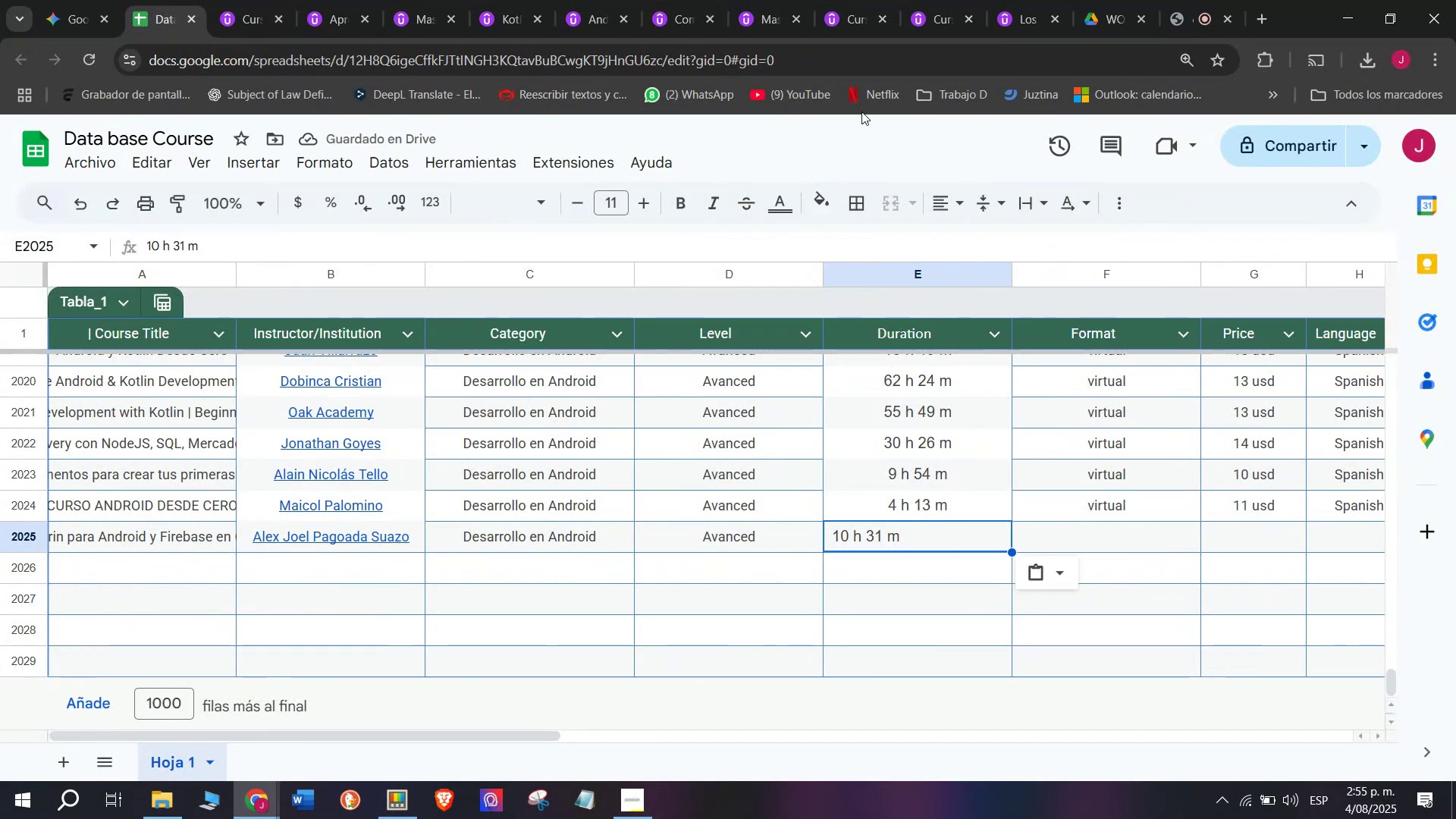 
left_click([939, 200])
 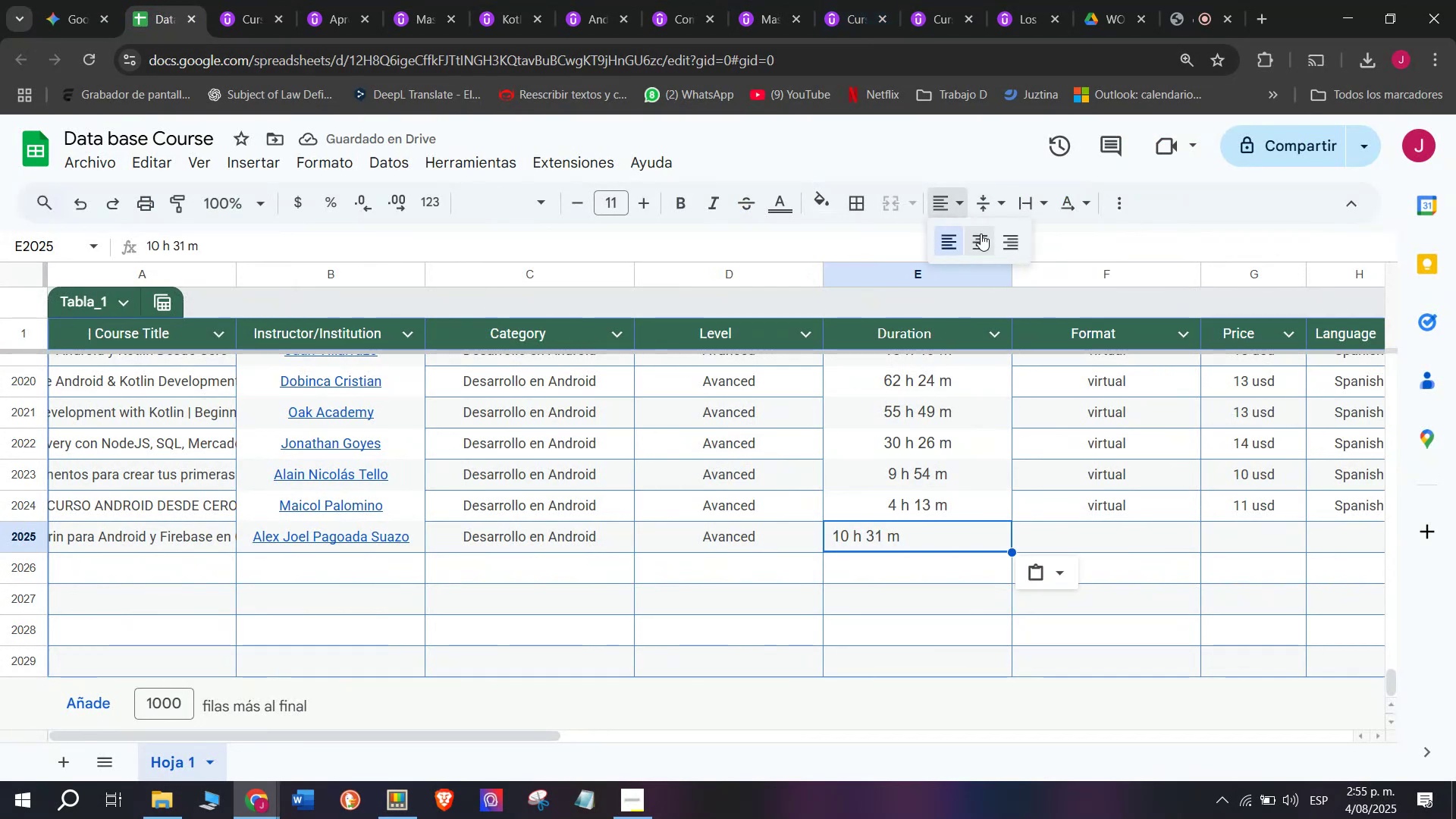 
left_click([981, 234])
 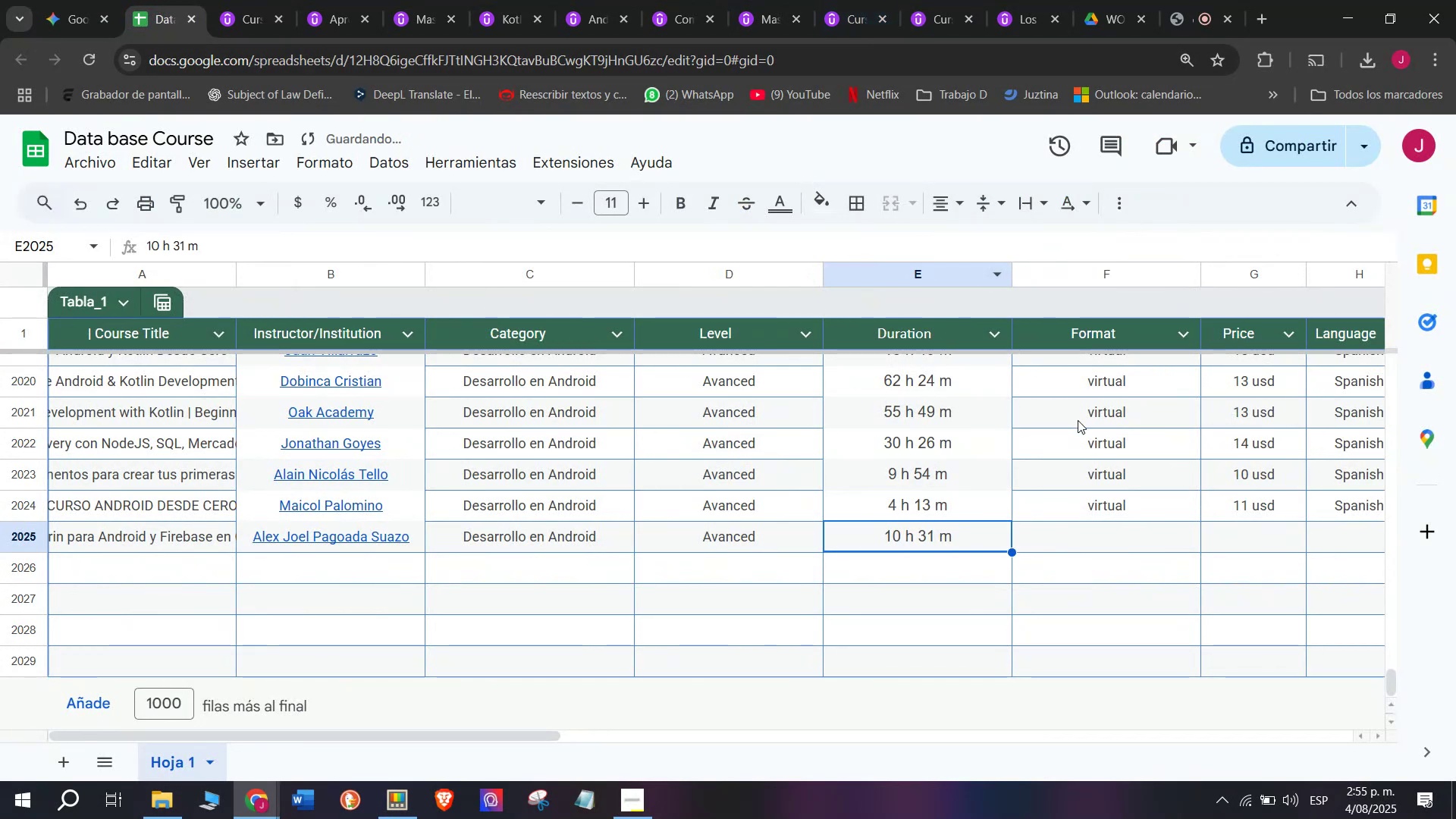 
left_click([1113, 504])
 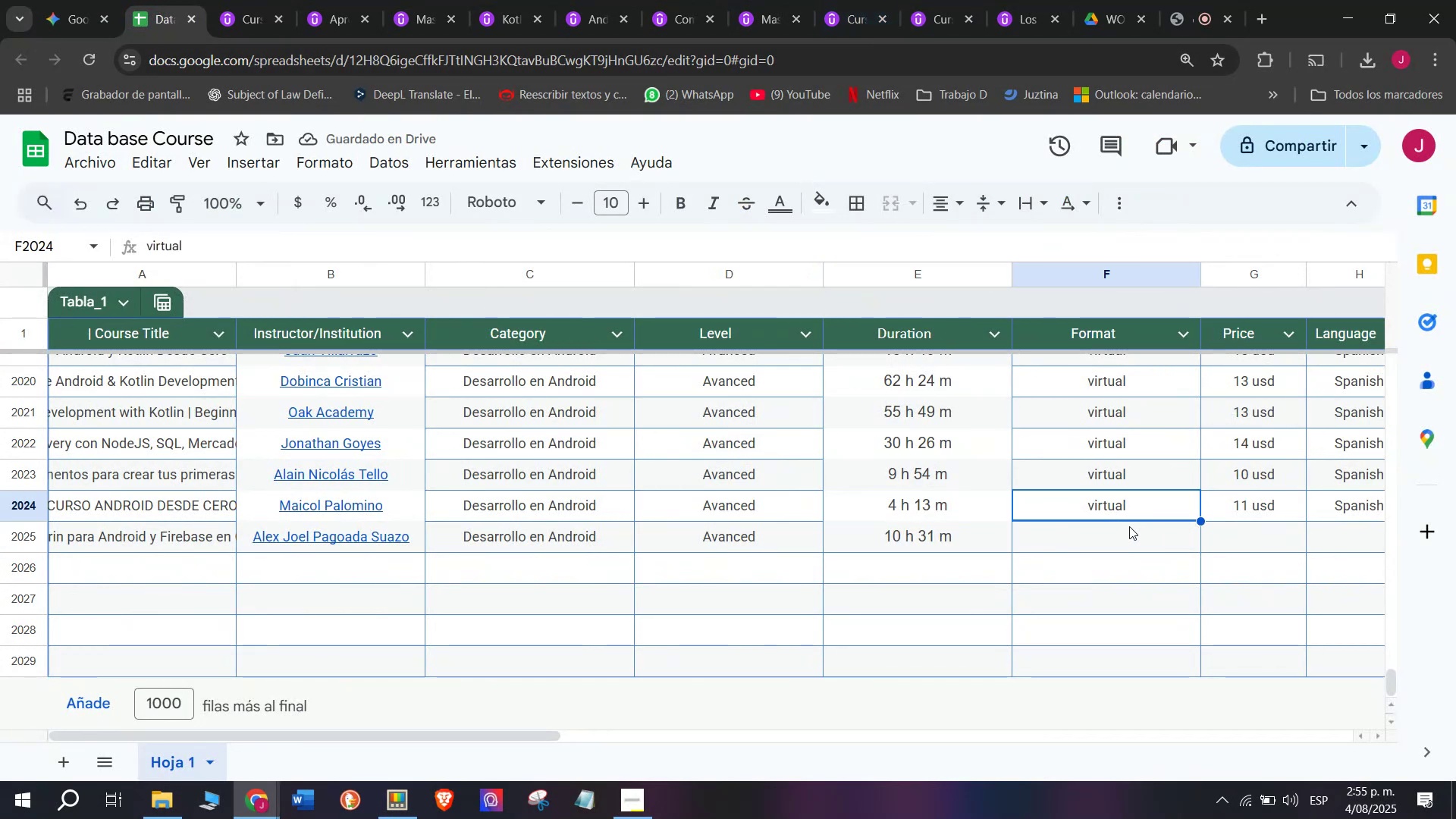 
key(Break)
 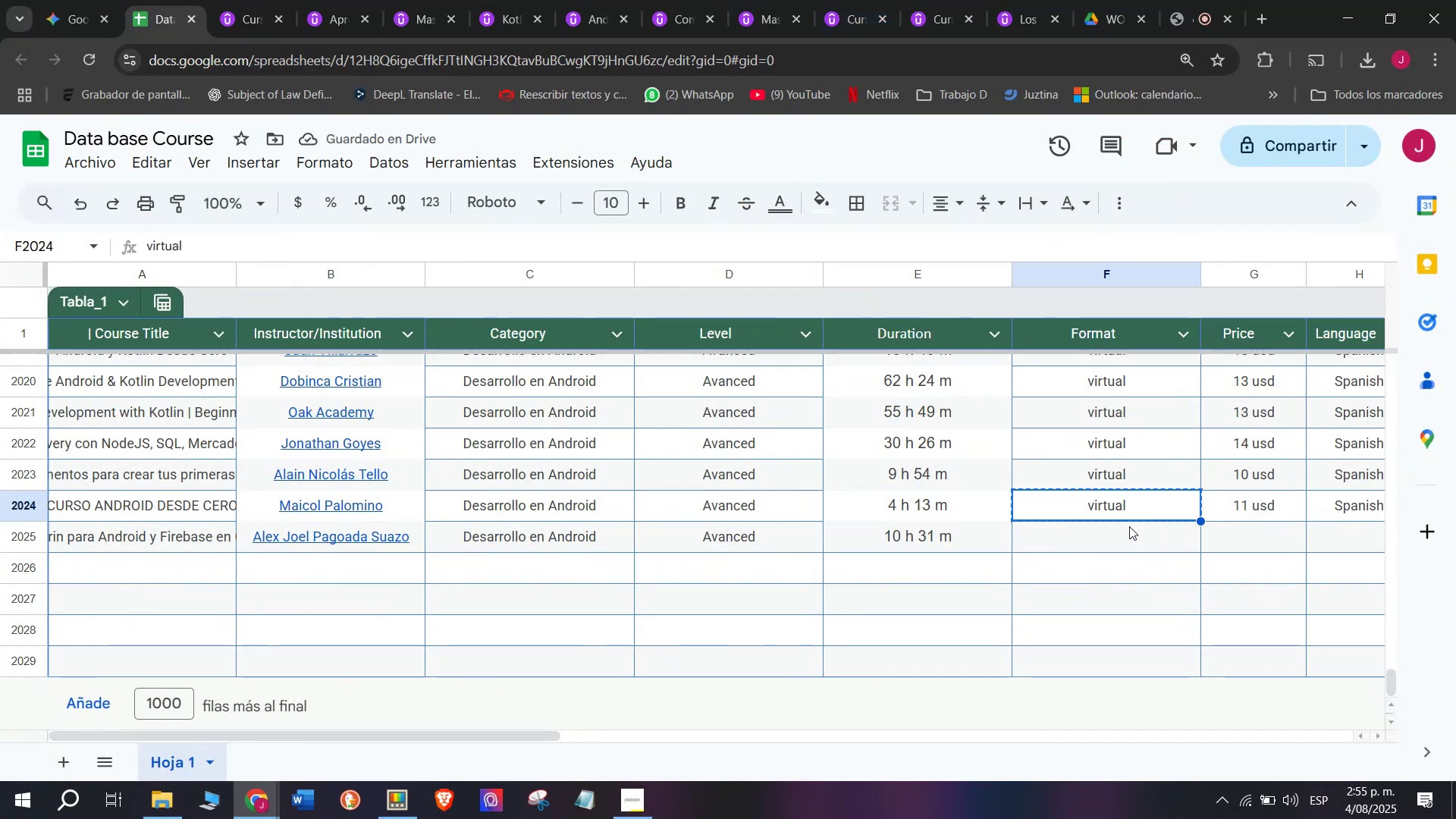 
key(Control+ControlLeft)
 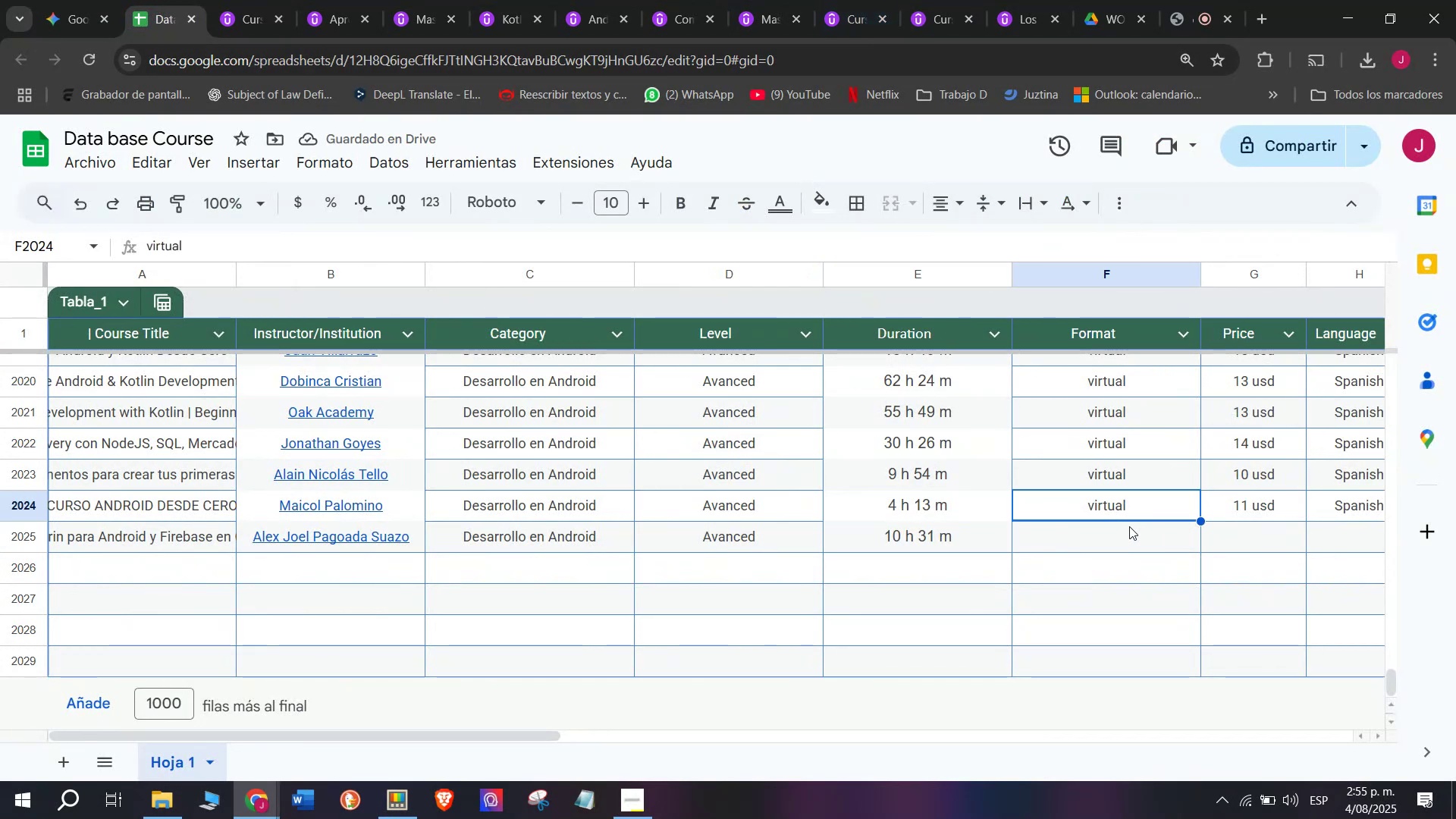 
key(Control+C)
 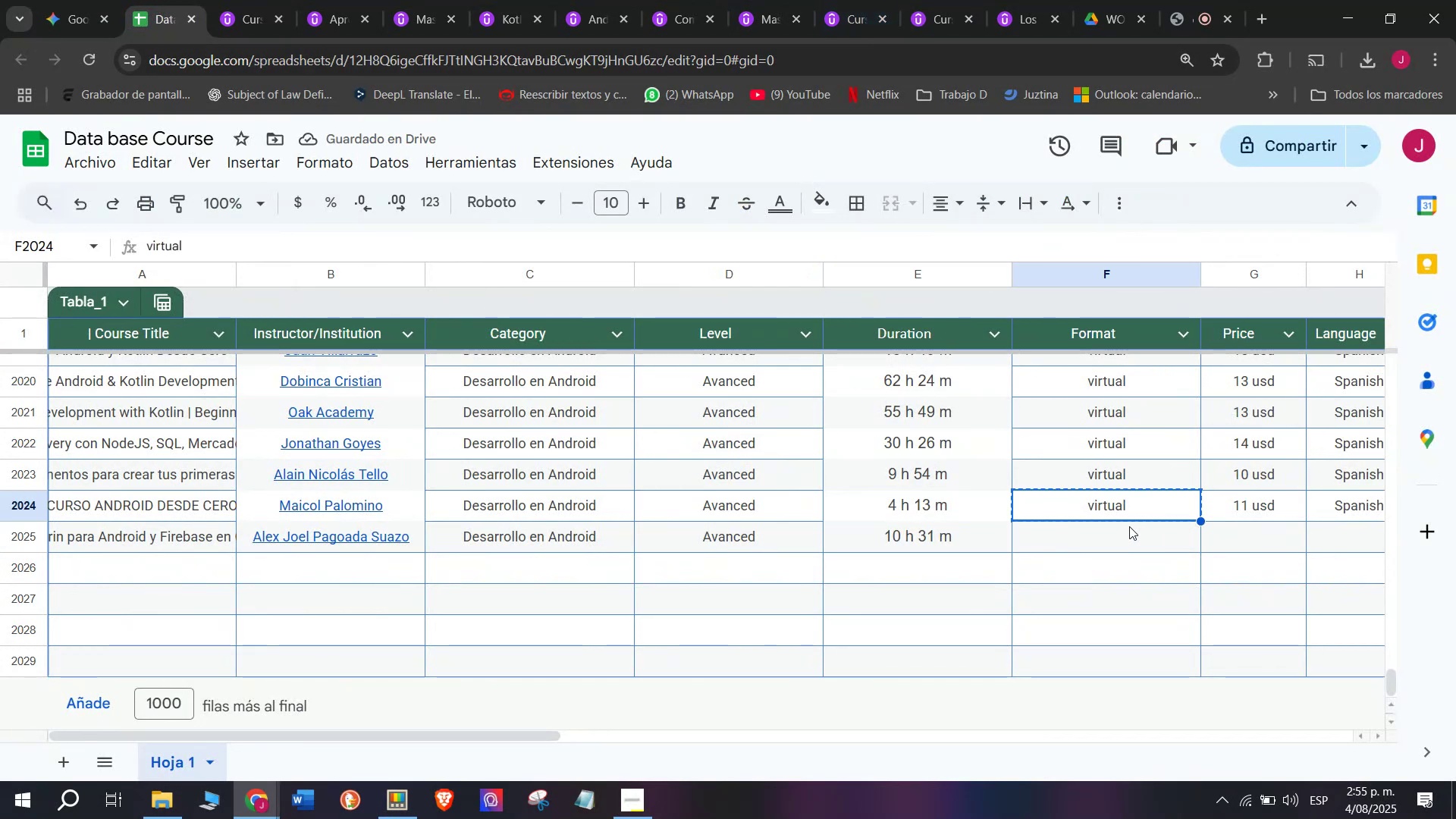 
left_click([1129, 526])
 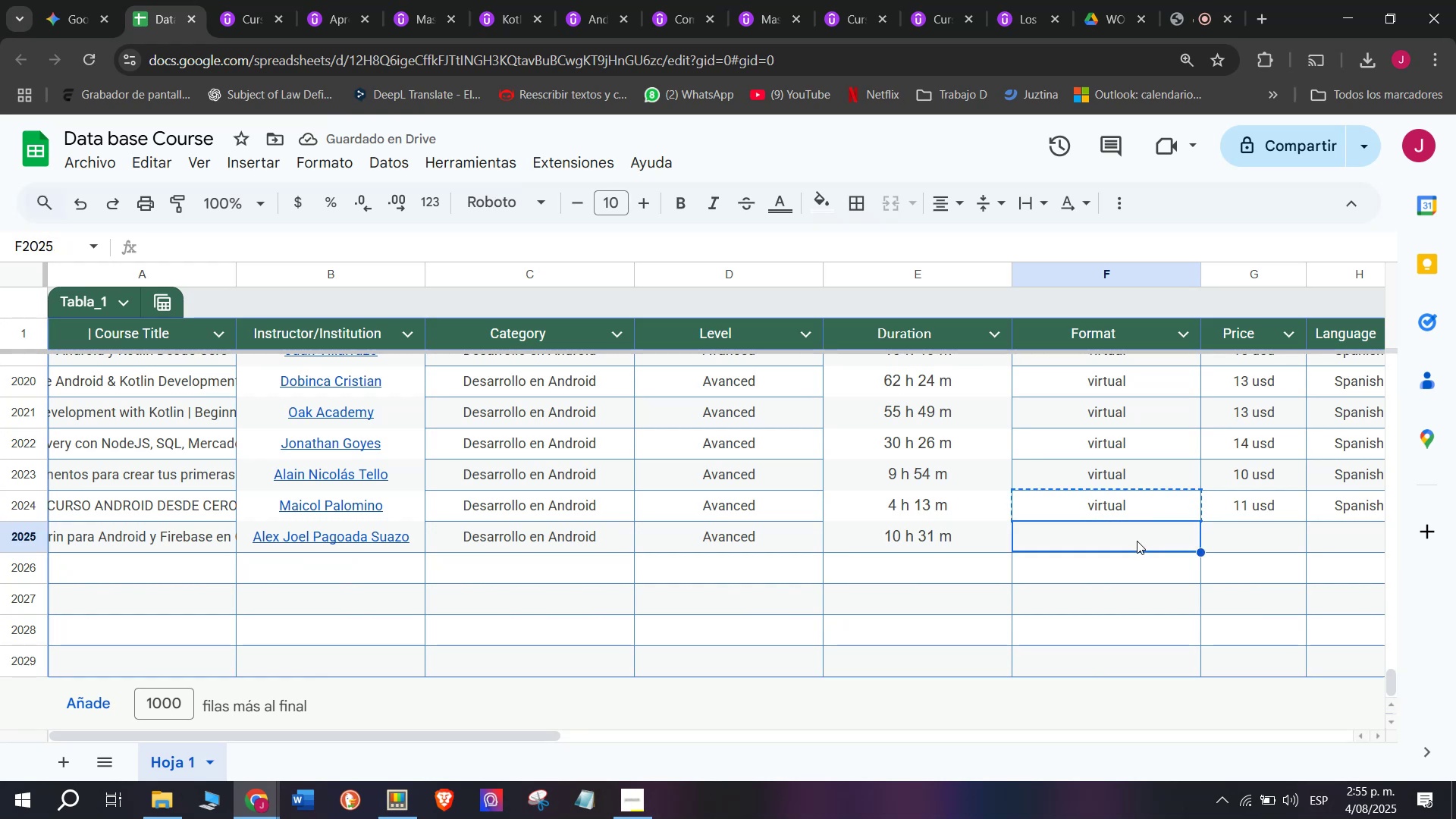 
key(Control+ControlLeft)
 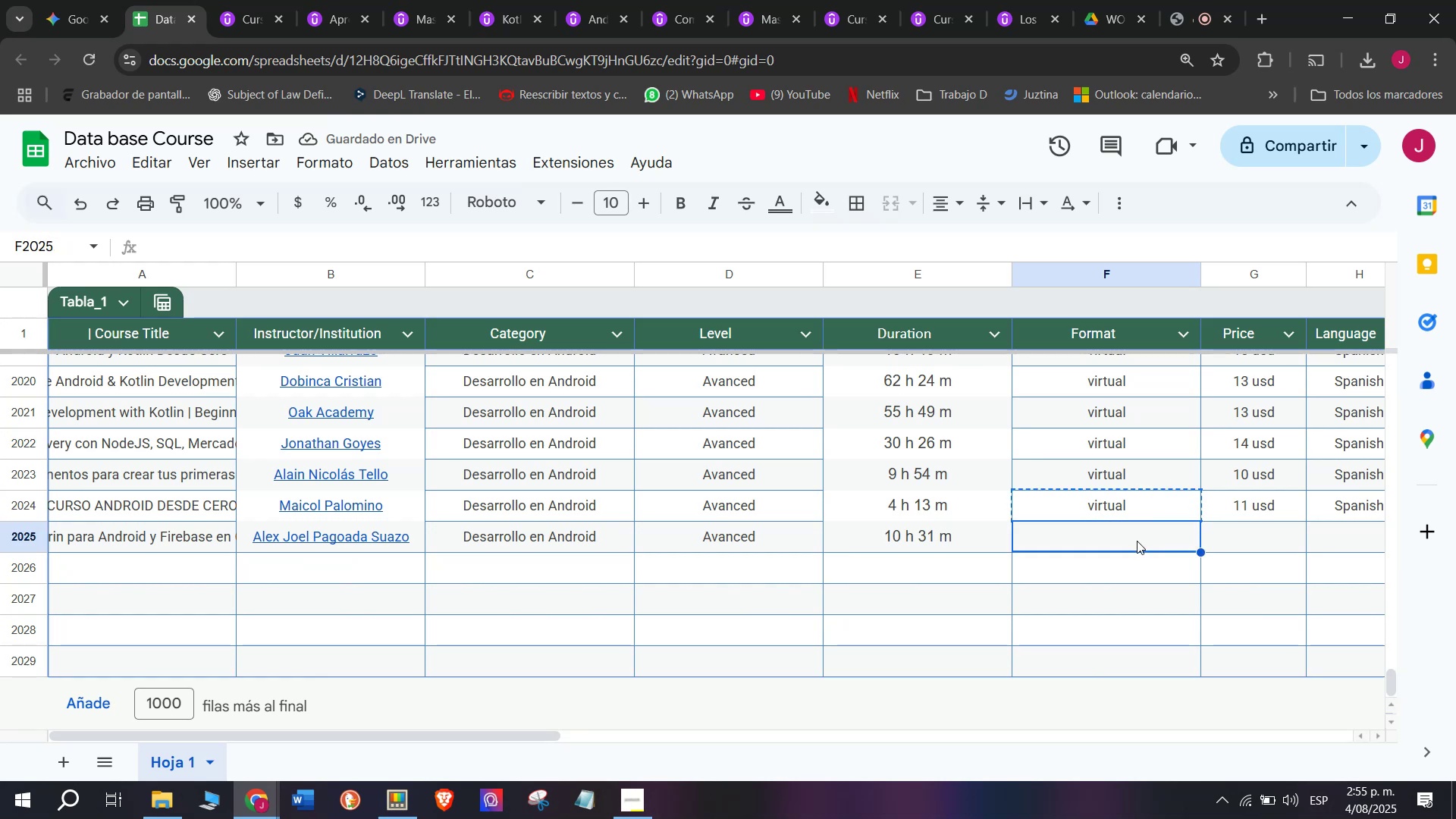 
key(Z)
 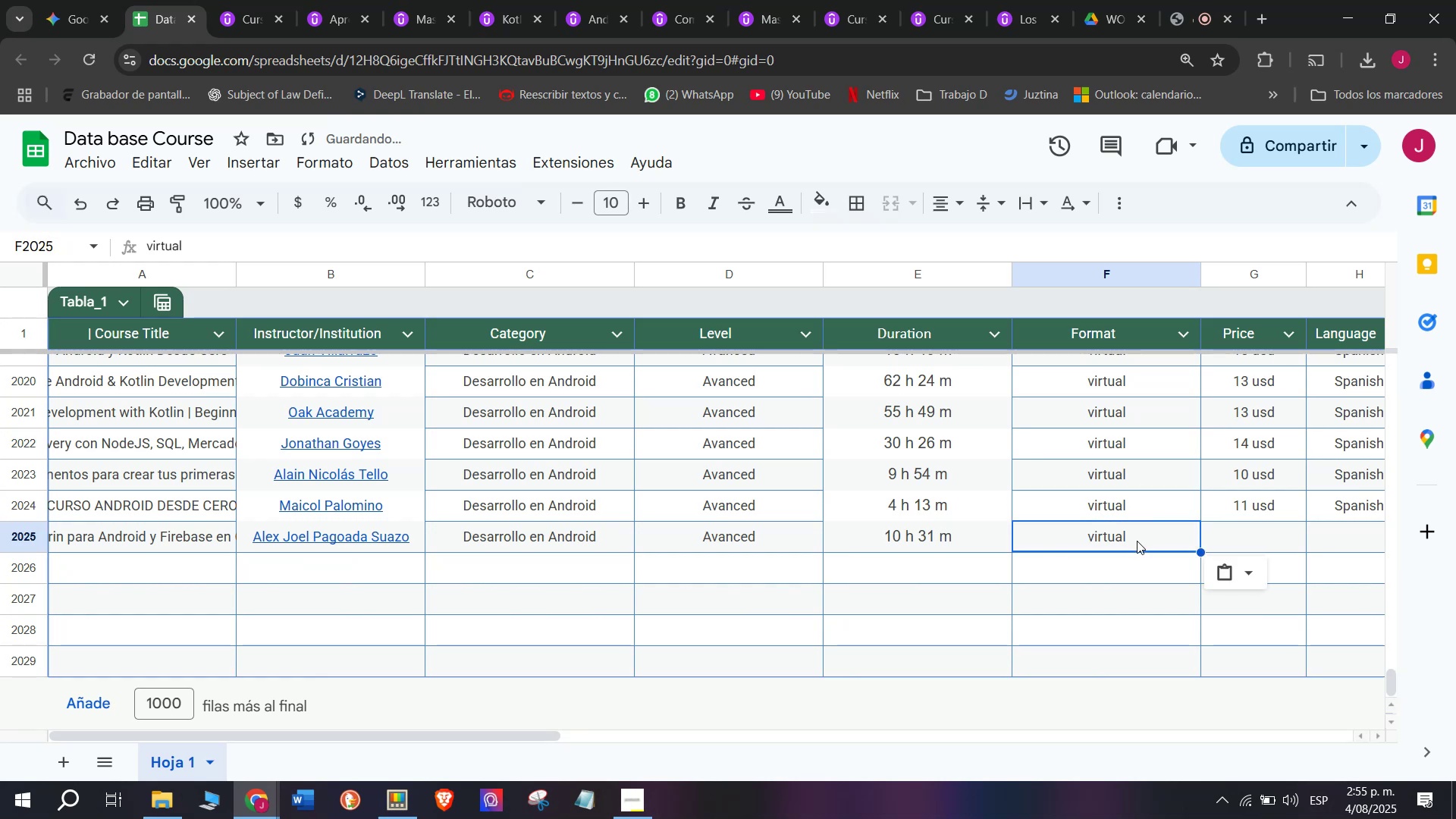 
key(Control+V)
 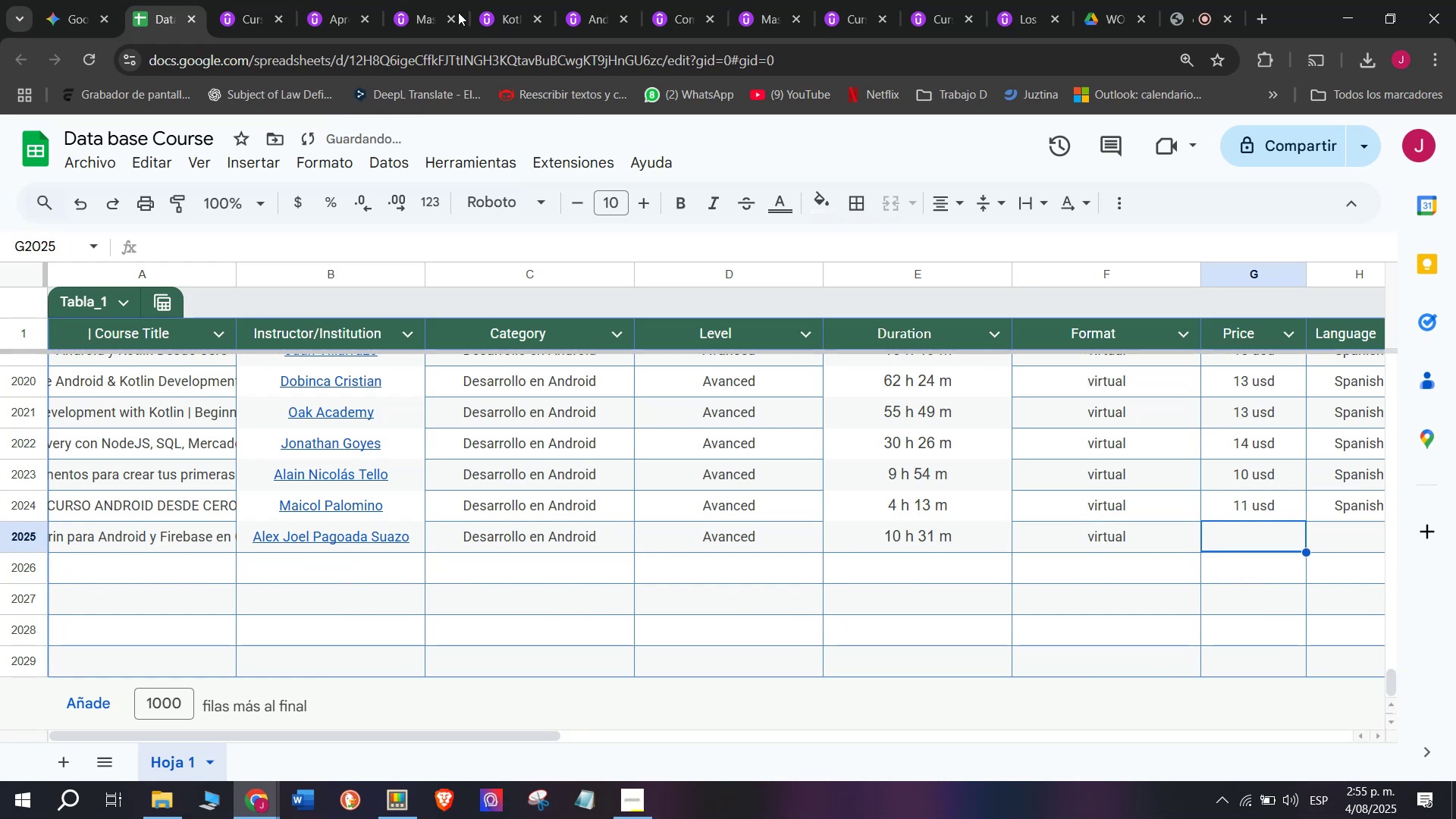 
left_click([287, 0])
 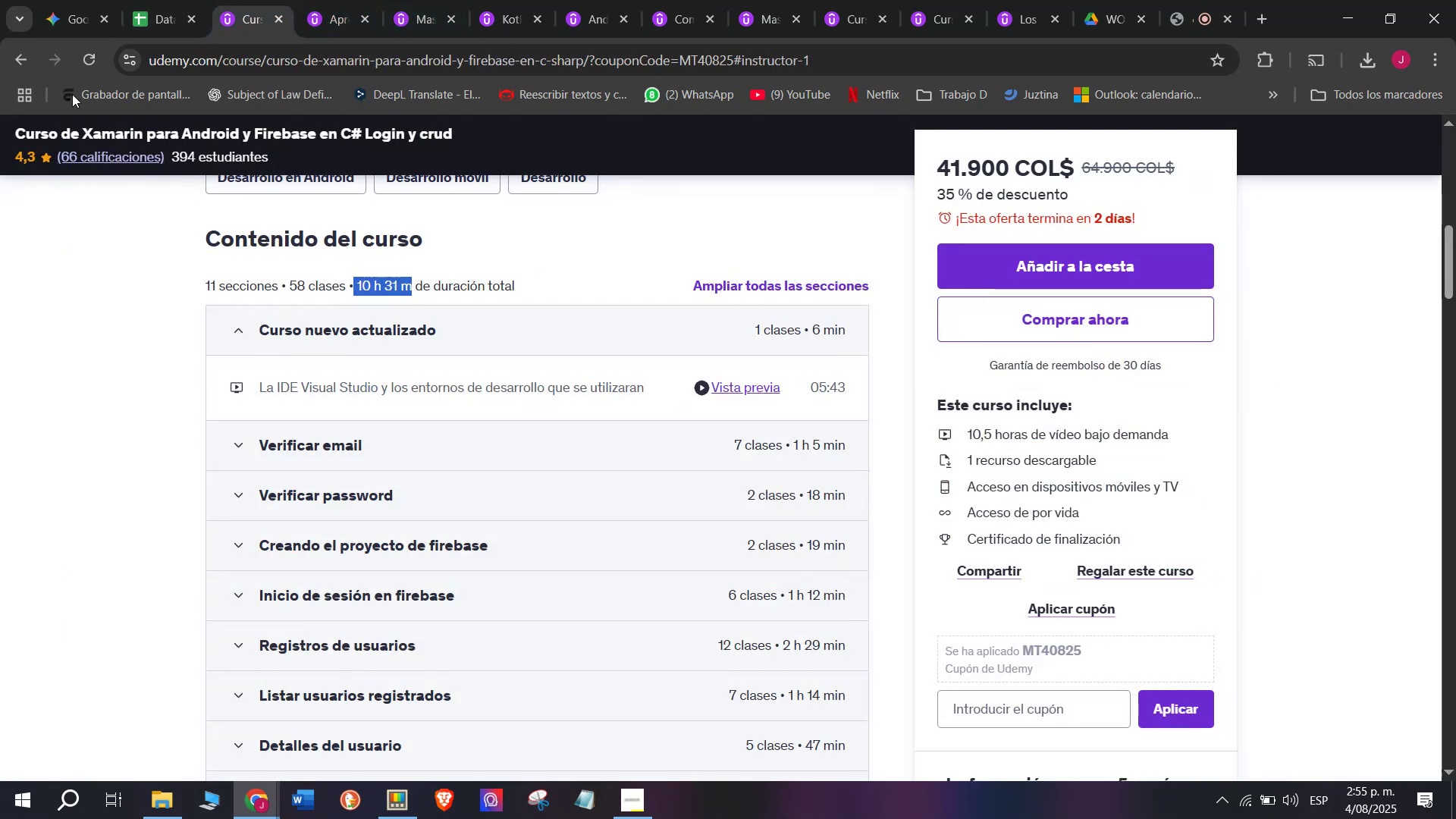 
left_click([156, 0])
 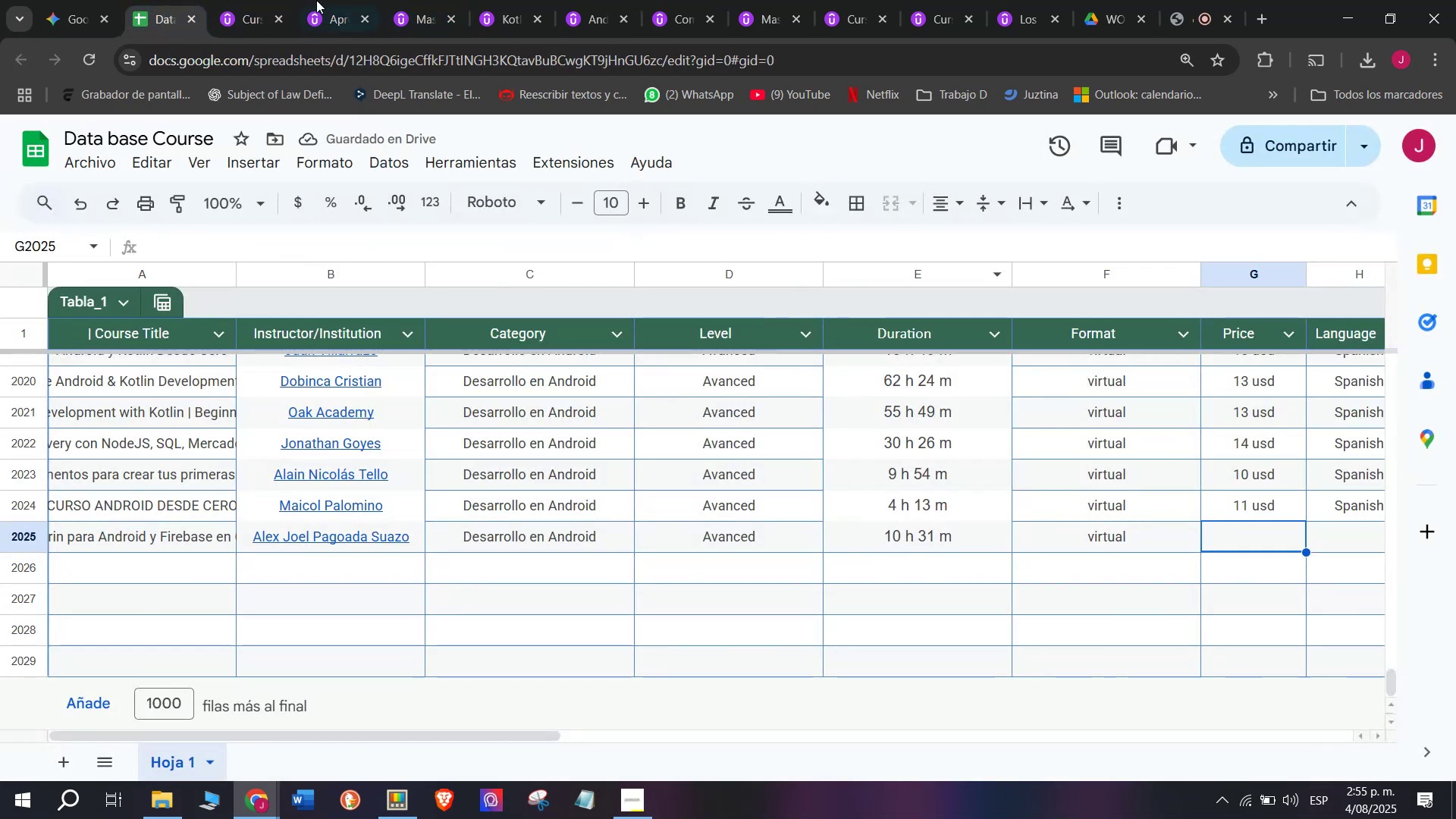 
left_click([258, 0])
 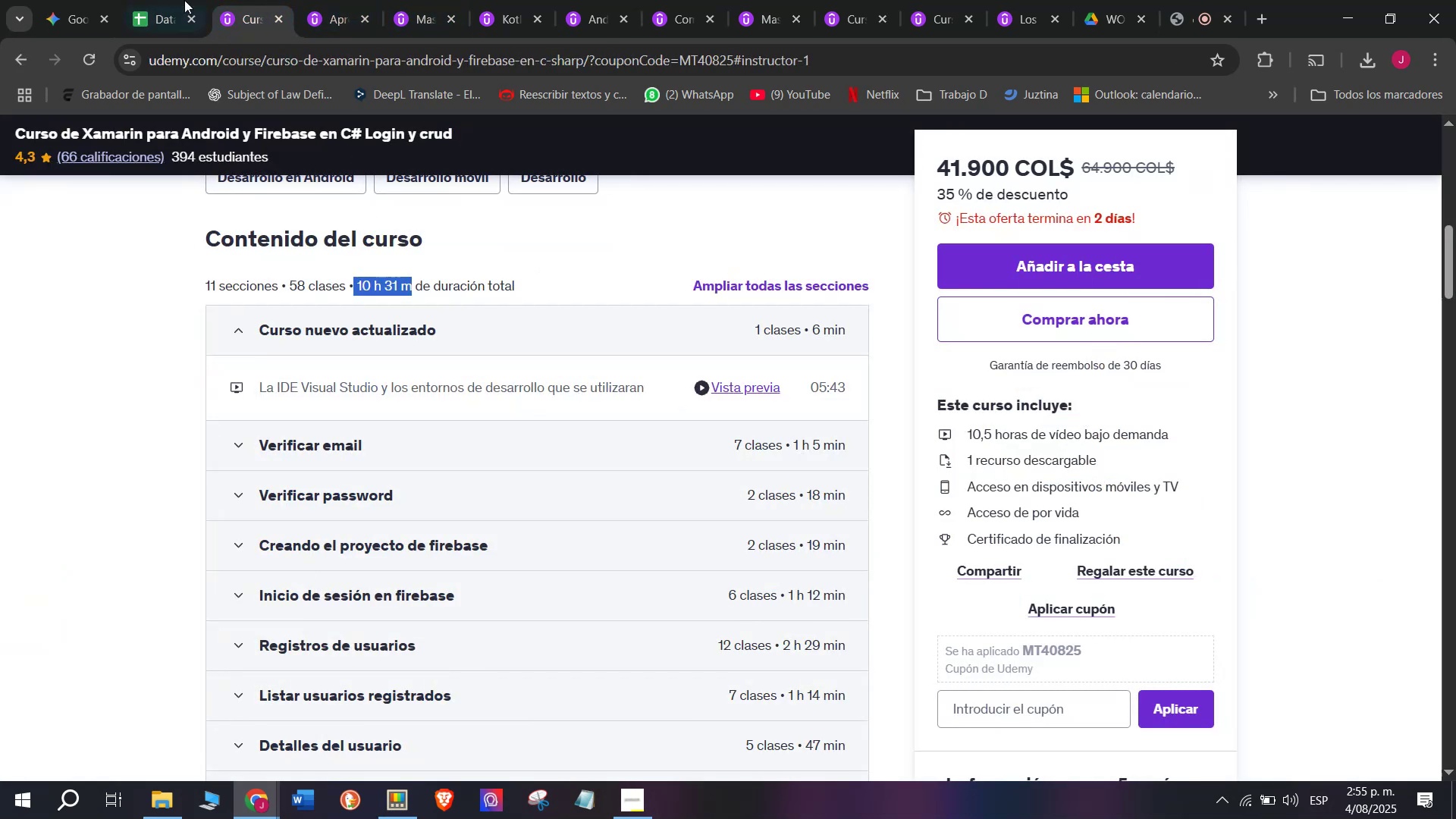 
left_click([158, 0])
 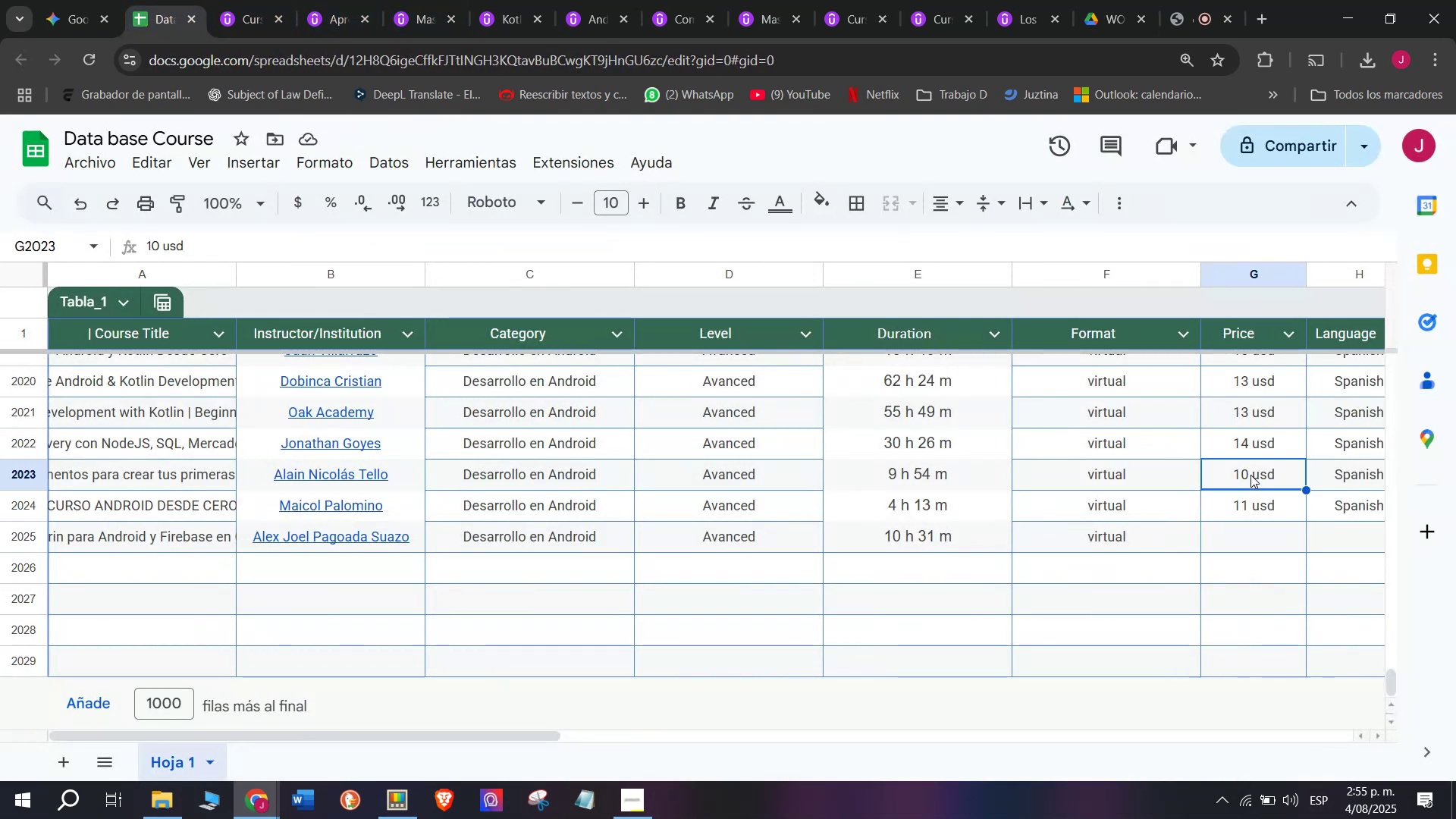 
key(Break)
 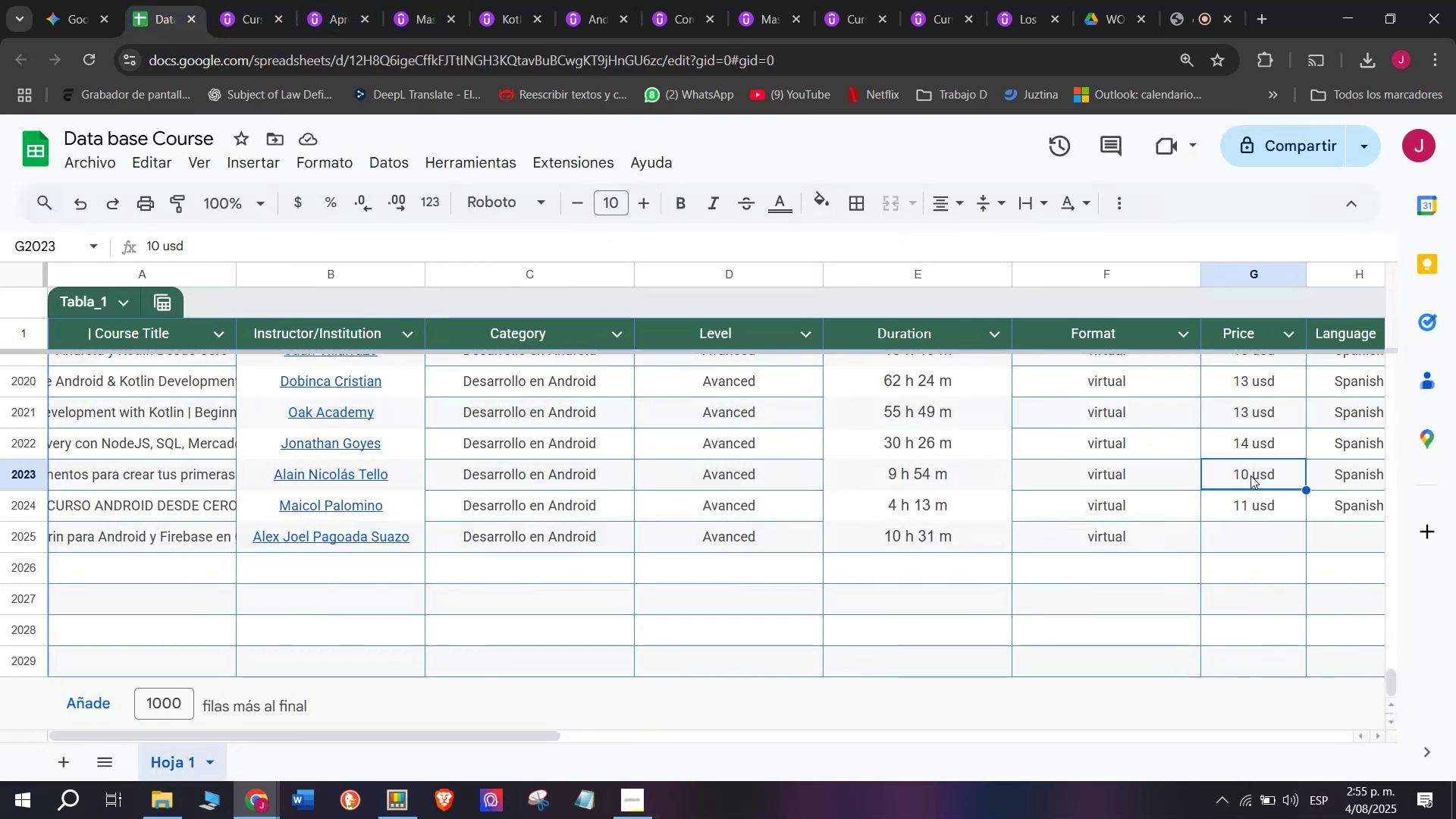 
key(Control+ControlLeft)
 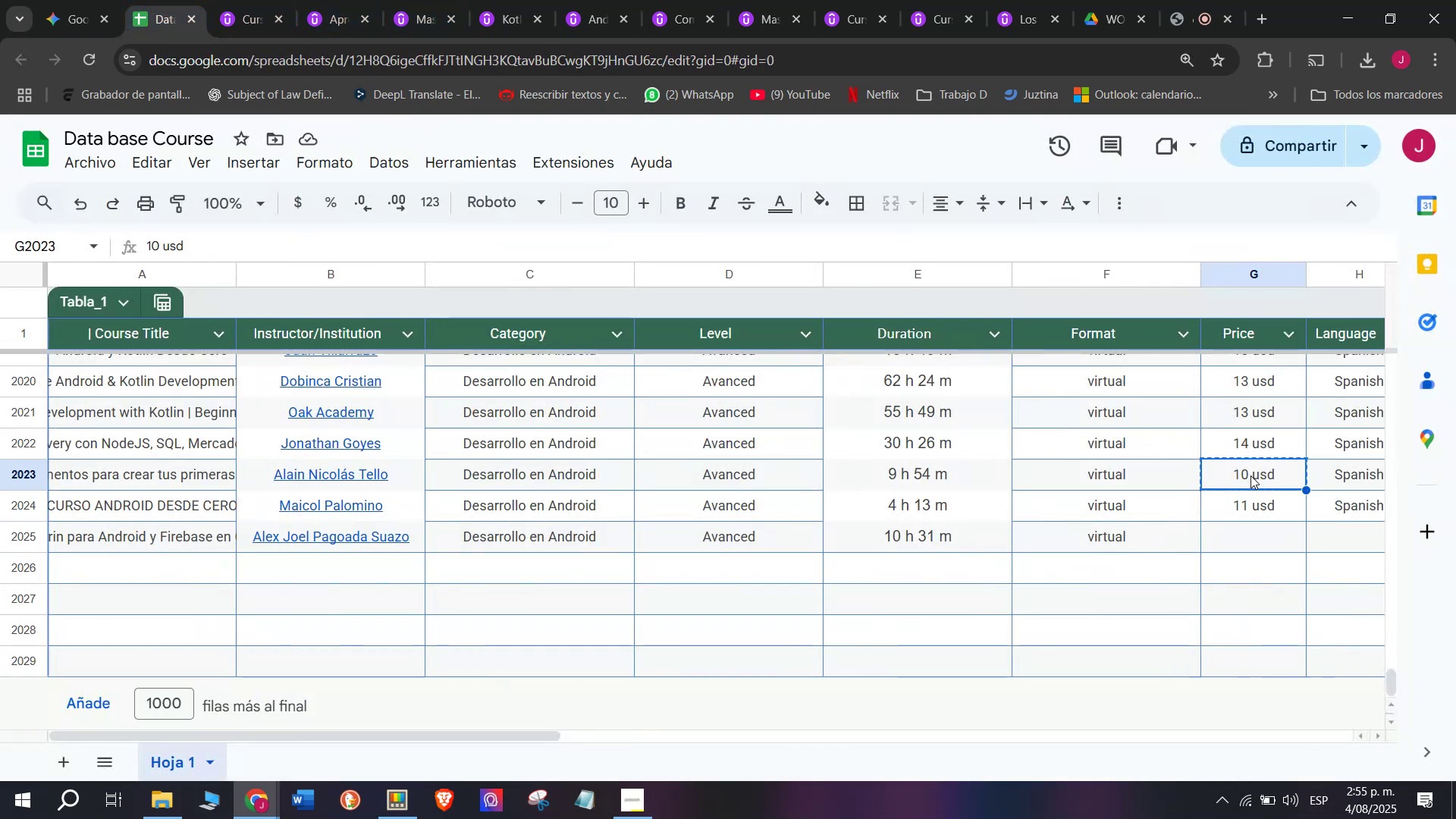 
key(Control+C)
 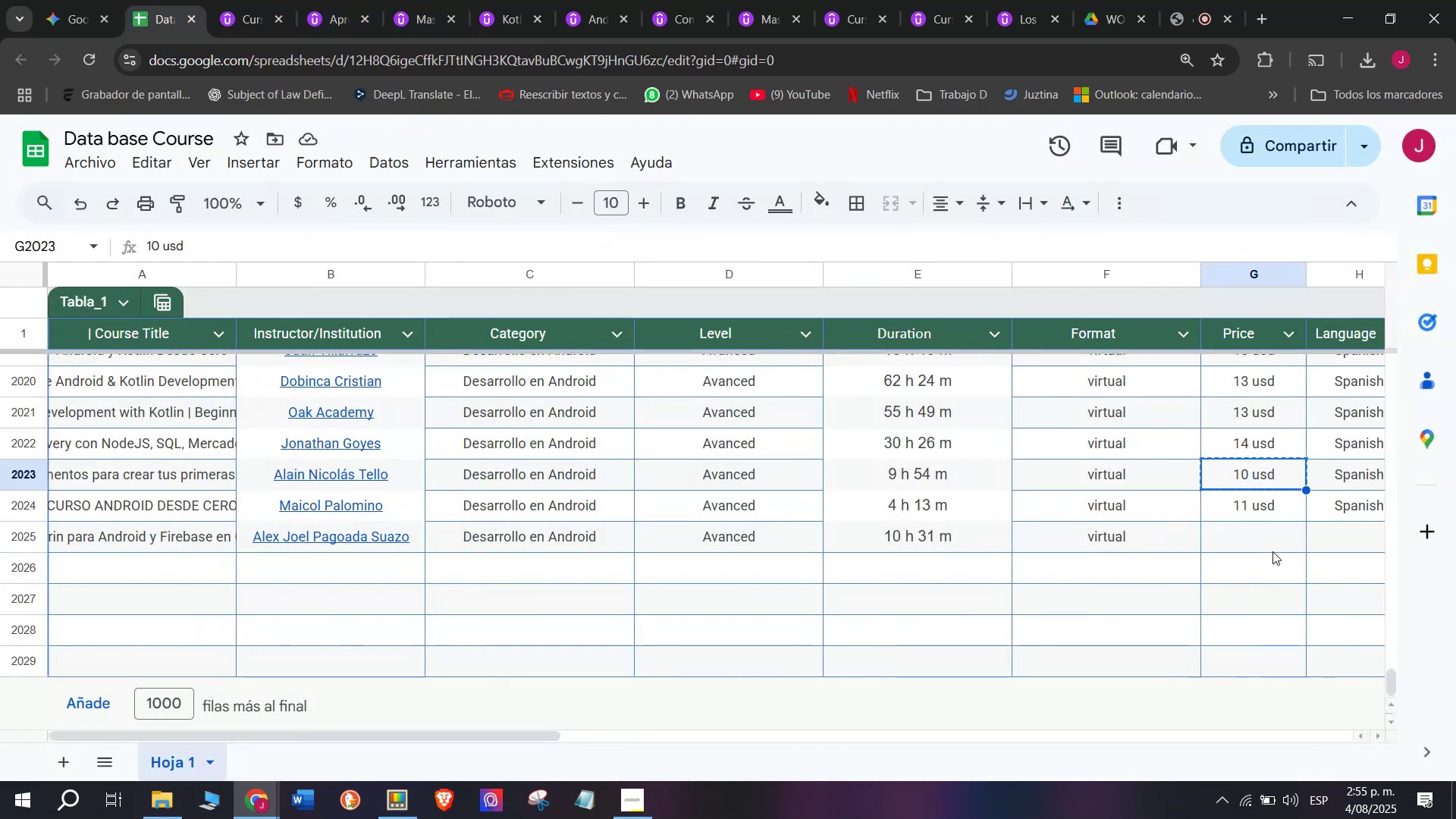 
key(Z)
 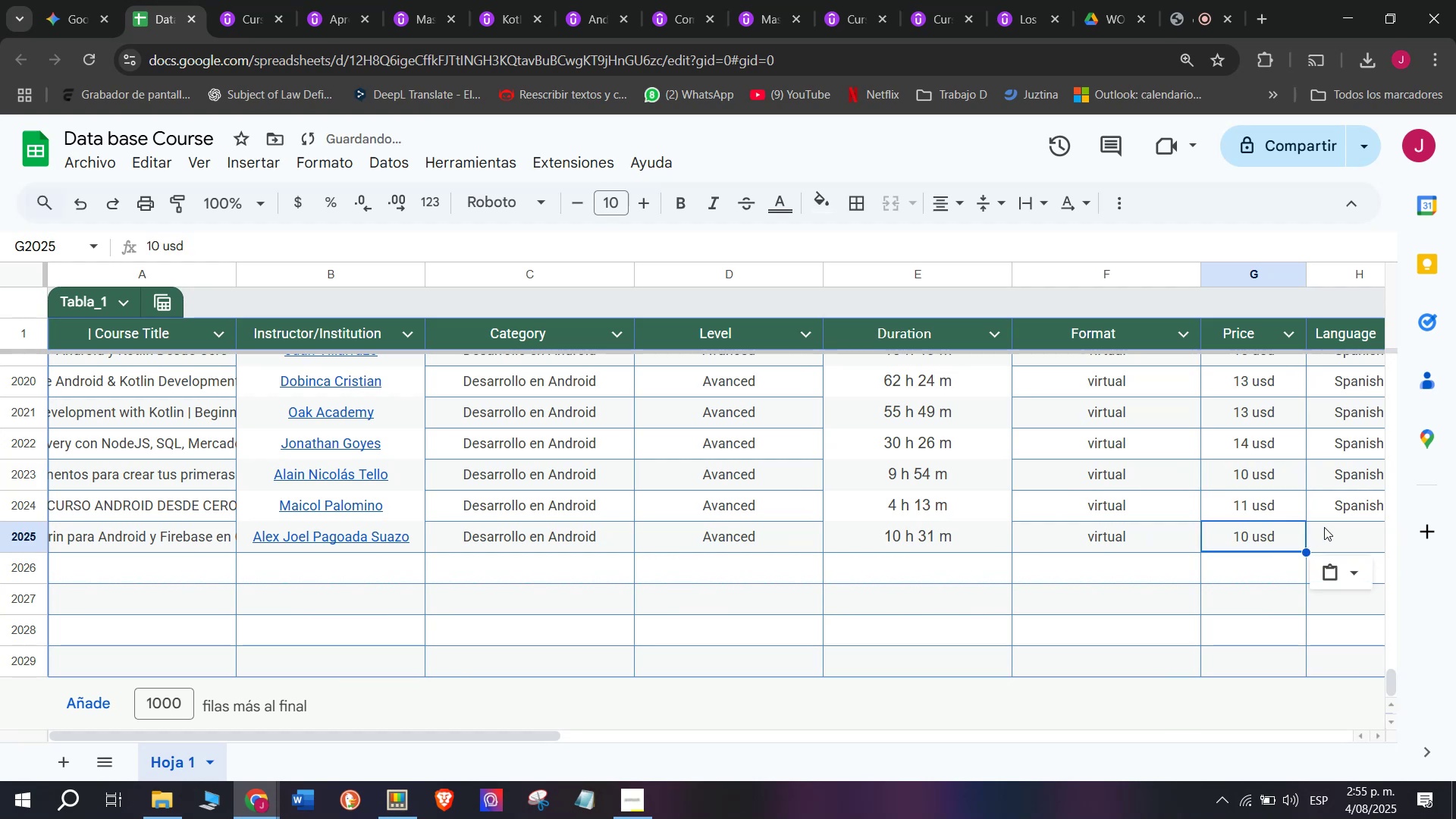 
key(Control+ControlLeft)
 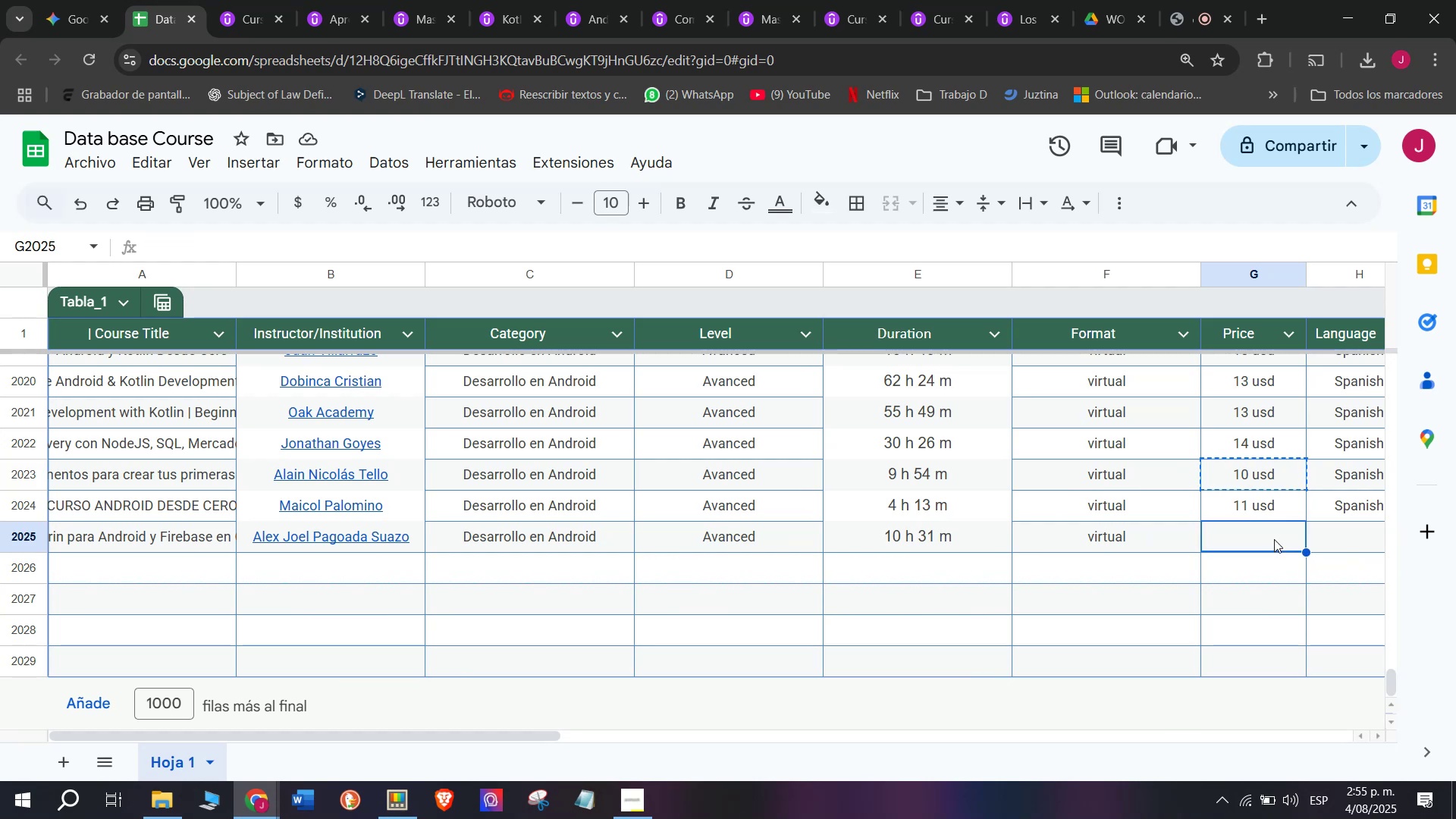 
key(Control+V)
 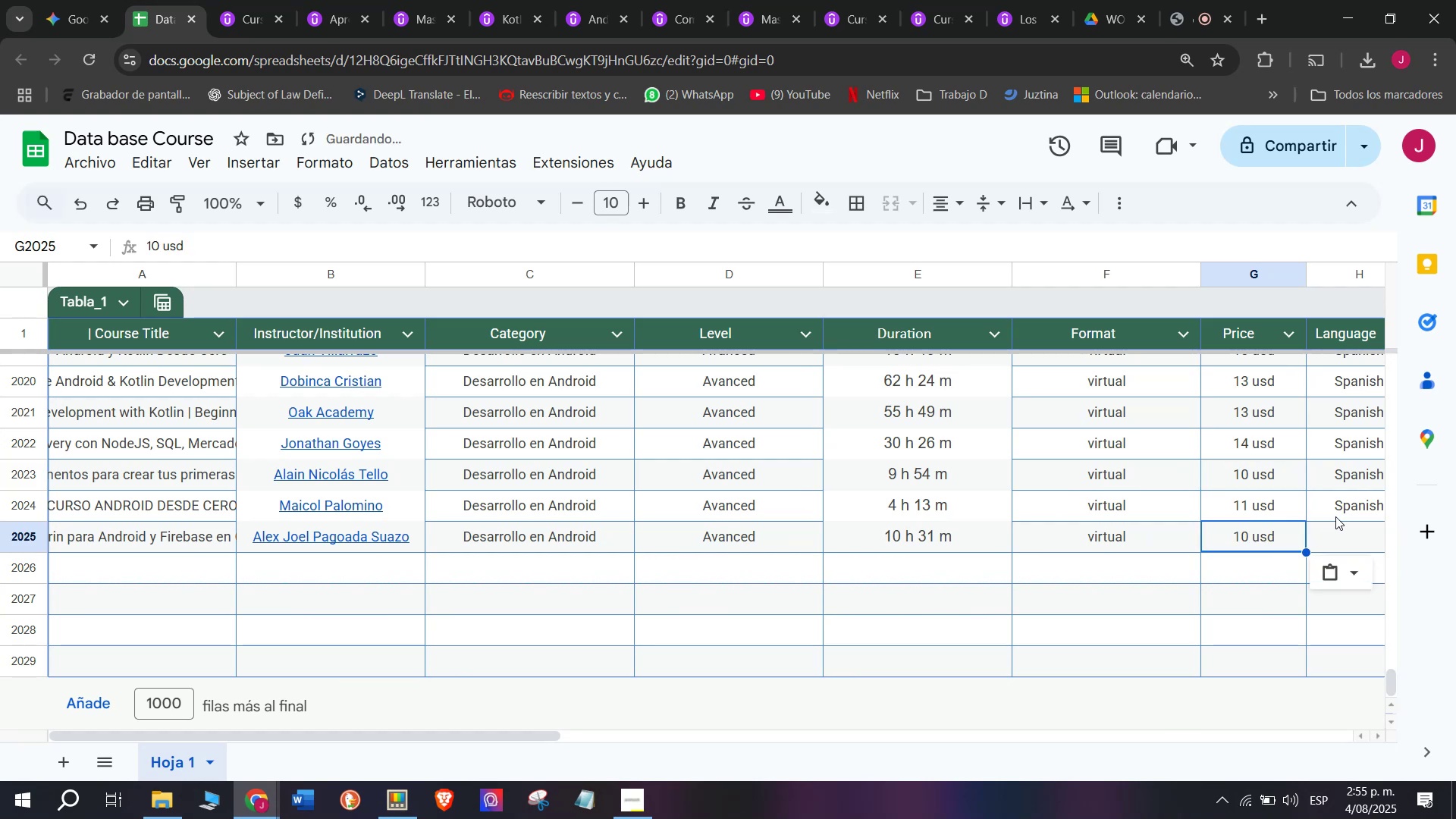 
key(Control+ControlLeft)
 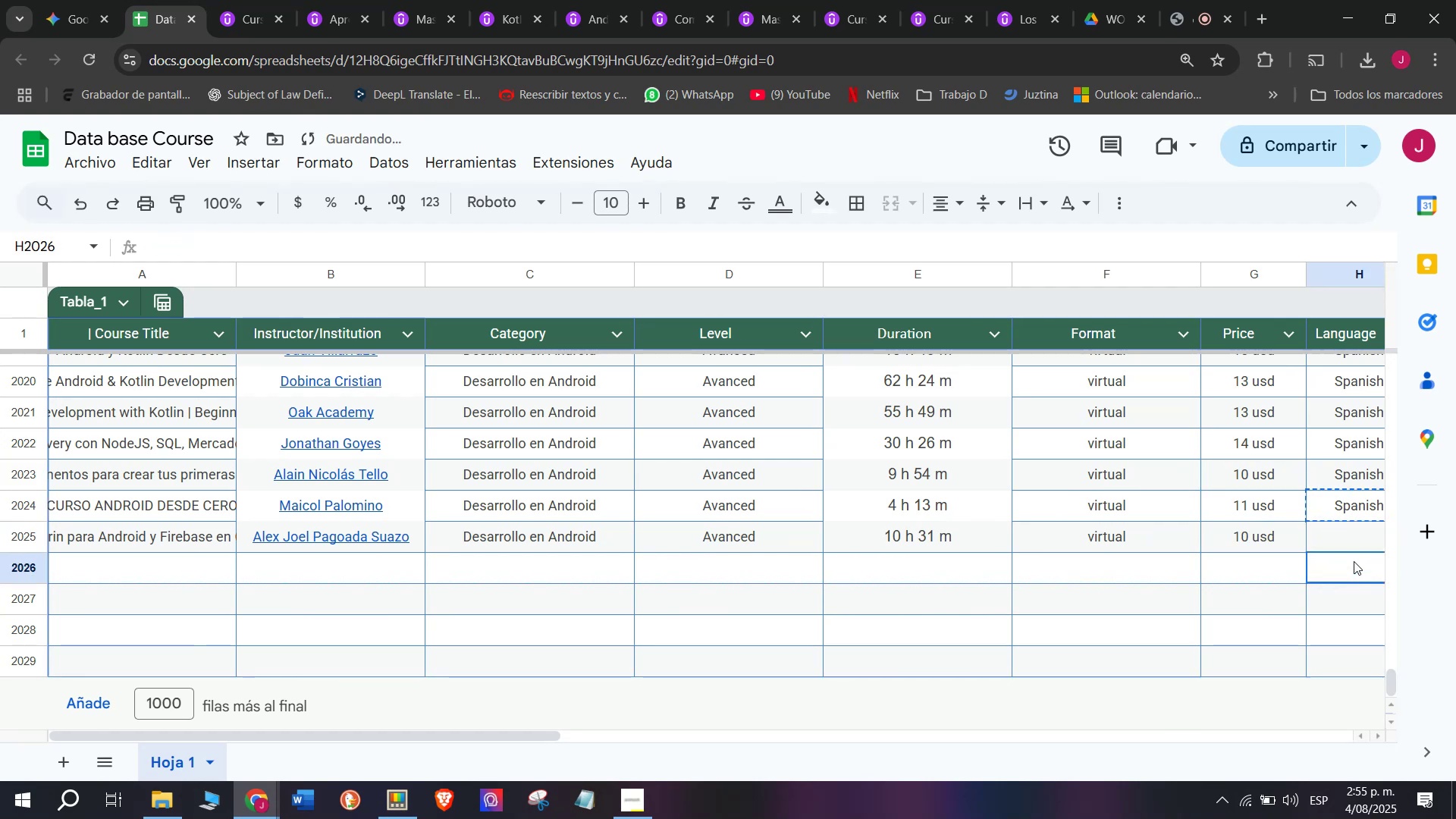 
key(Break)
 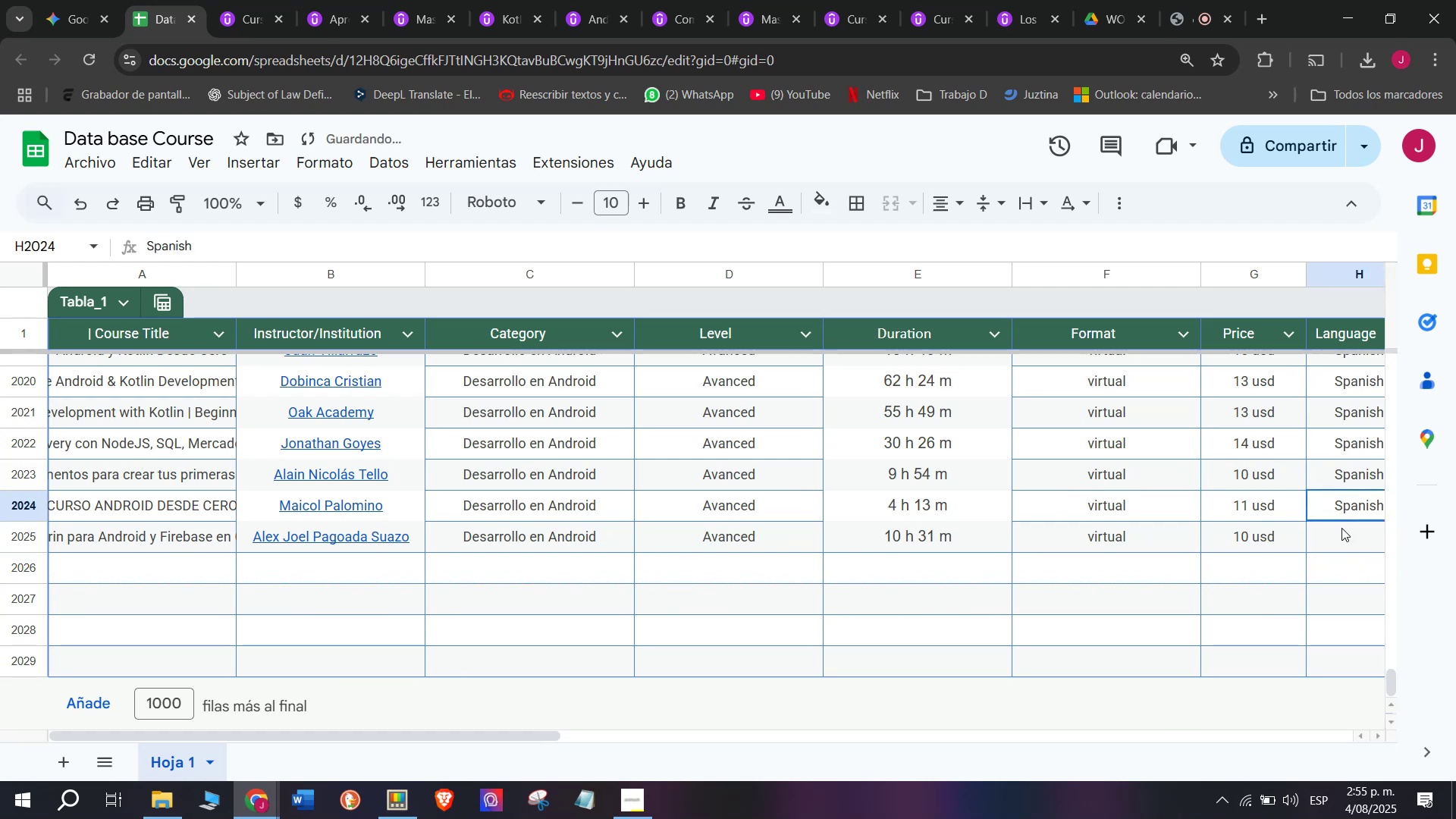 
key(Control+C)
 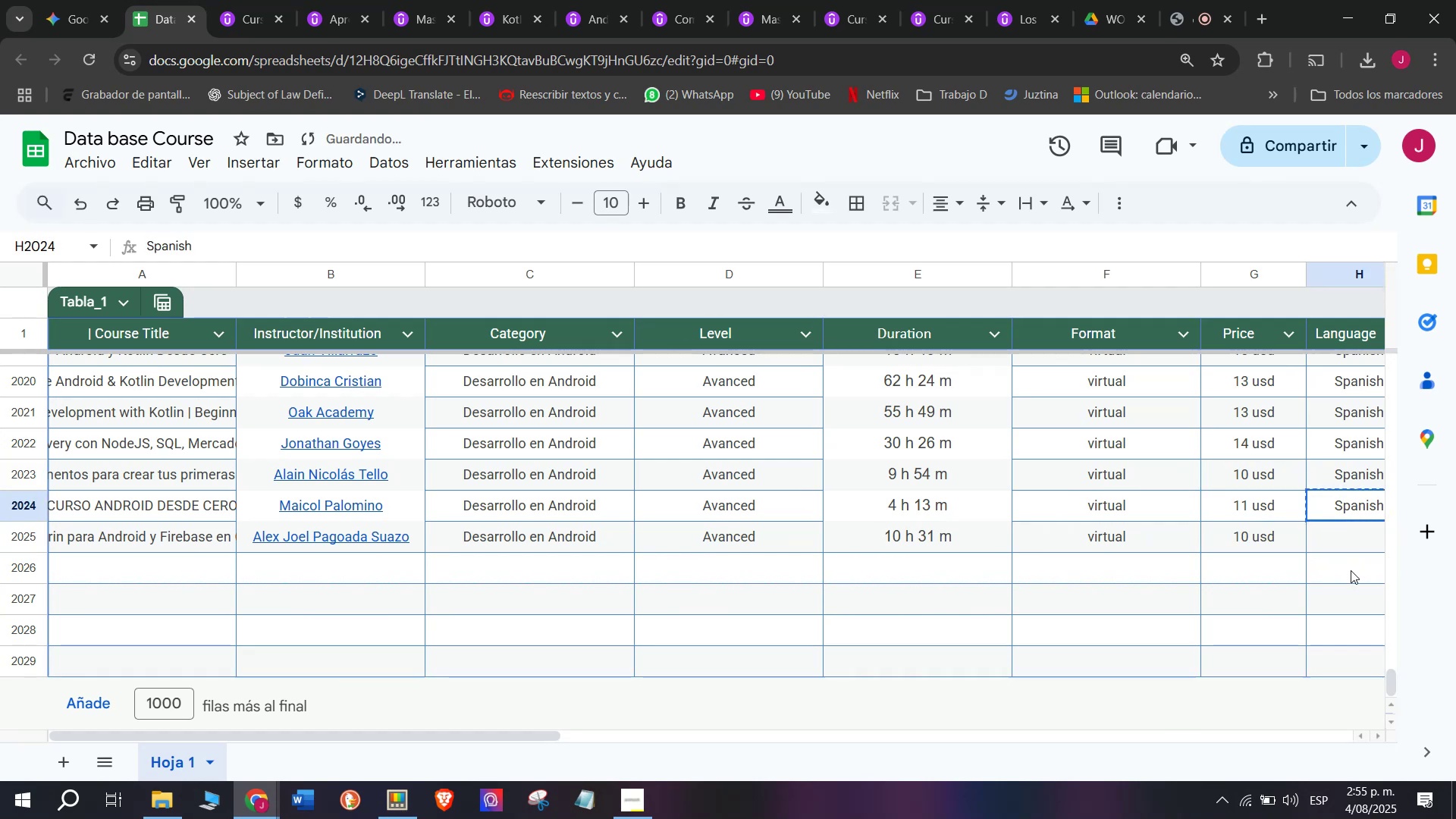 
double_click([1351, 570])
 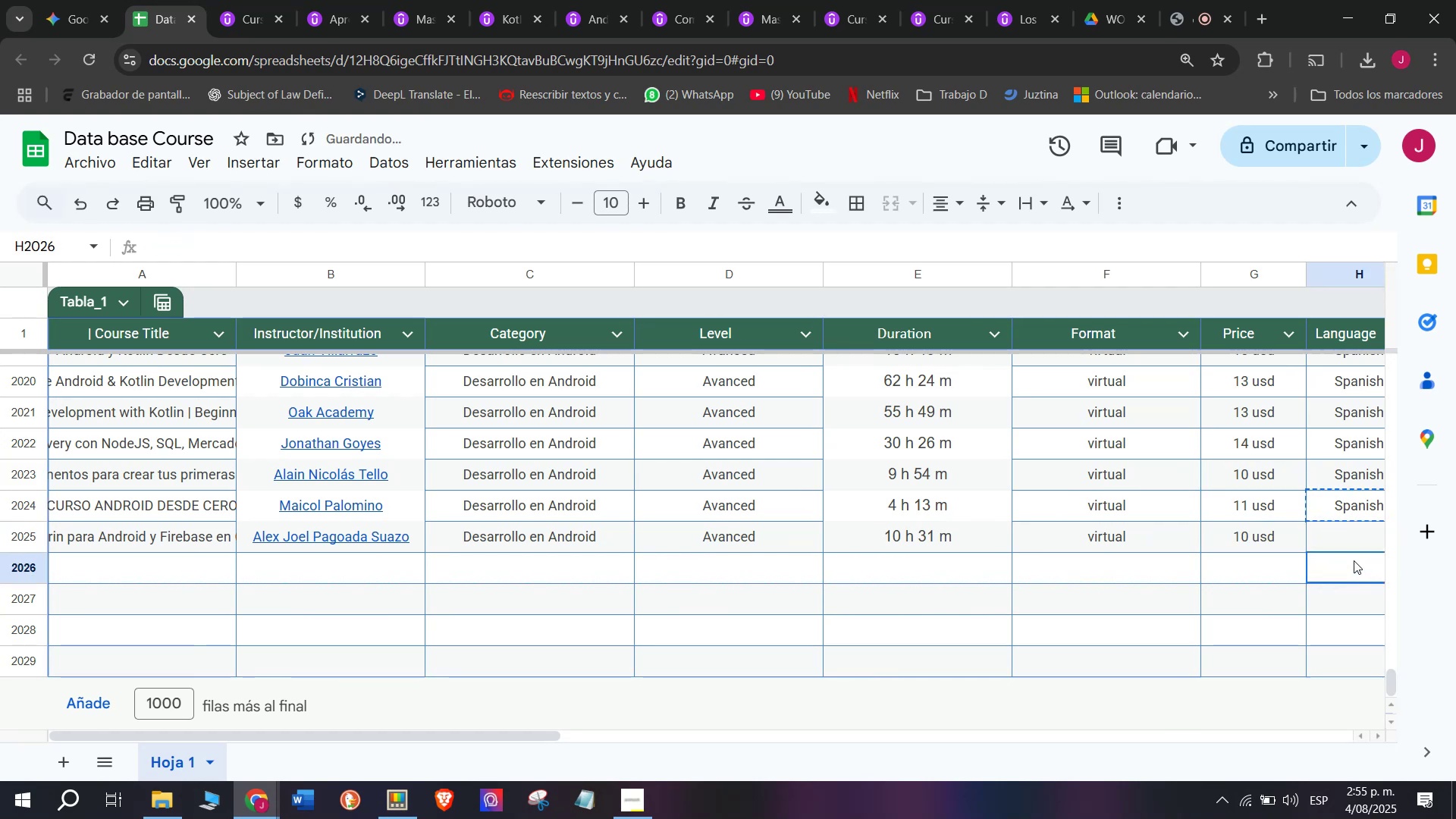 
left_click([1354, 559])
 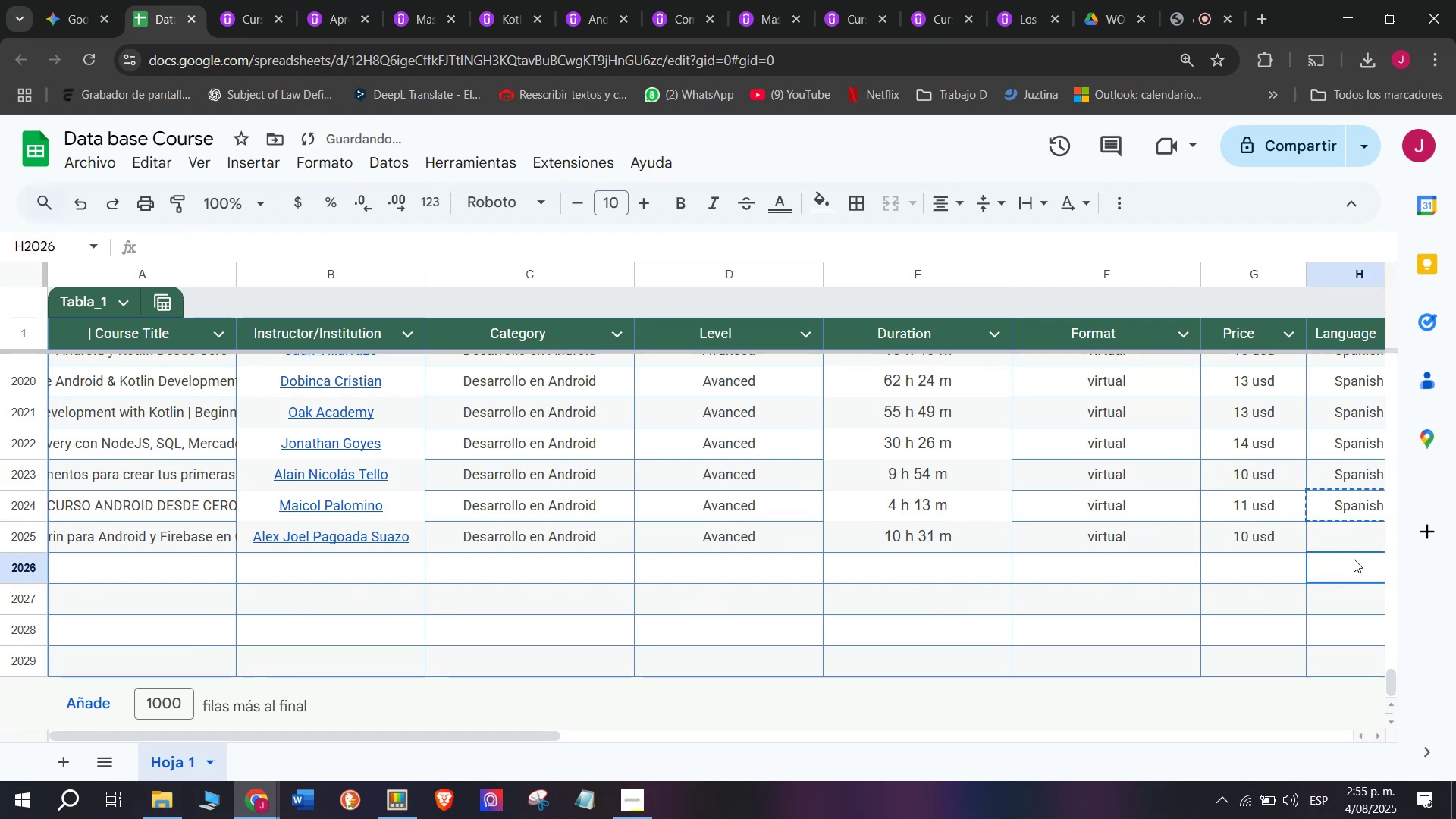 
key(Control+ControlLeft)
 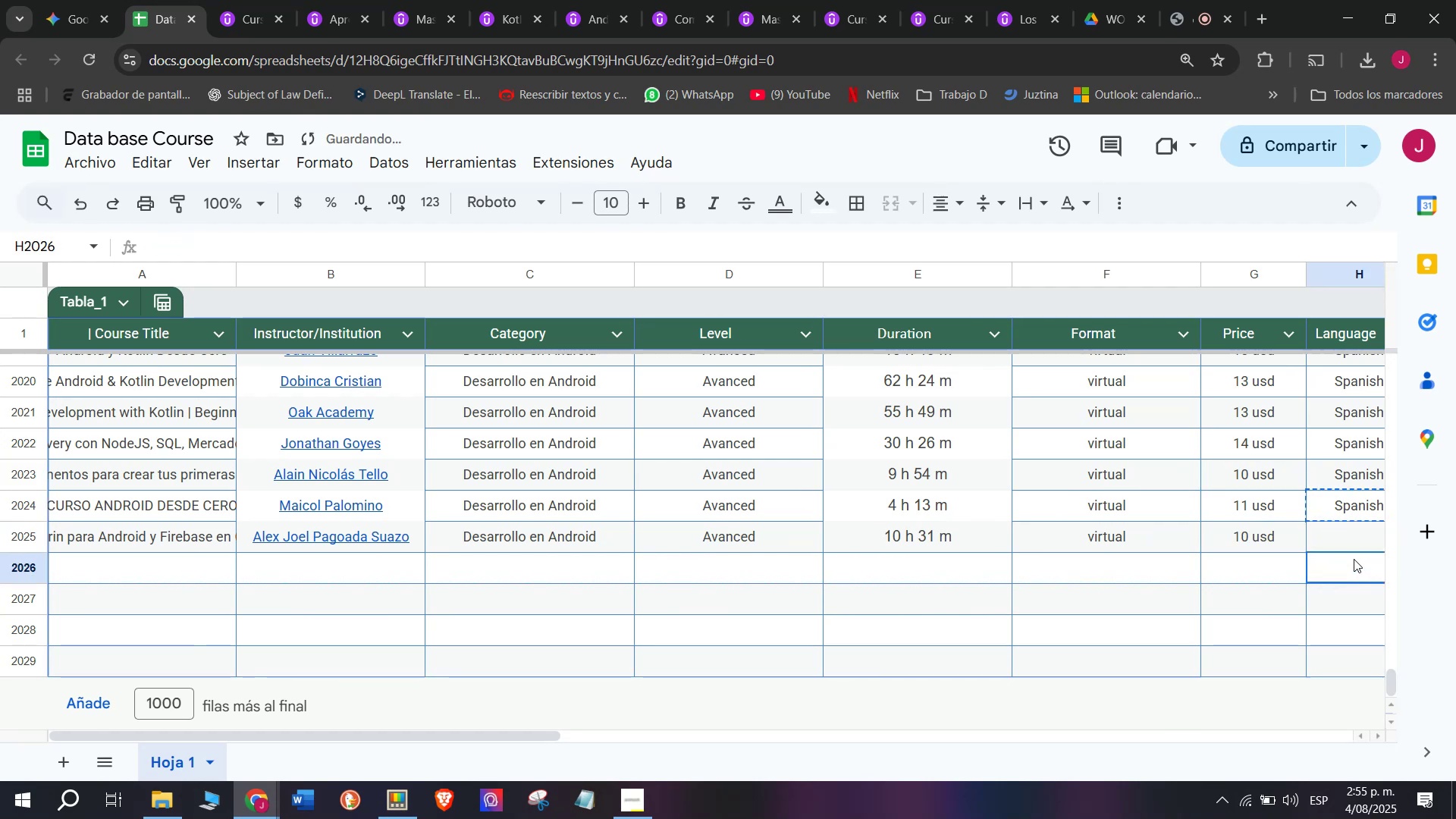 
key(Z)
 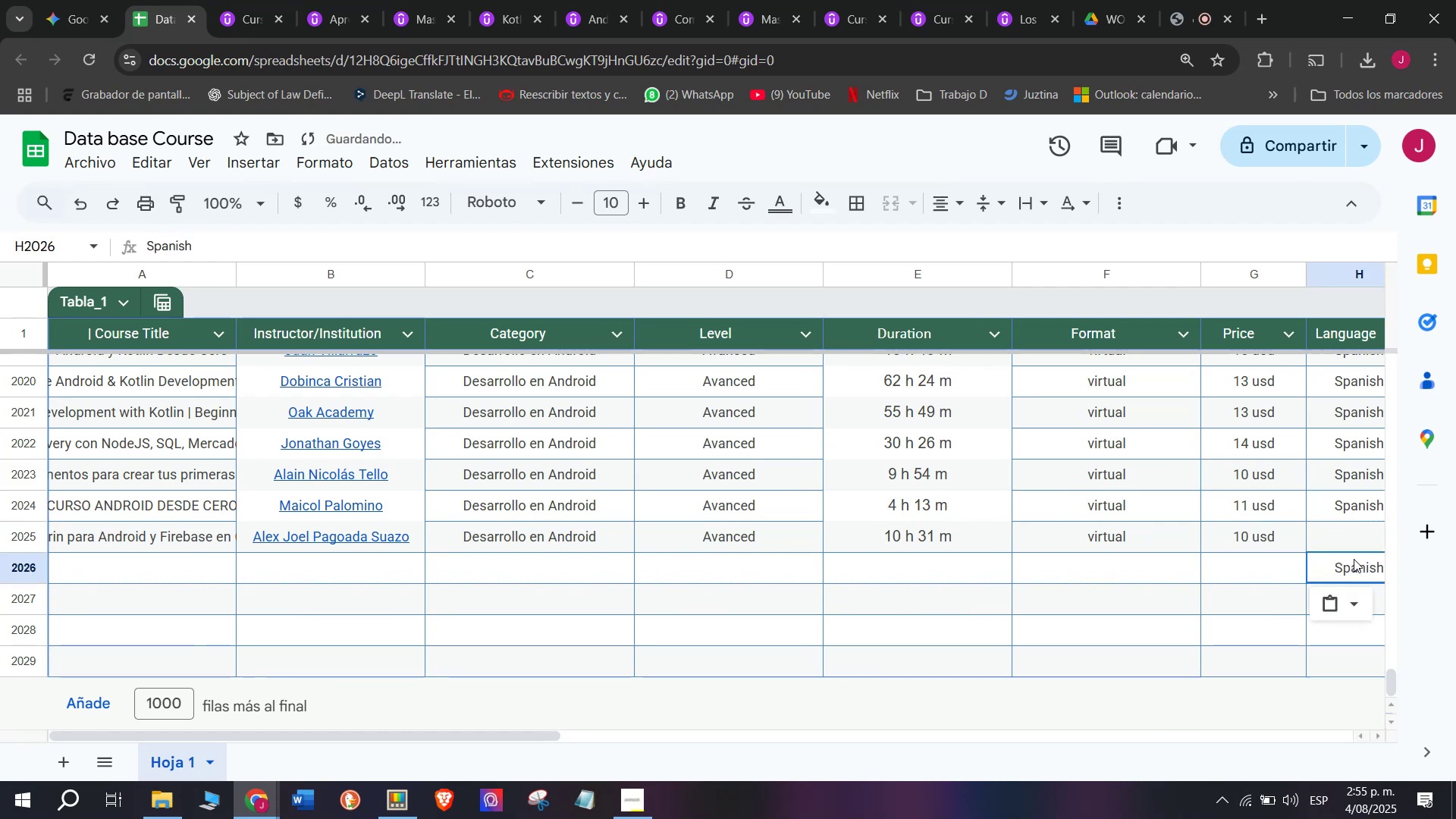 
key(Control+V)
 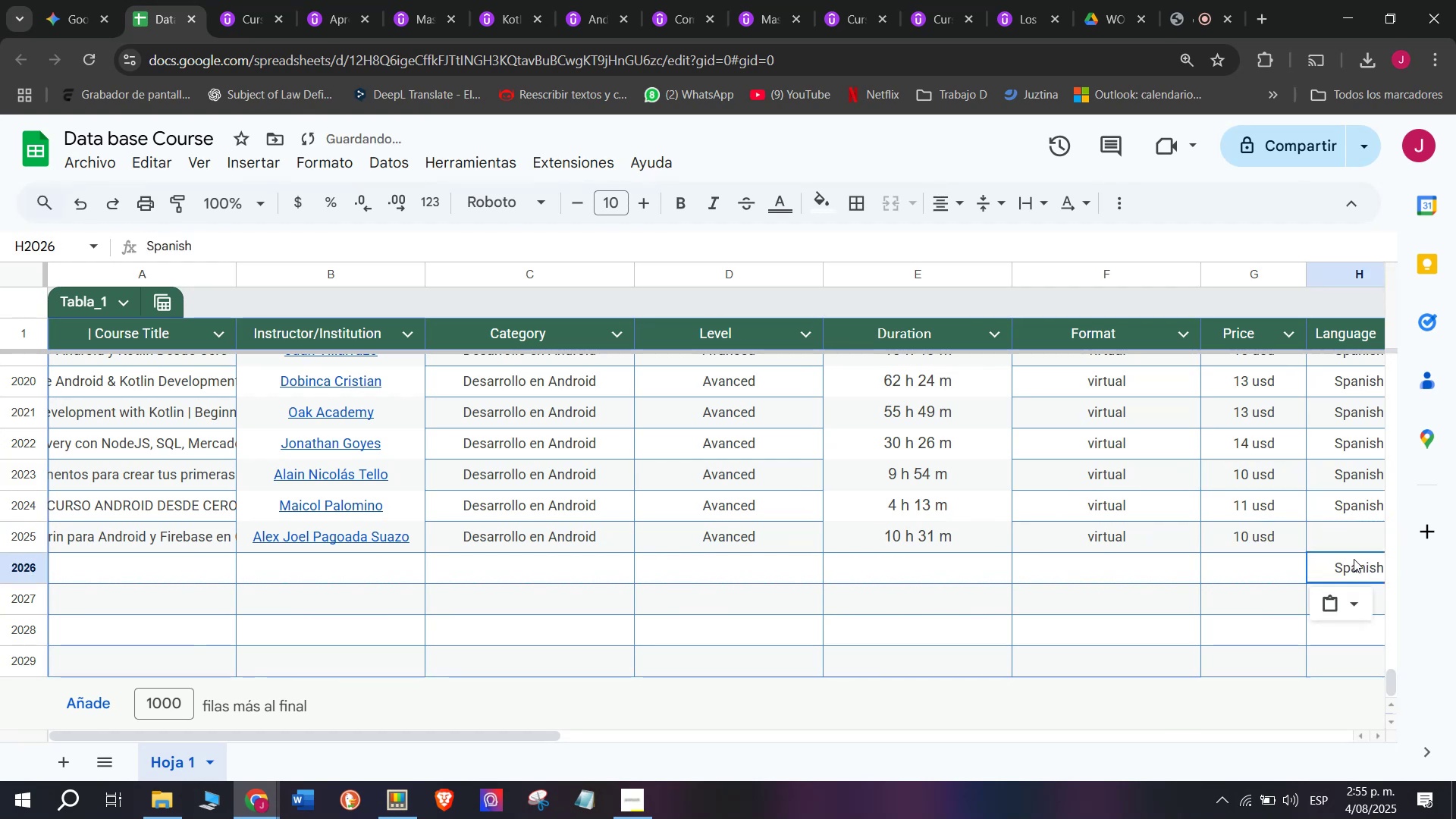 
key(Shift+ShiftLeft)
 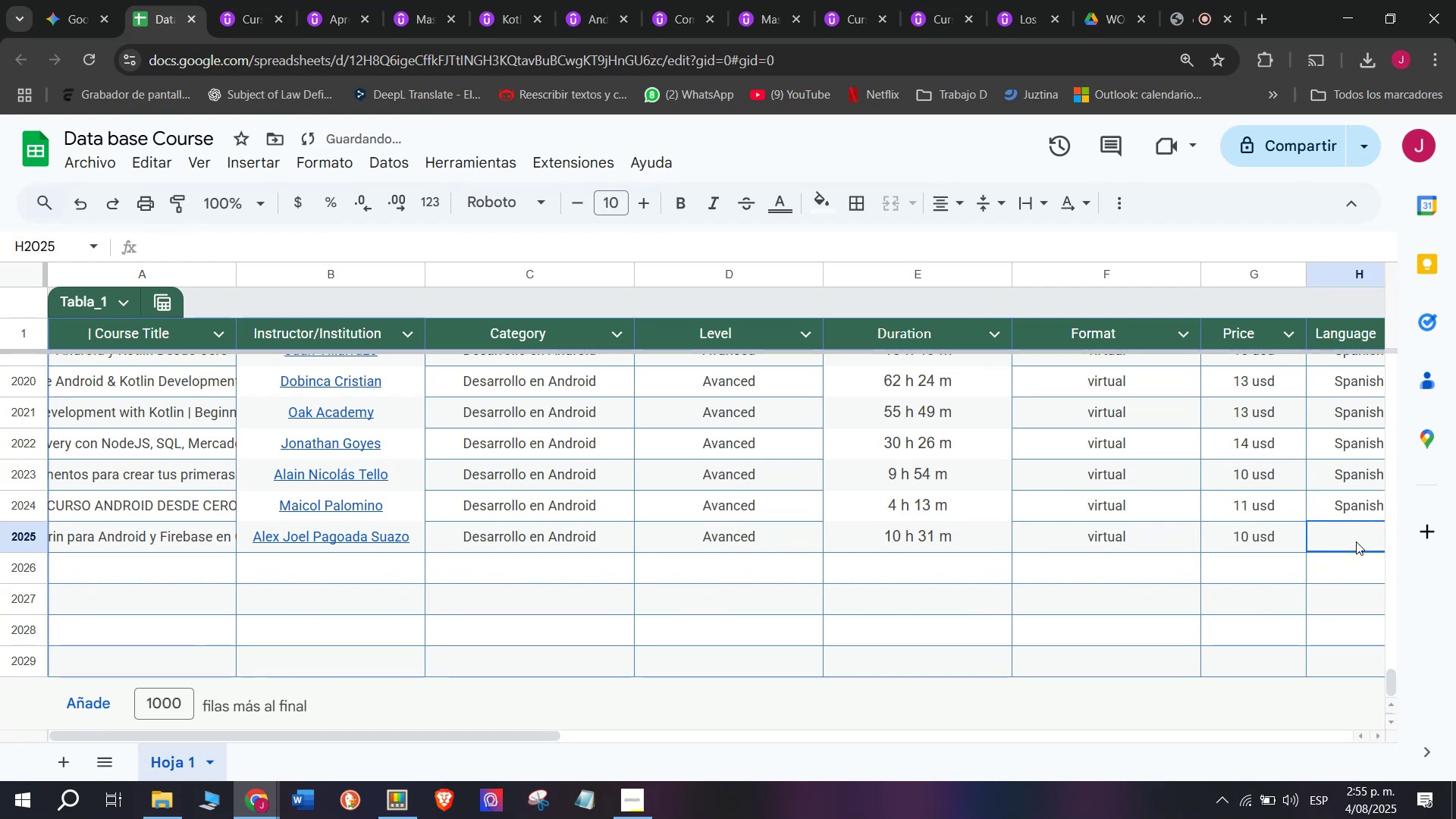 
key(Control+Shift+ControlLeft)
 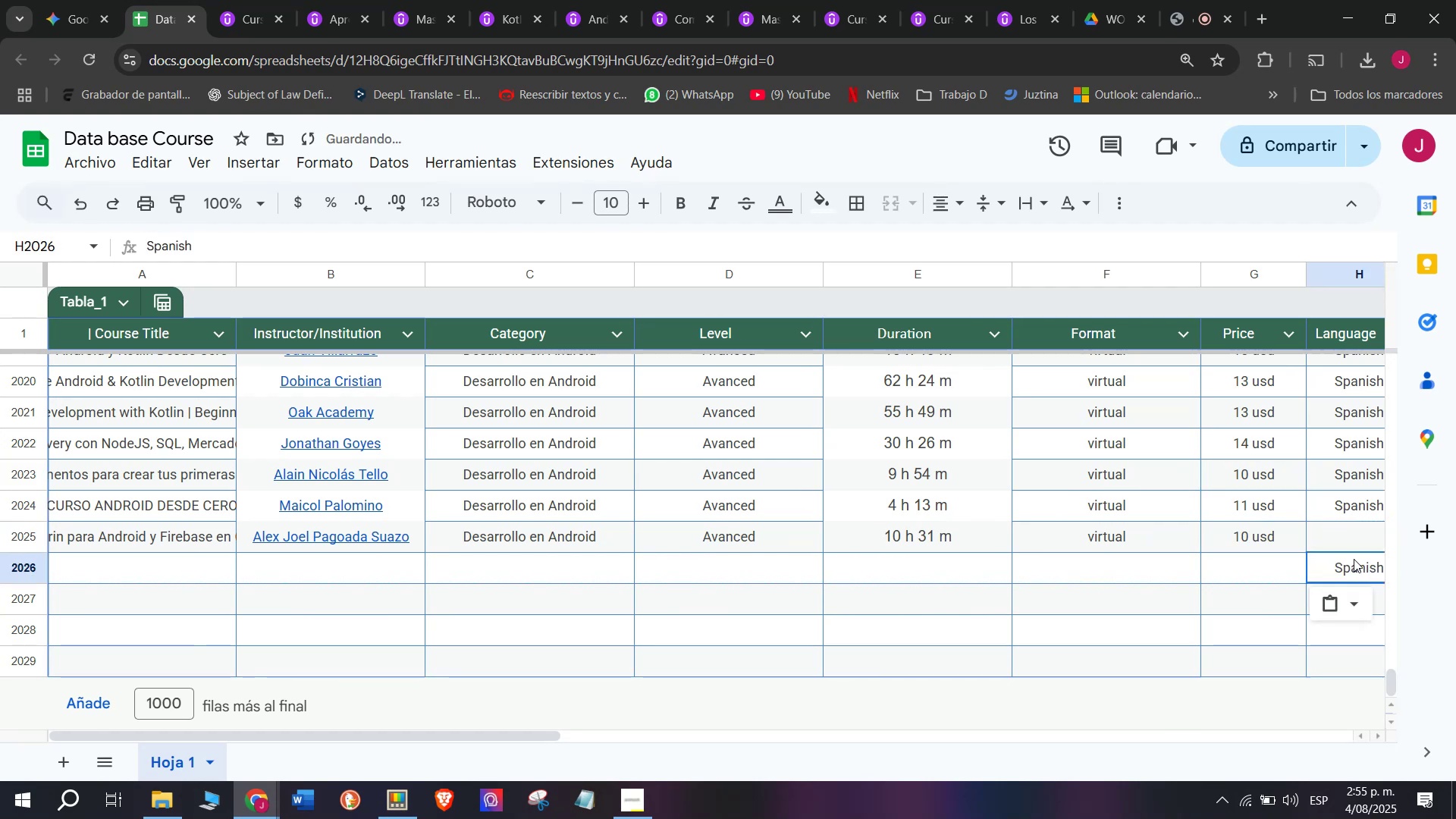 
key(Control+Shift+Z)
 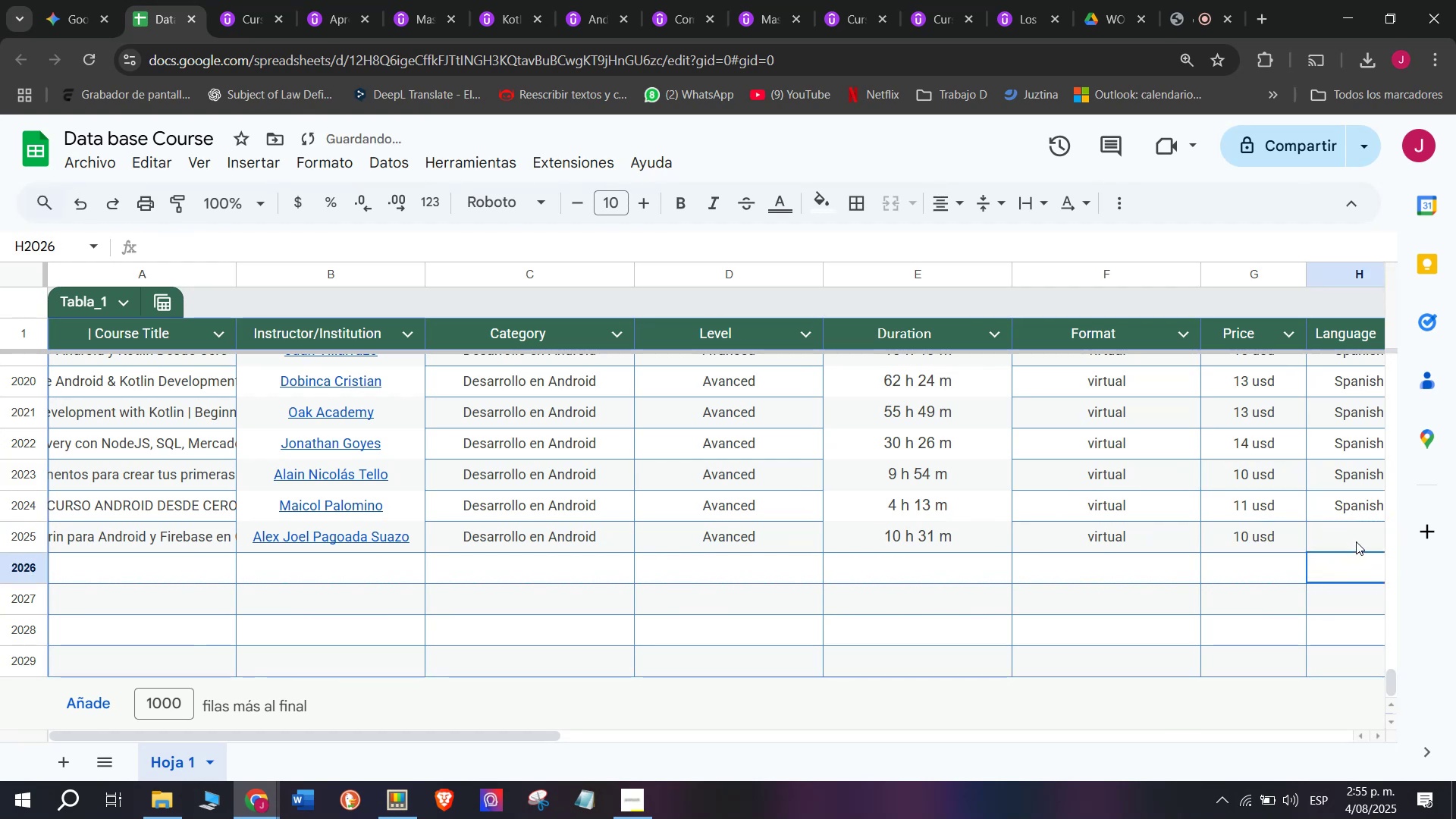 
left_click([1356, 541])
 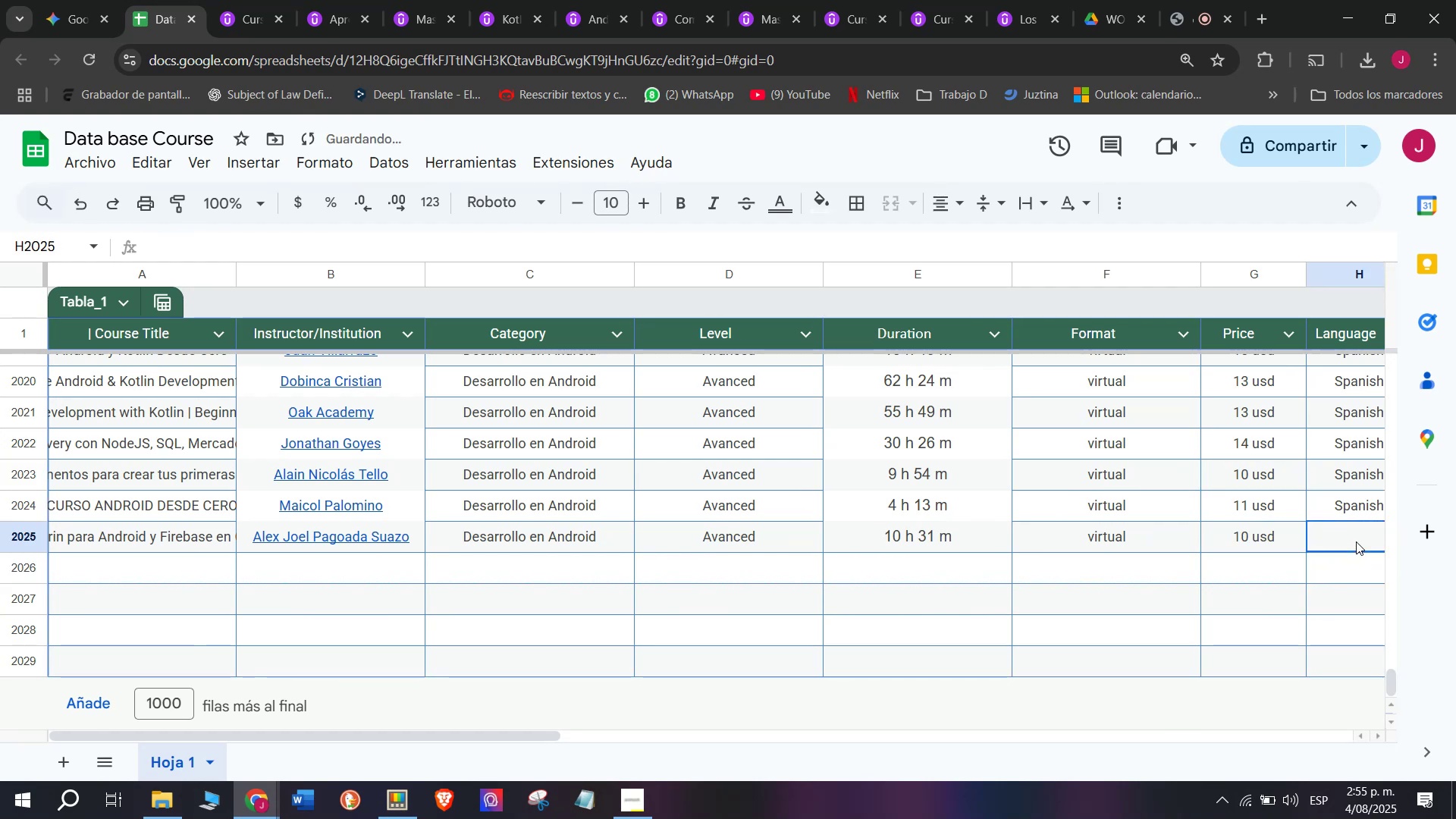 
key(Control+ControlLeft)
 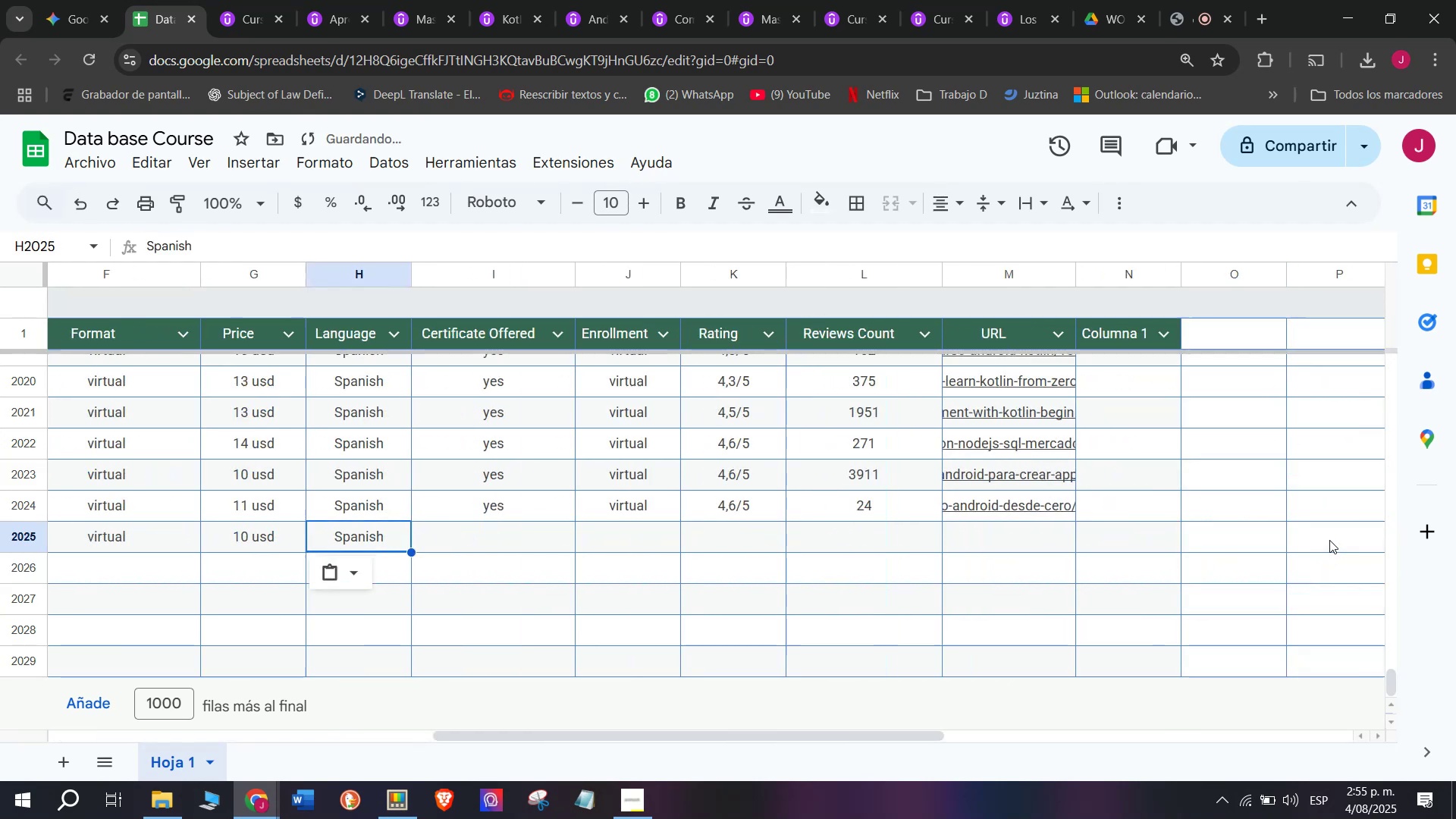 
key(Z)
 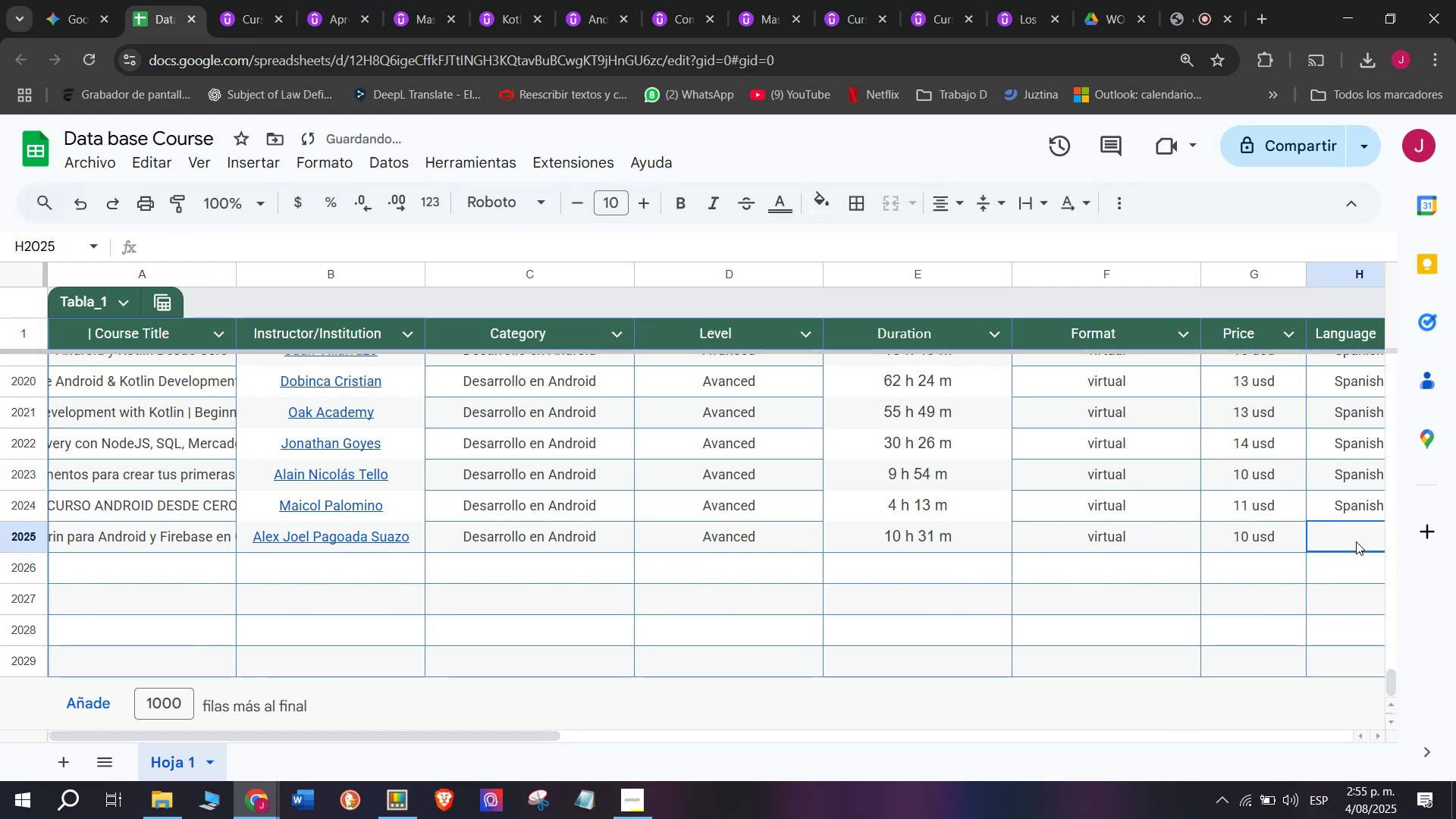 
key(Control+V)
 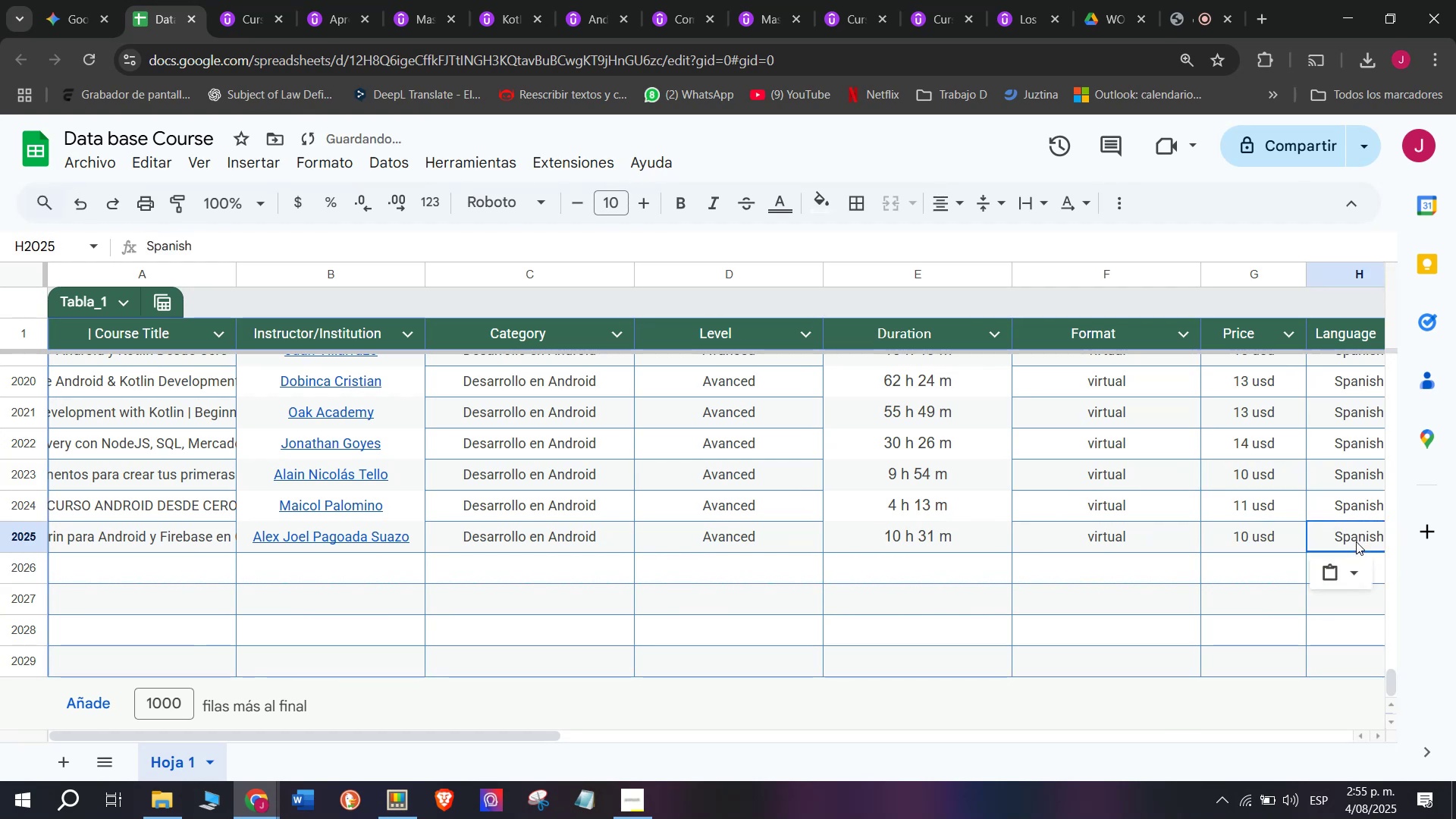 
scroll: coordinate [748, 604], scroll_direction: down, amount: 3.0
 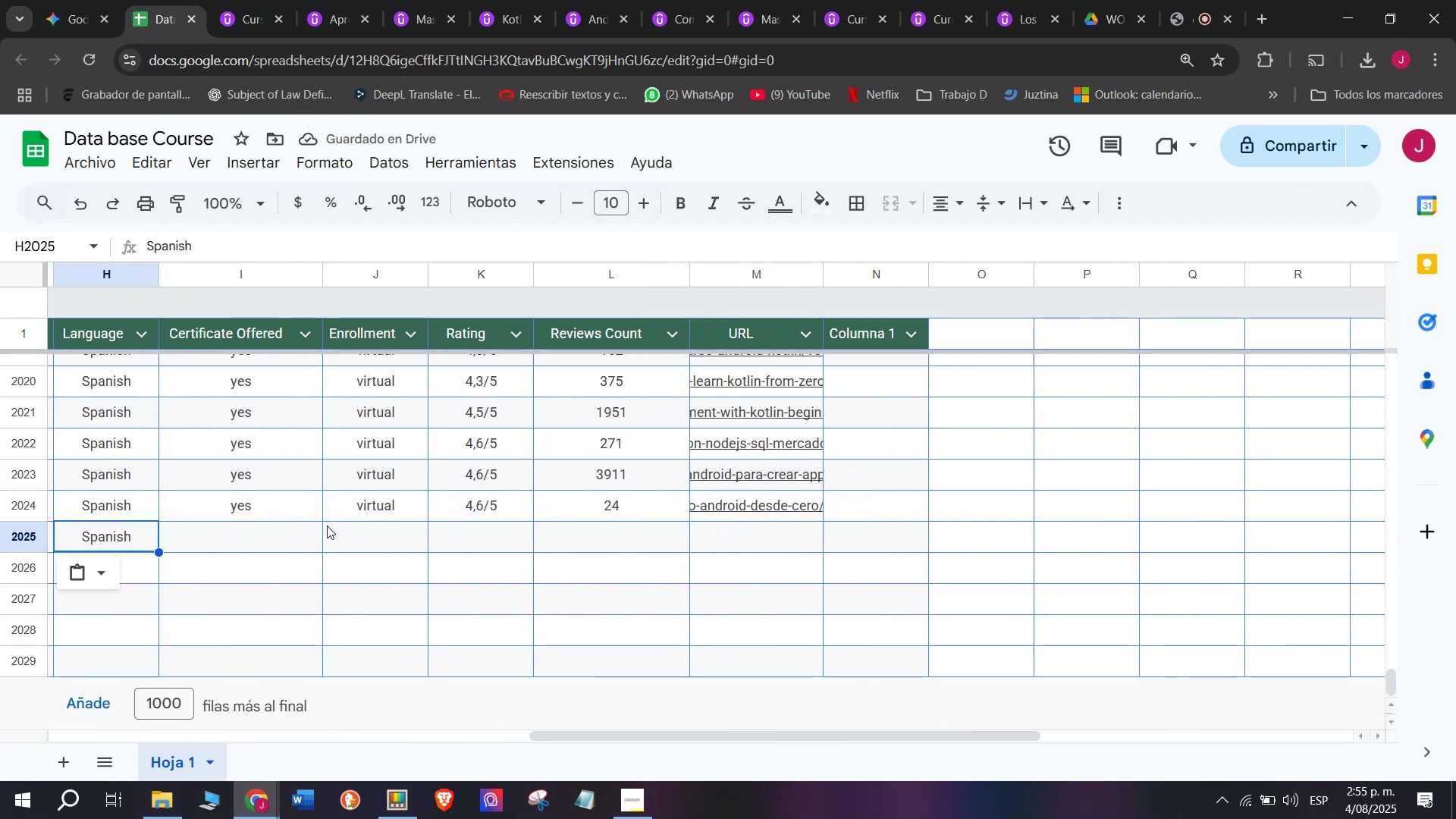 
wait(5.06)
 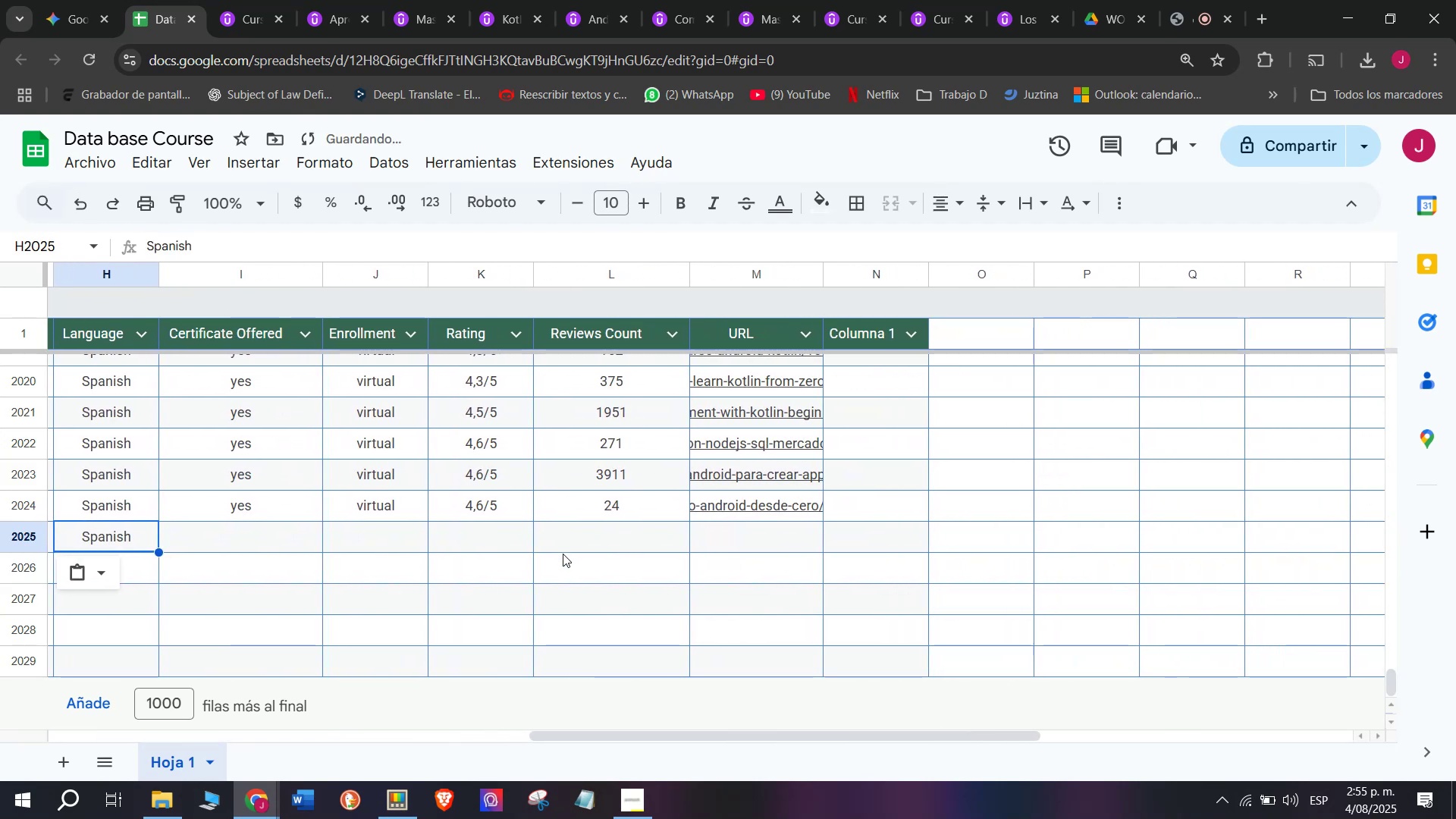 
left_click([274, 510])
 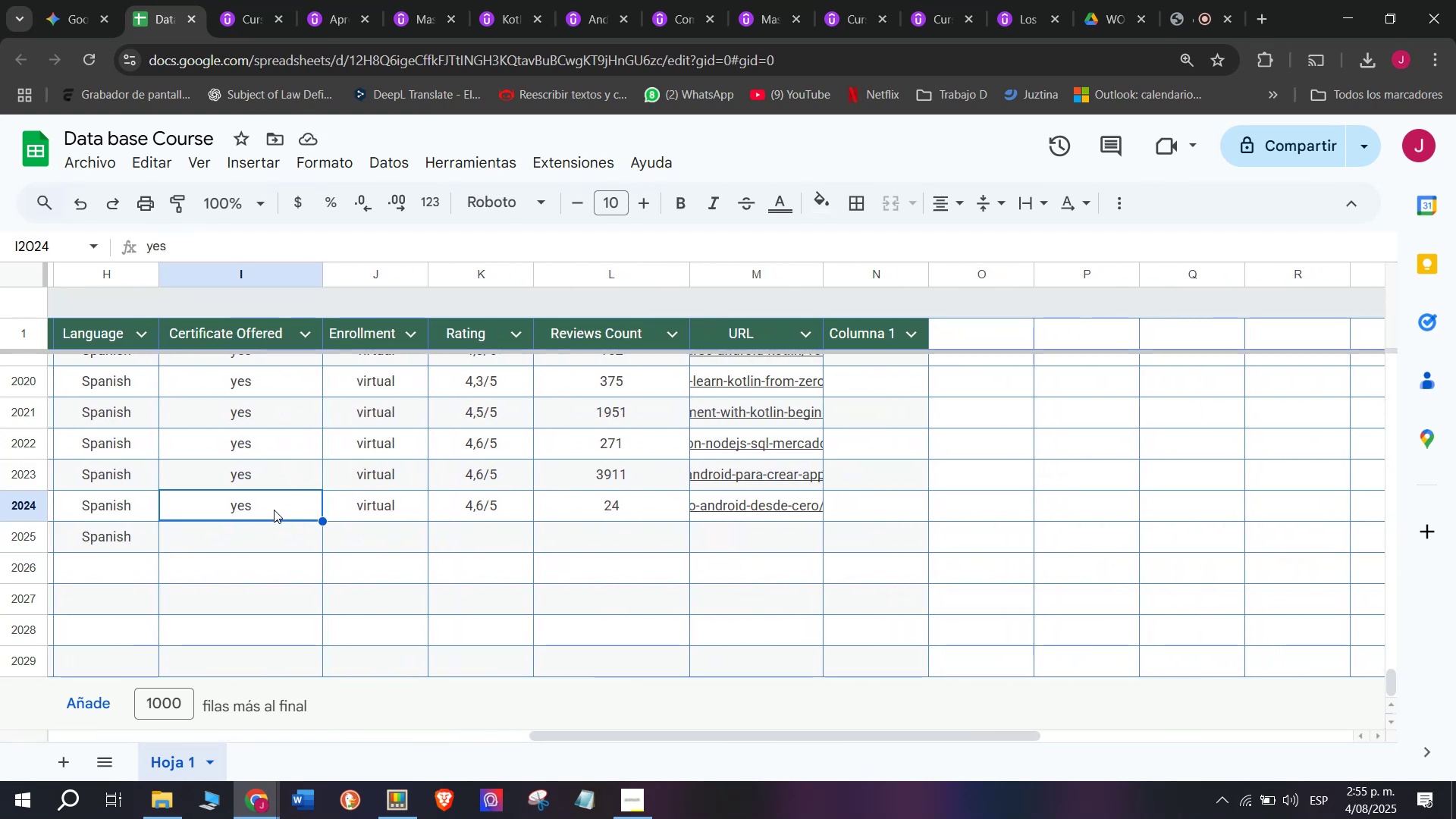 
key(Break)
 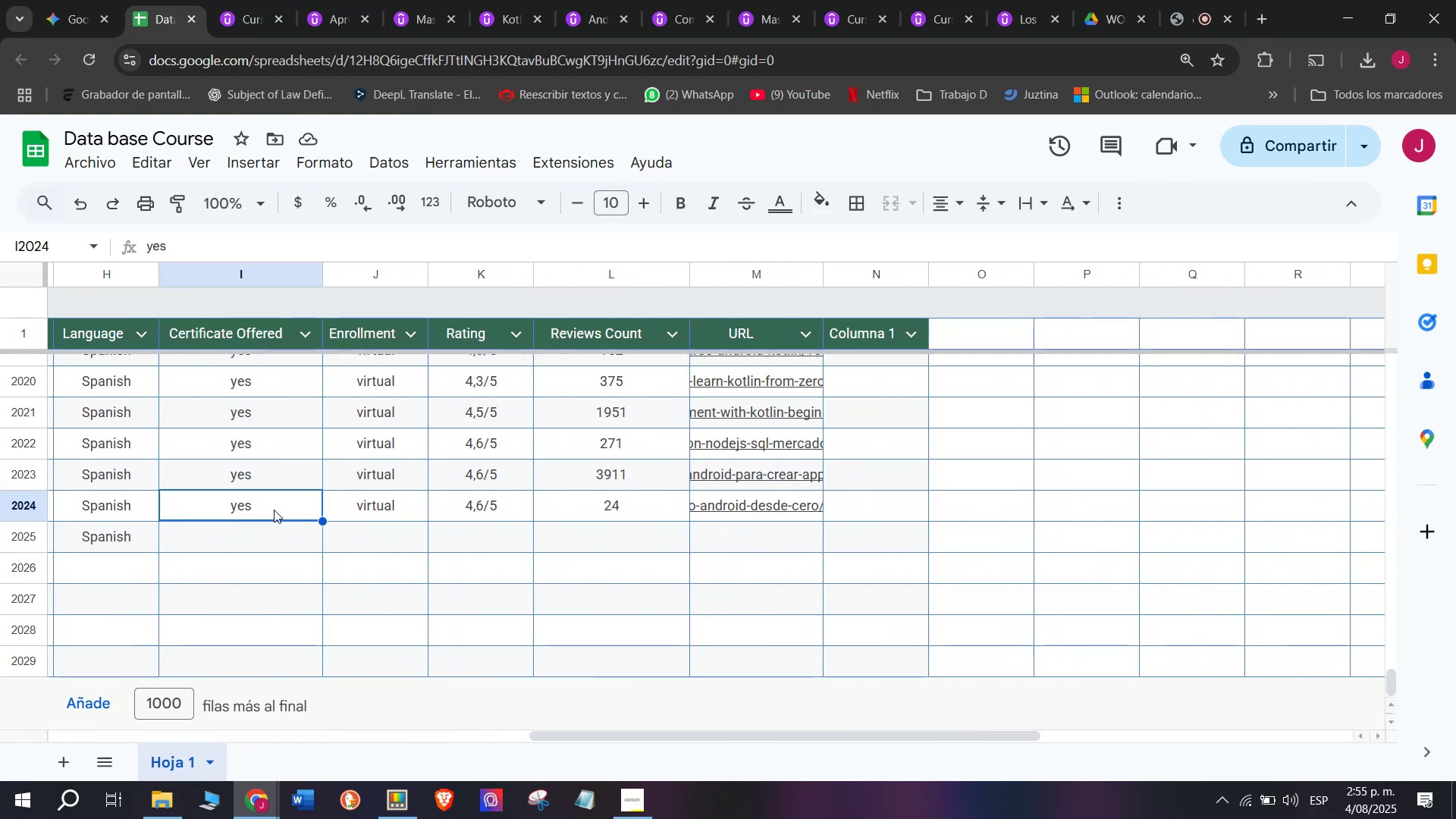 
key(Control+ControlLeft)
 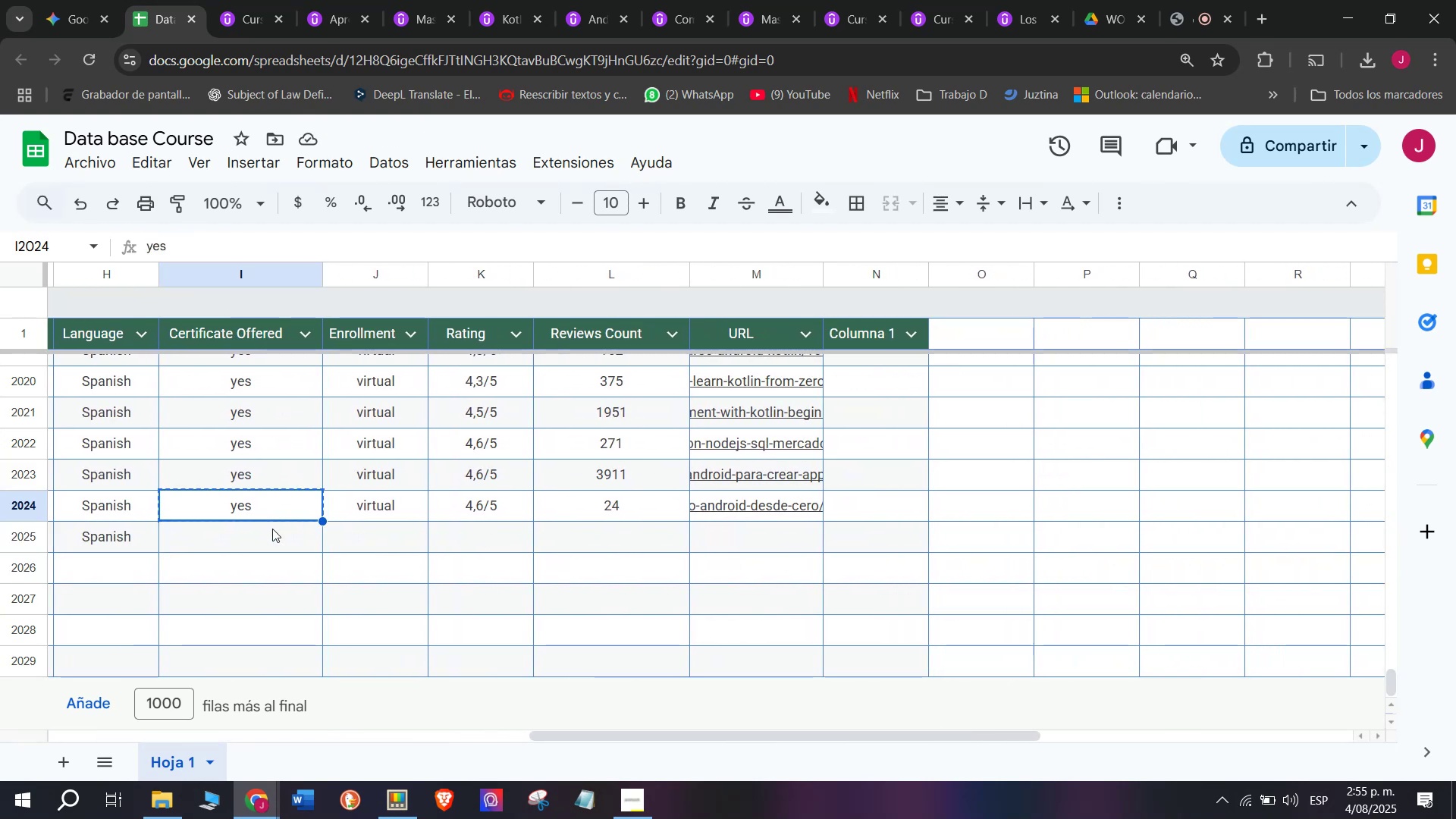 
key(Control+C)
 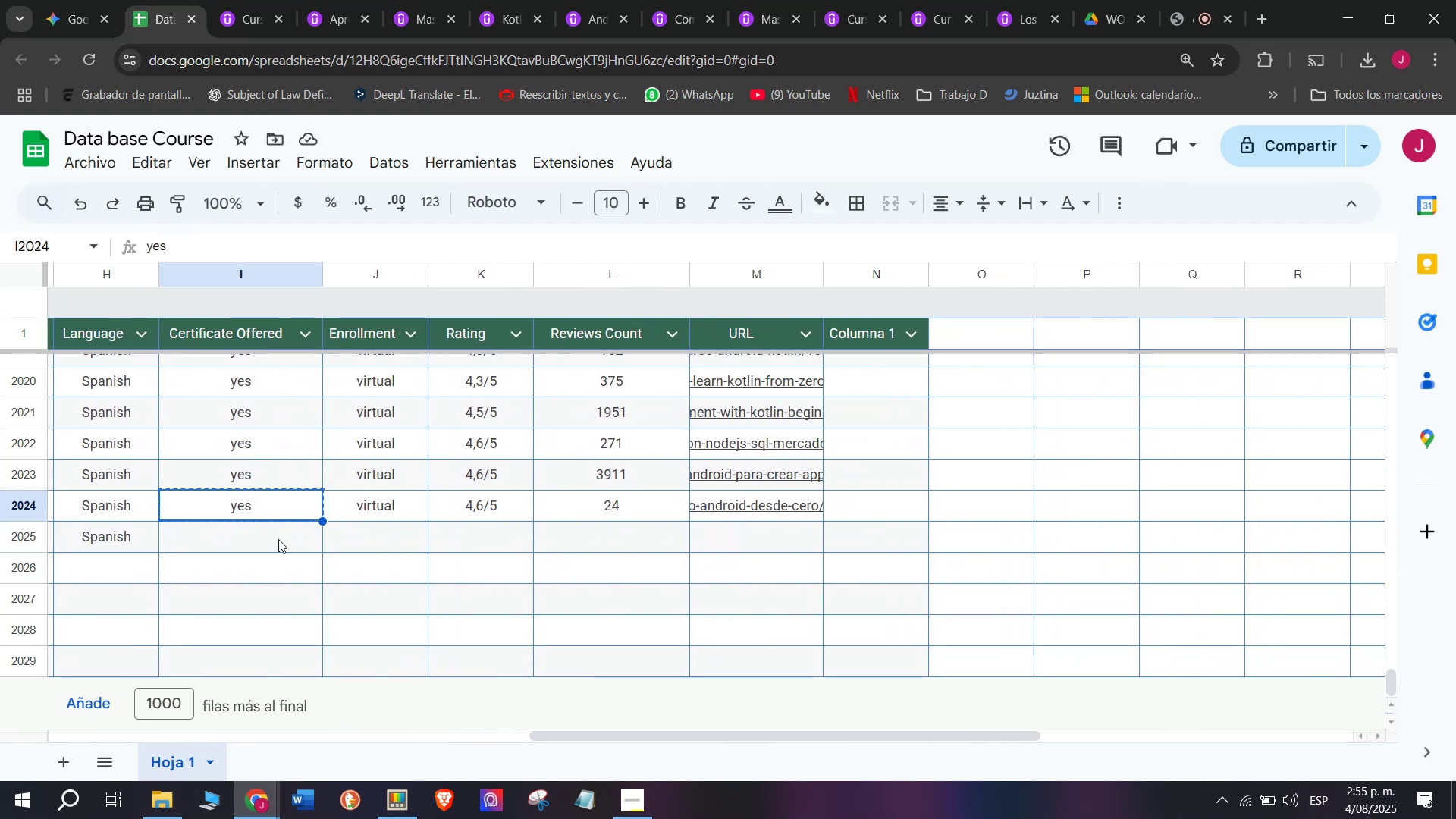 
left_click([282, 544])
 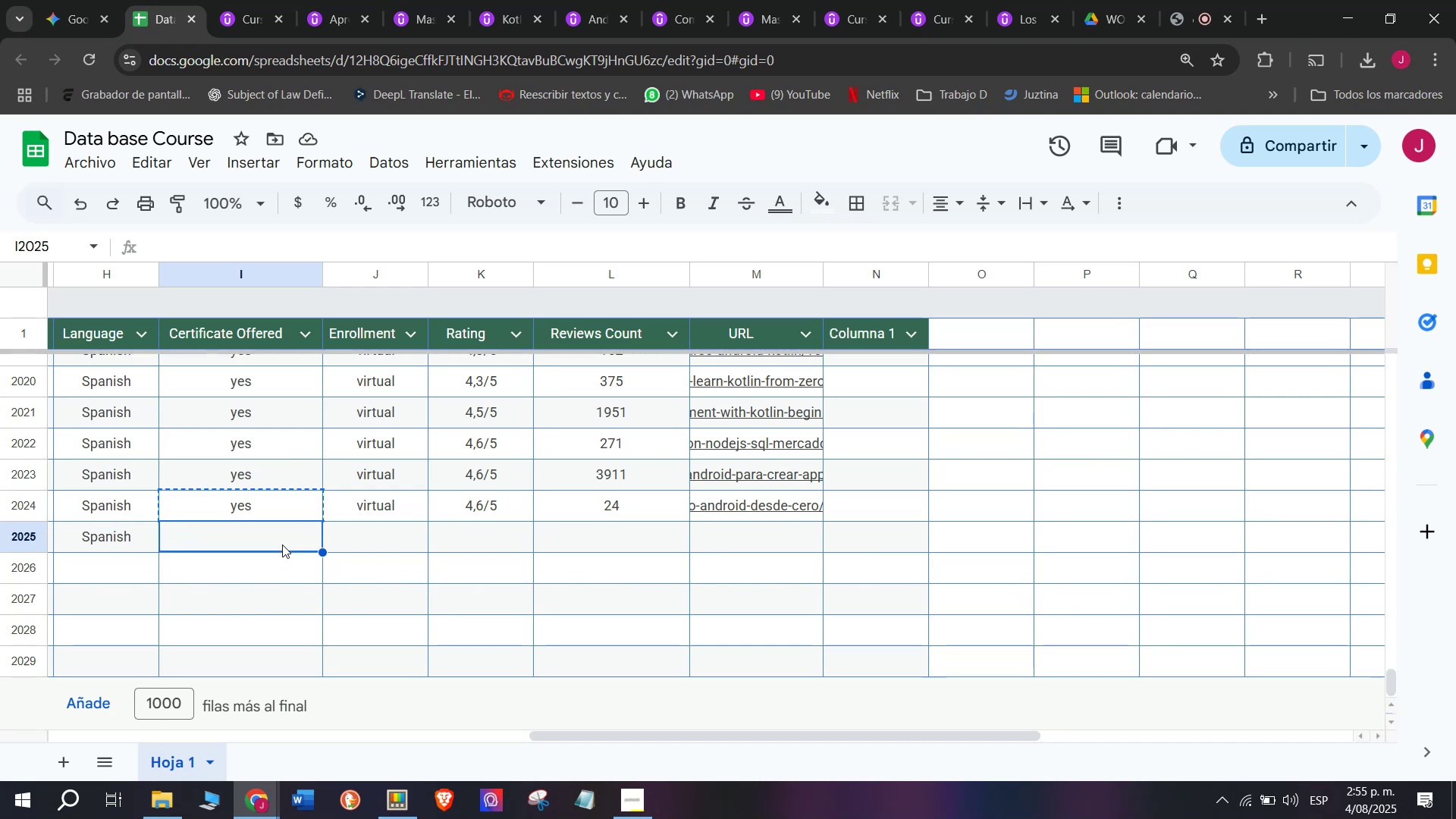 
key(Control+ControlLeft)
 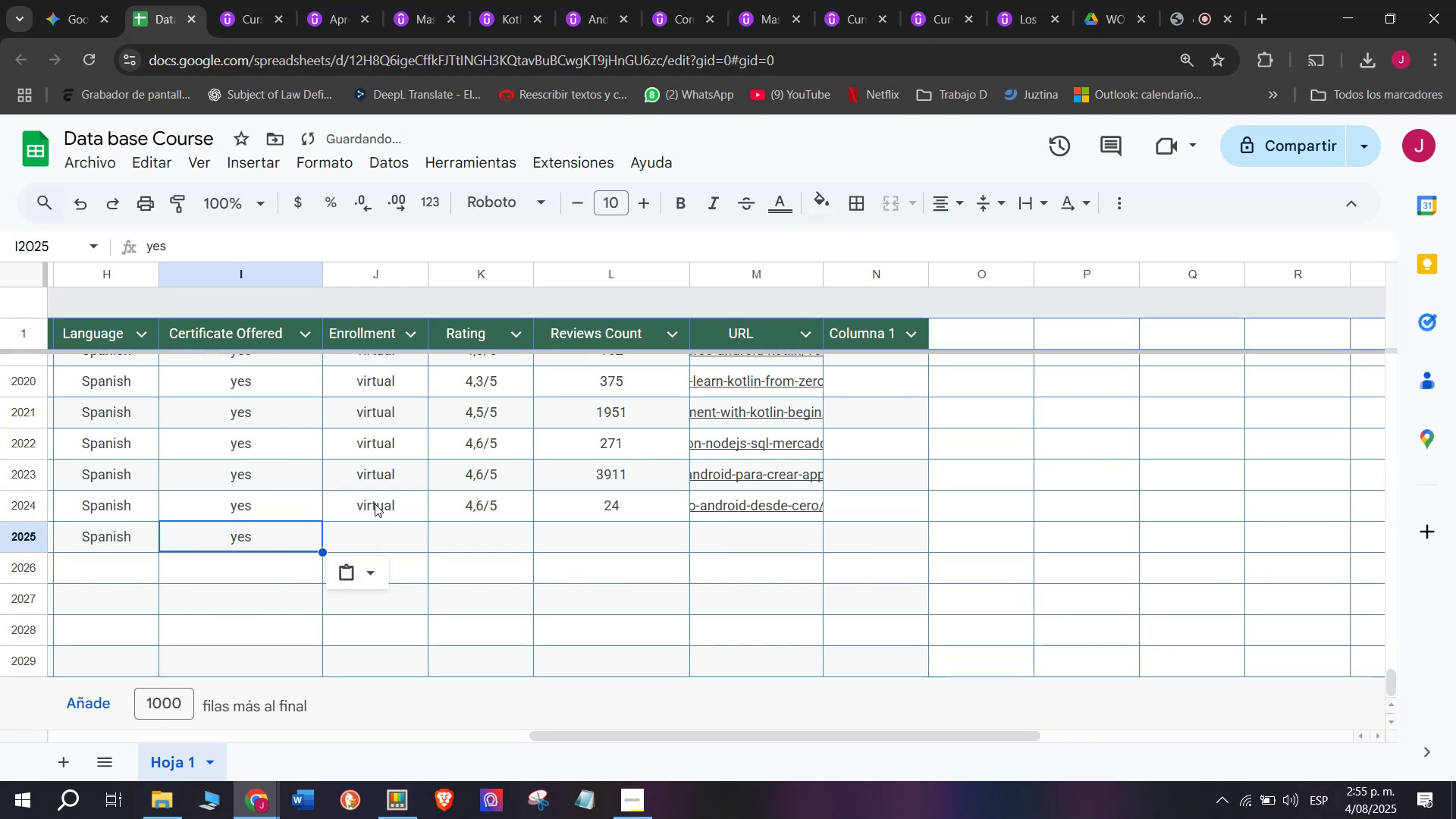 
key(Z)
 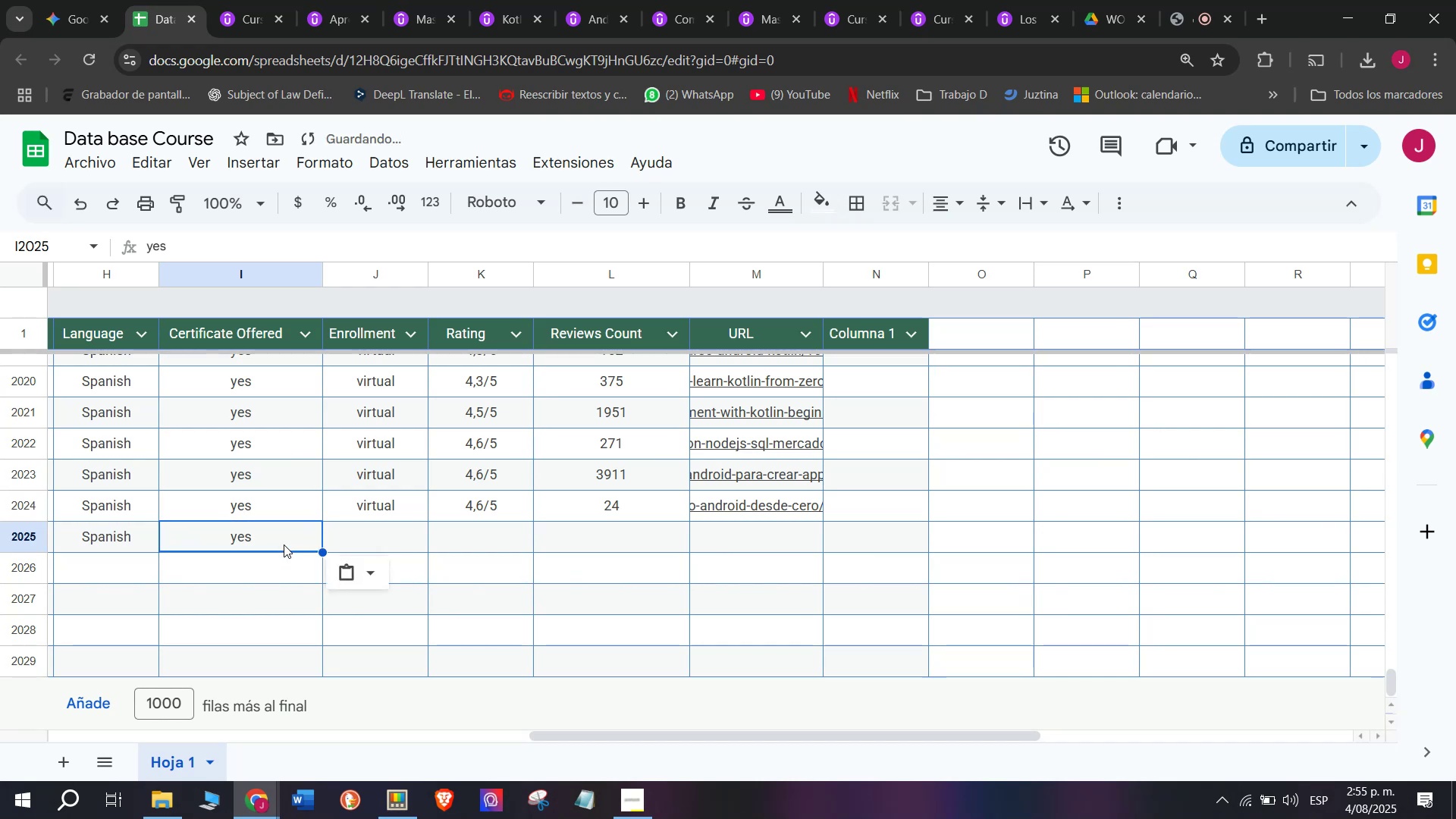 
key(Control+V)
 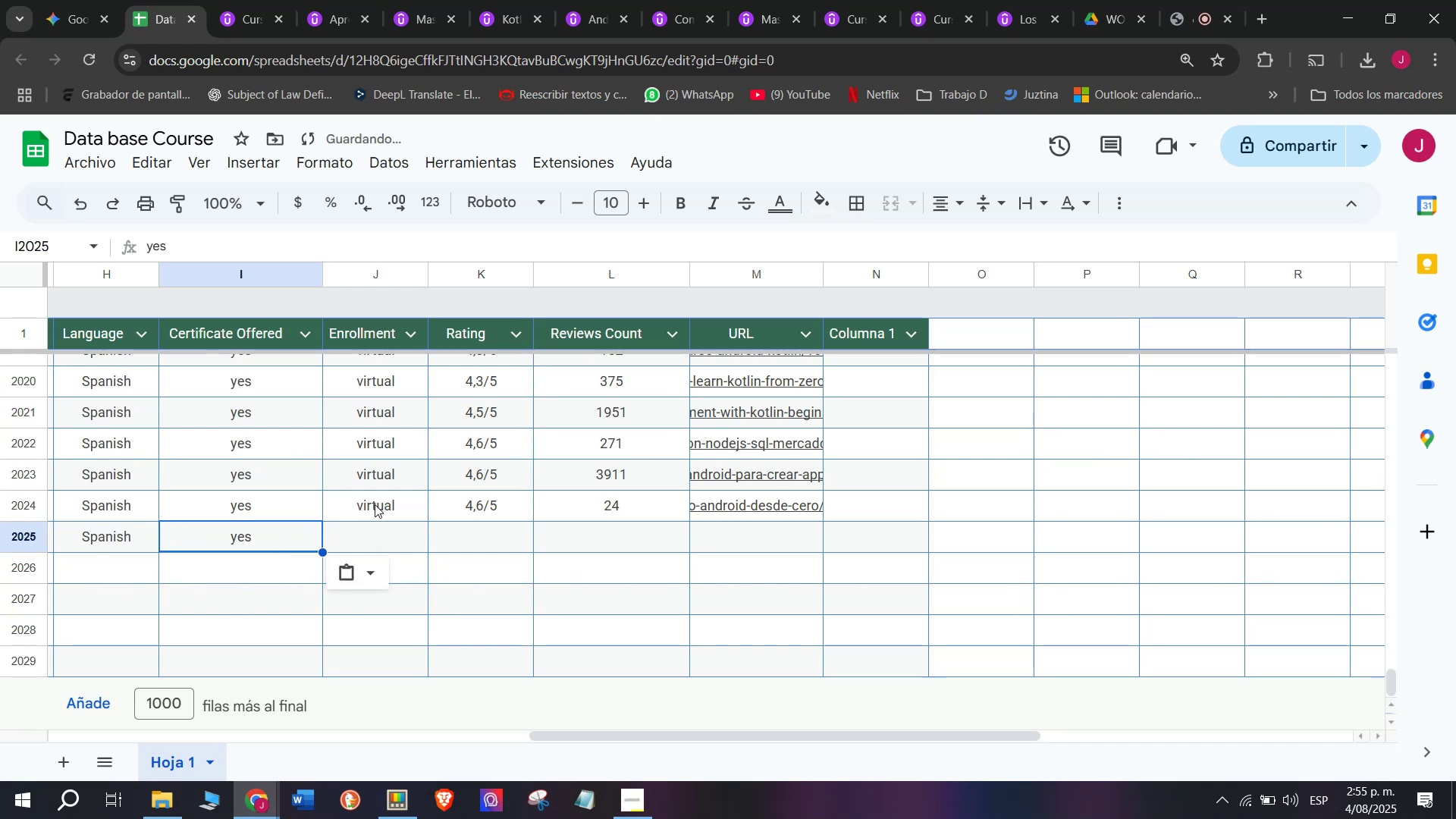 
left_click([375, 504])
 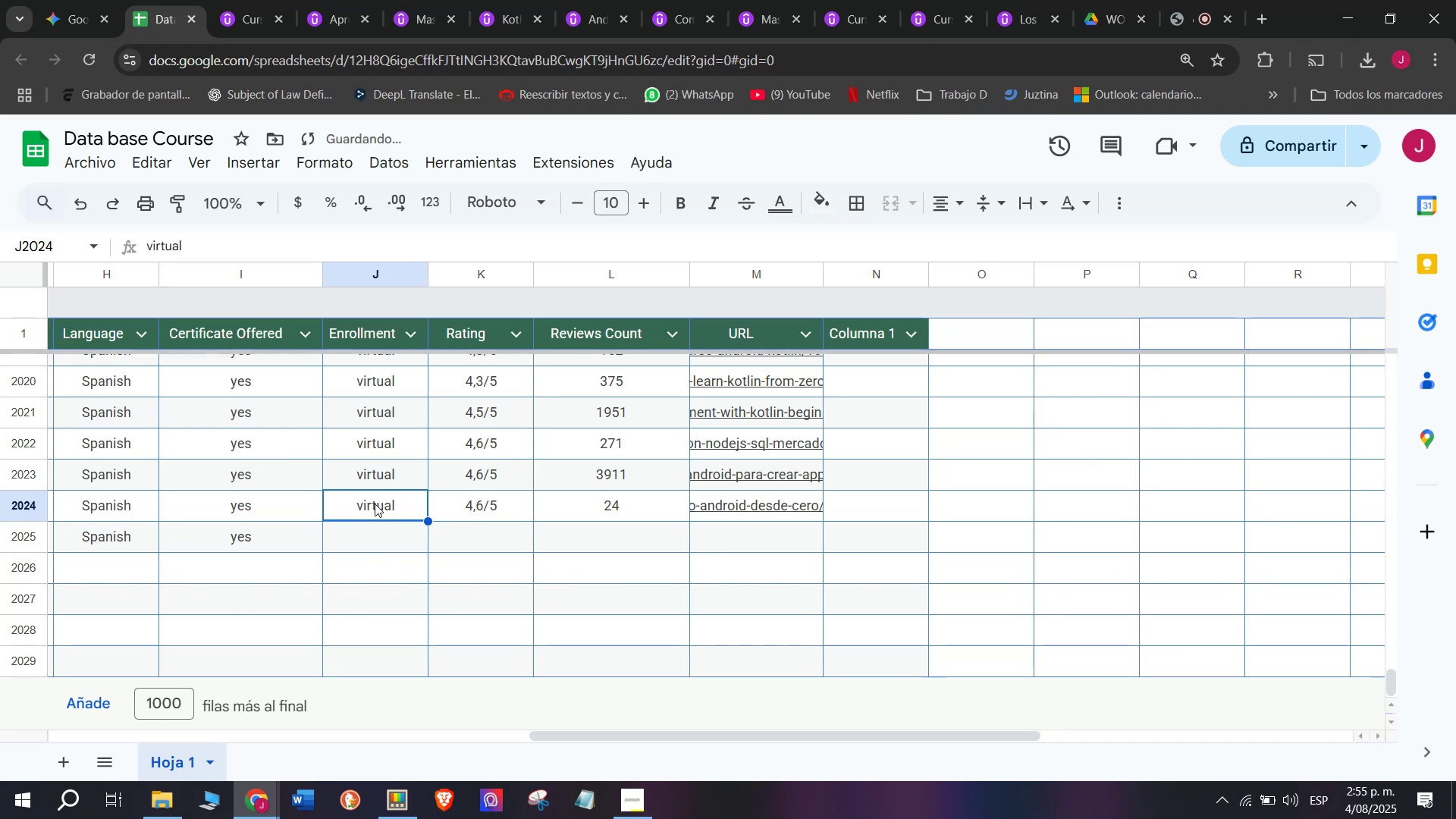 
key(Control+ControlLeft)
 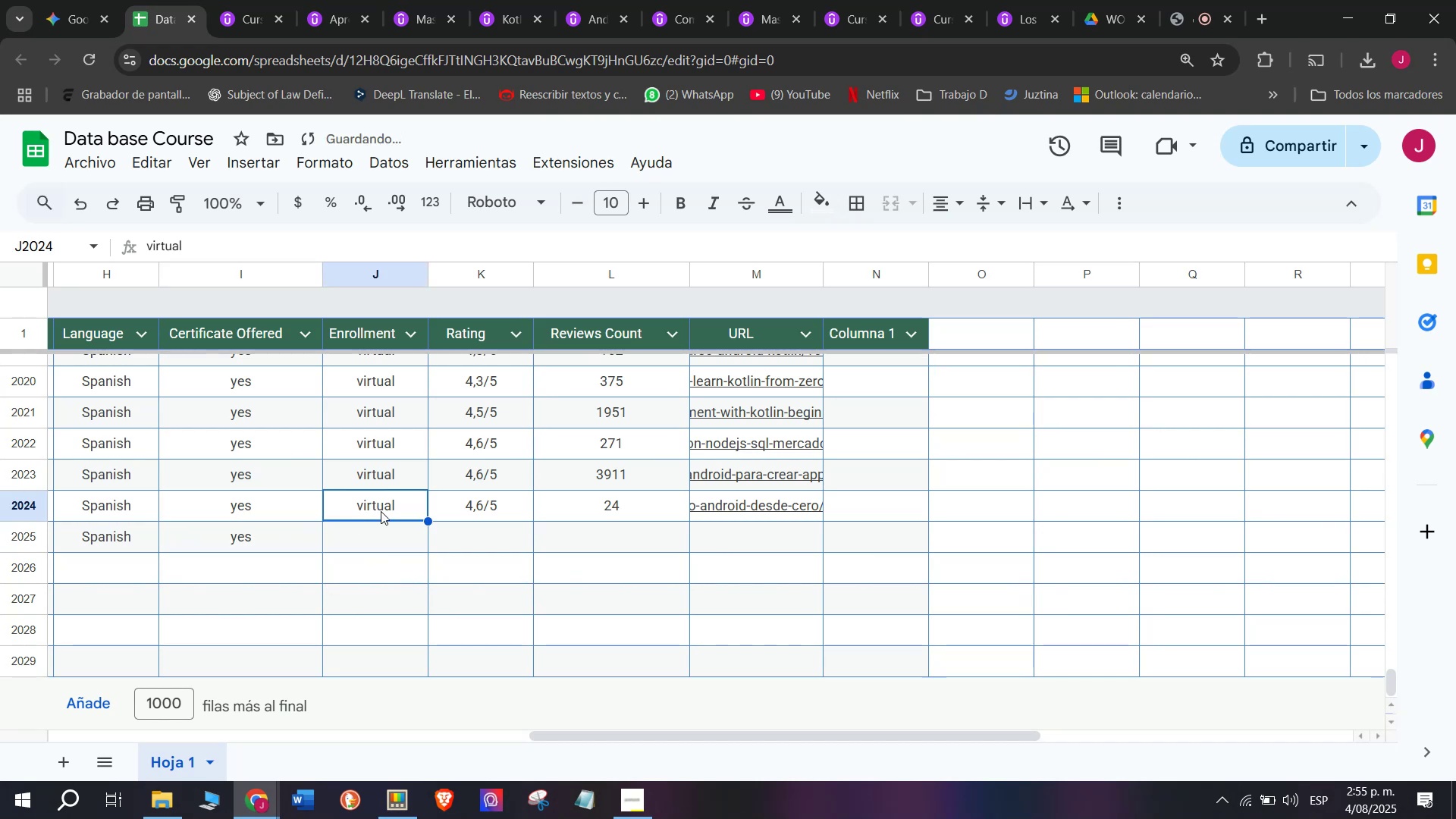 
key(Break)
 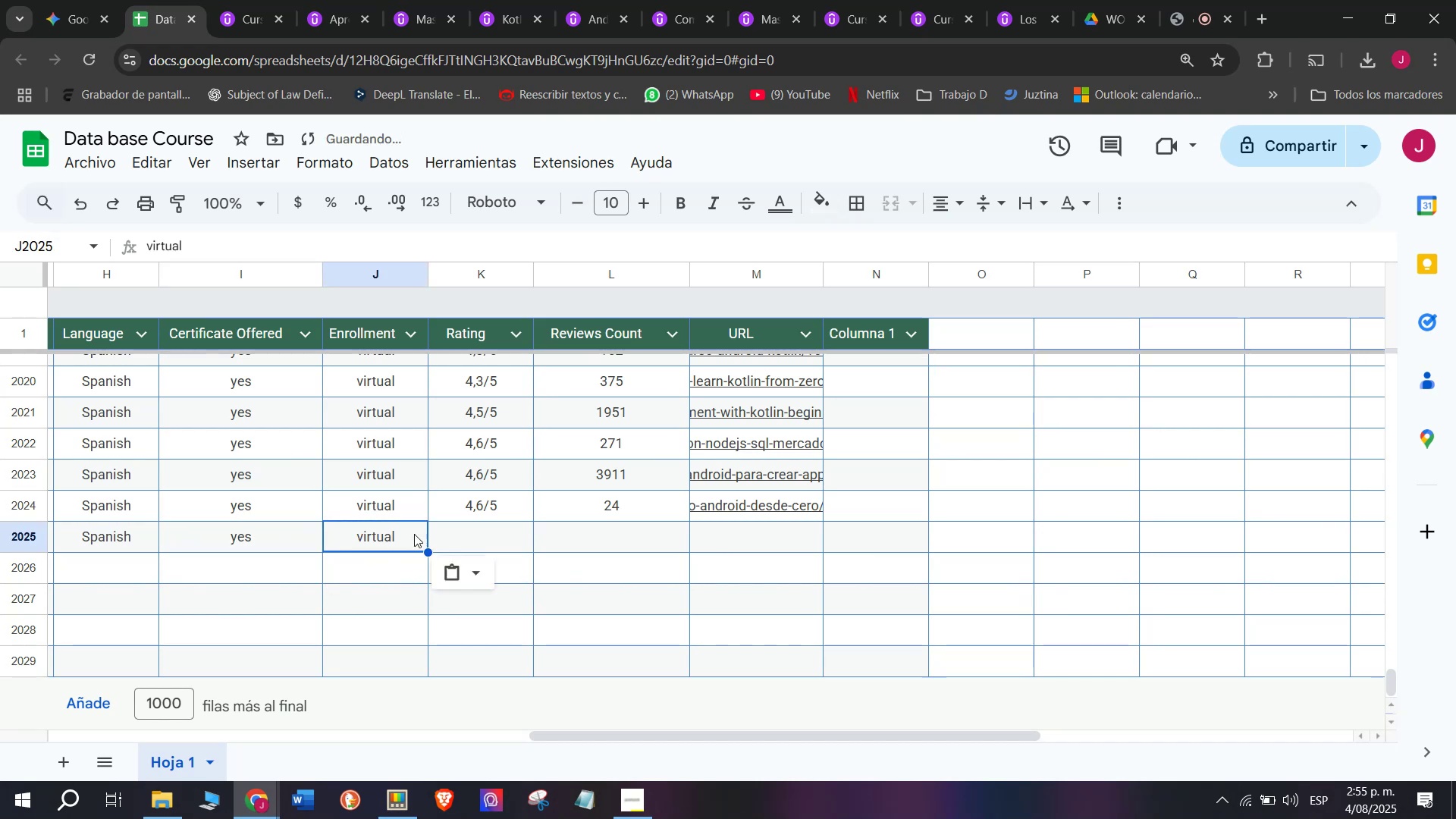 
key(Control+C)
 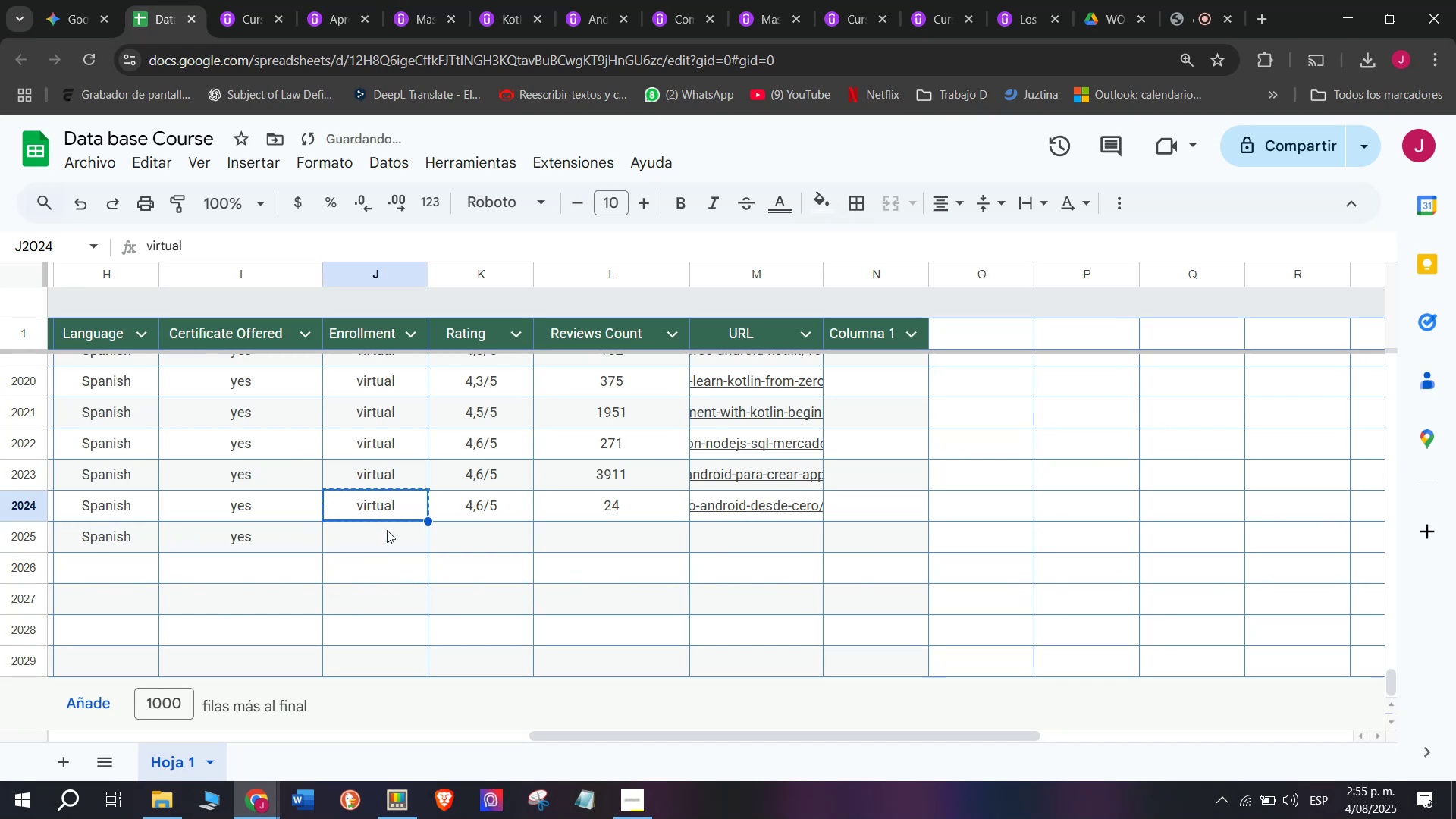 
double_click([387, 530])
 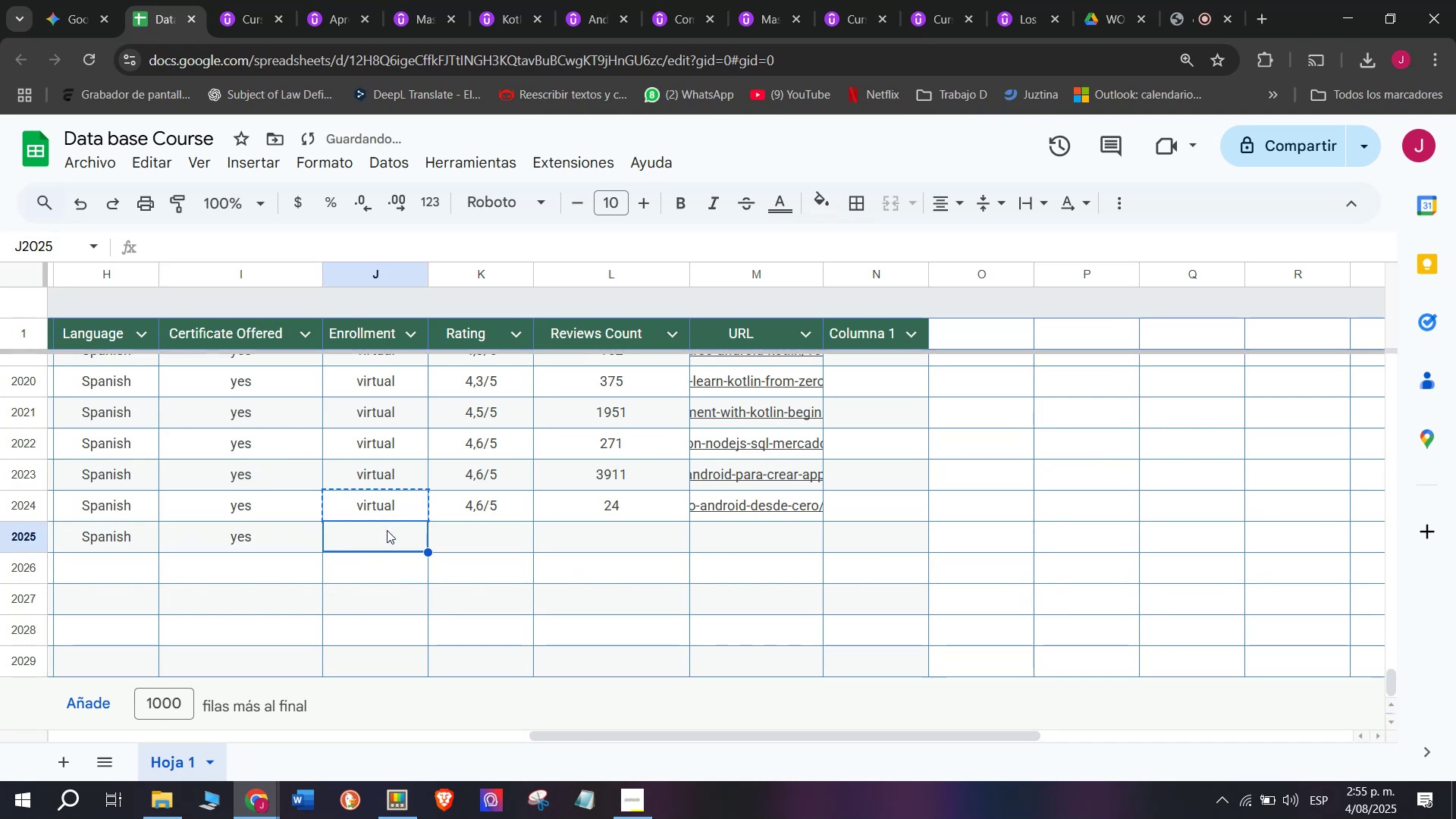 
key(Control+ControlLeft)
 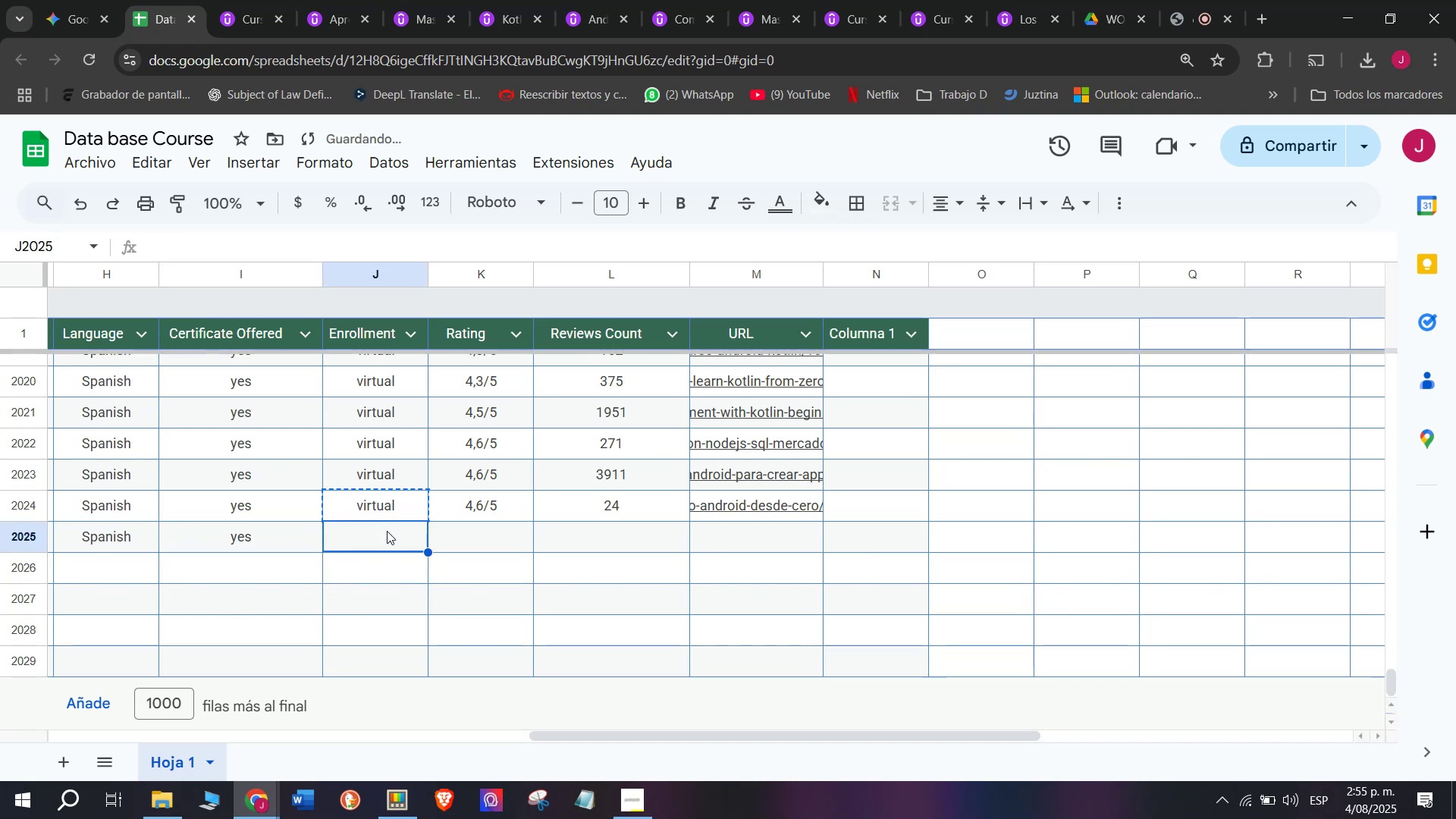 
key(Z)
 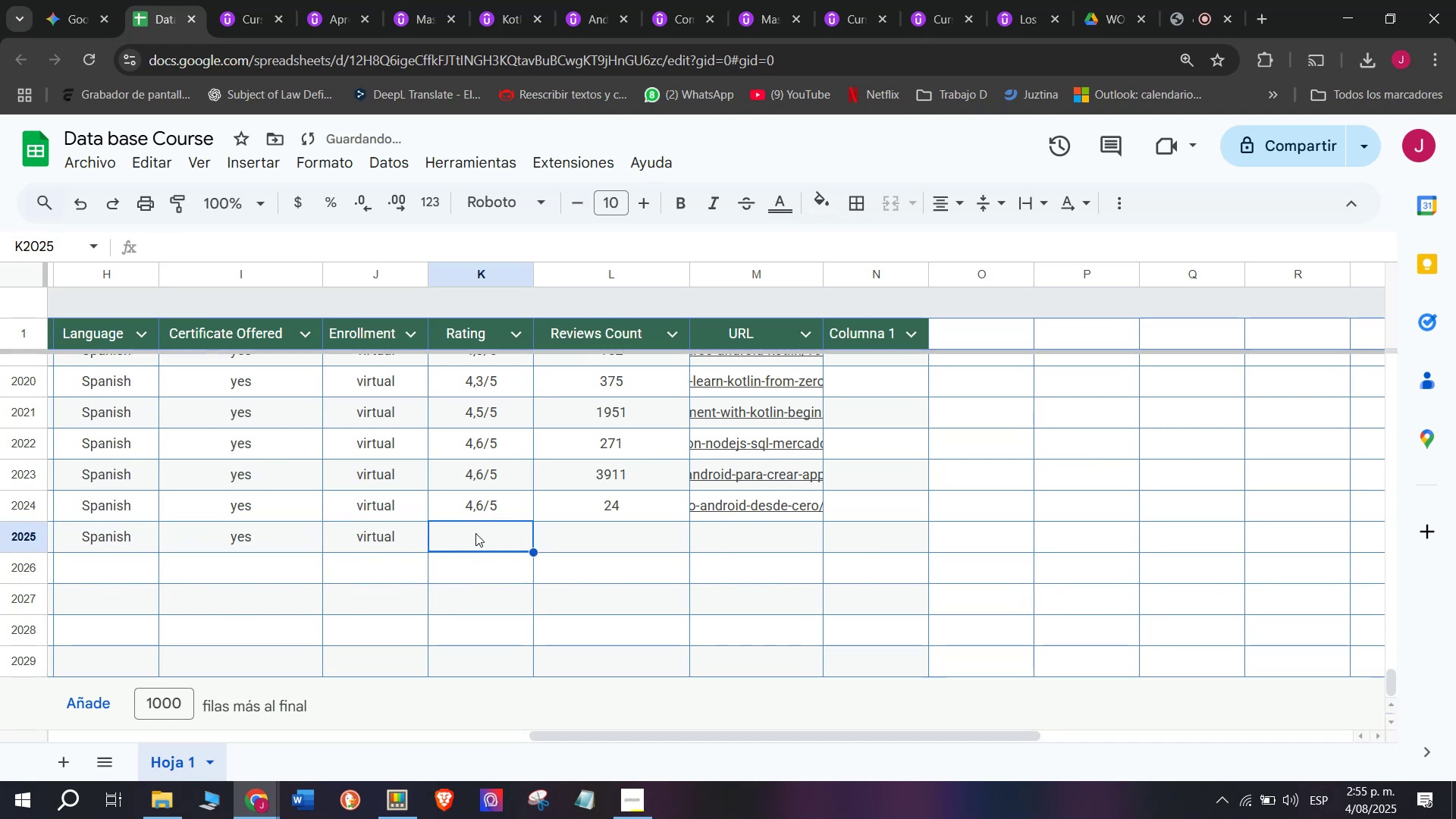 
key(Control+V)
 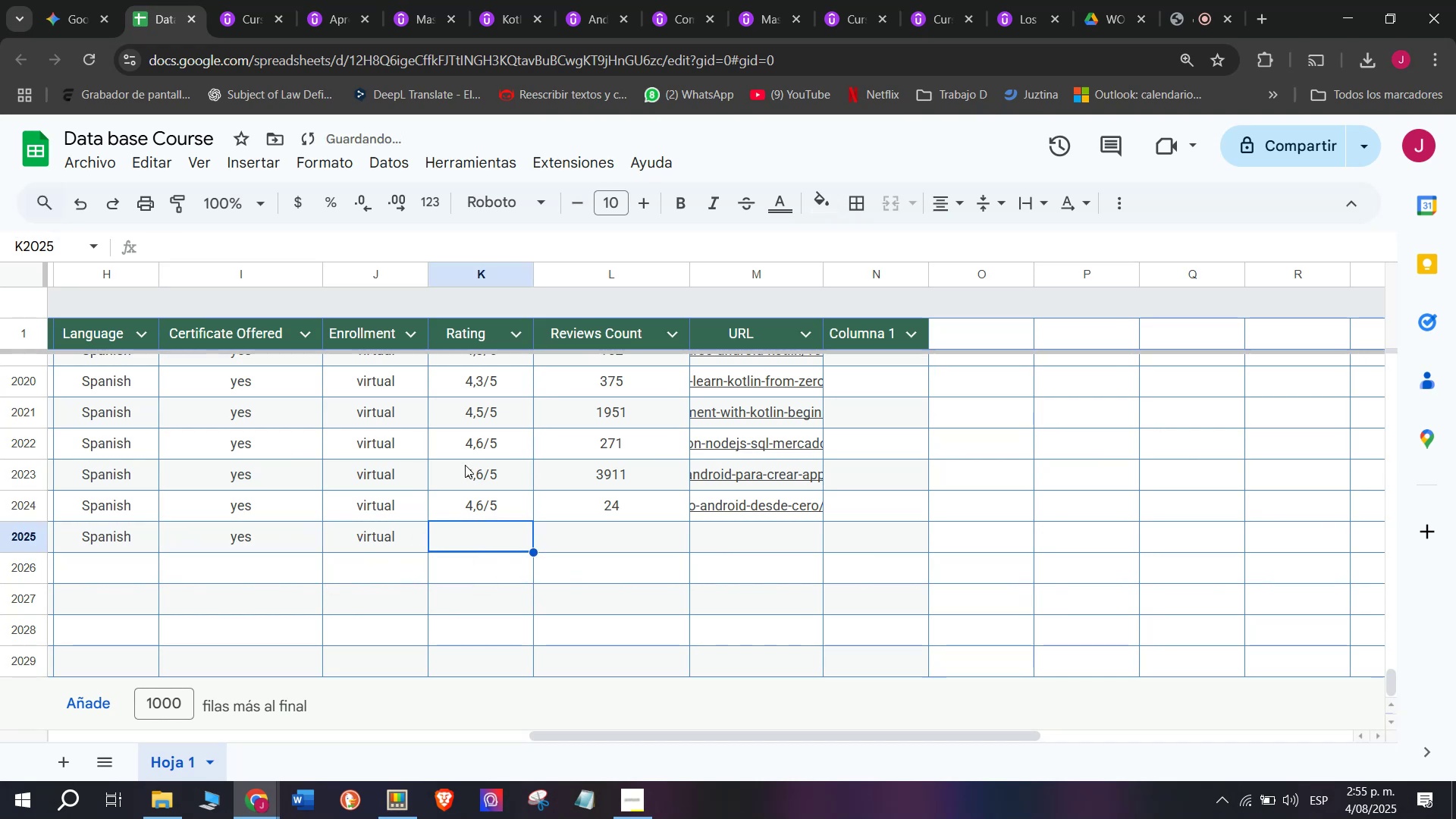 
left_click([493, 509])
 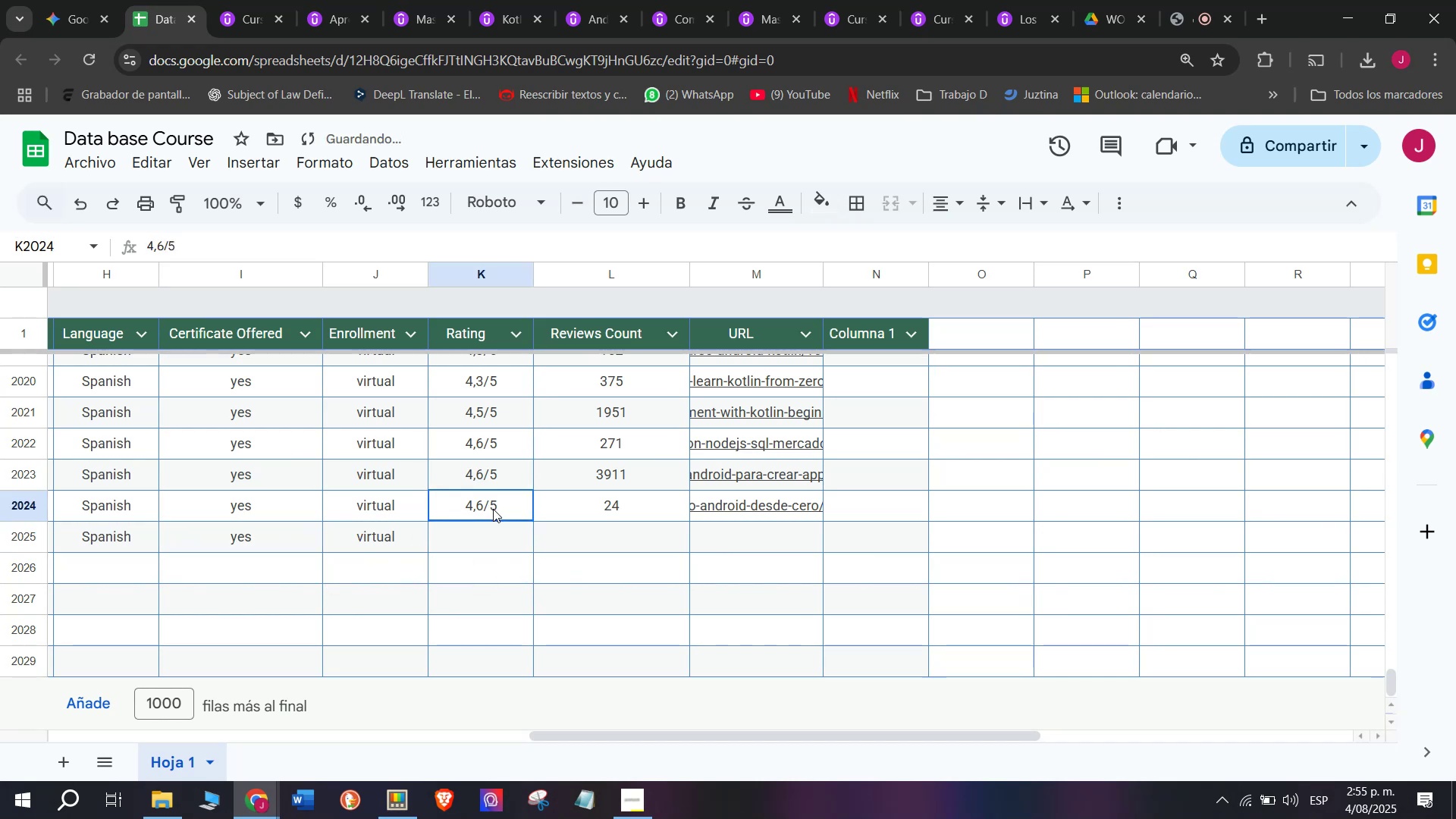 
key(Break)
 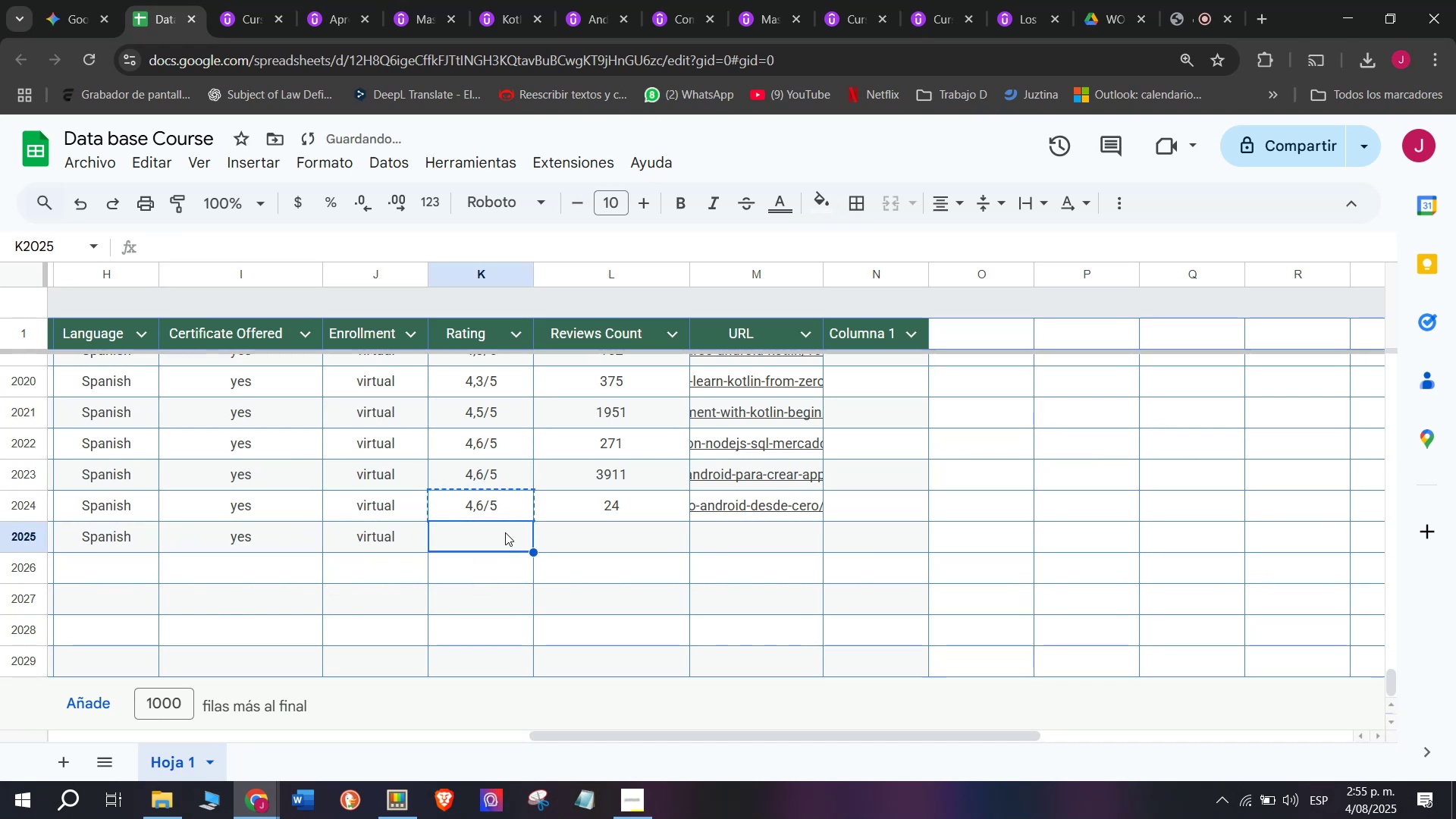 
key(Control+ControlLeft)
 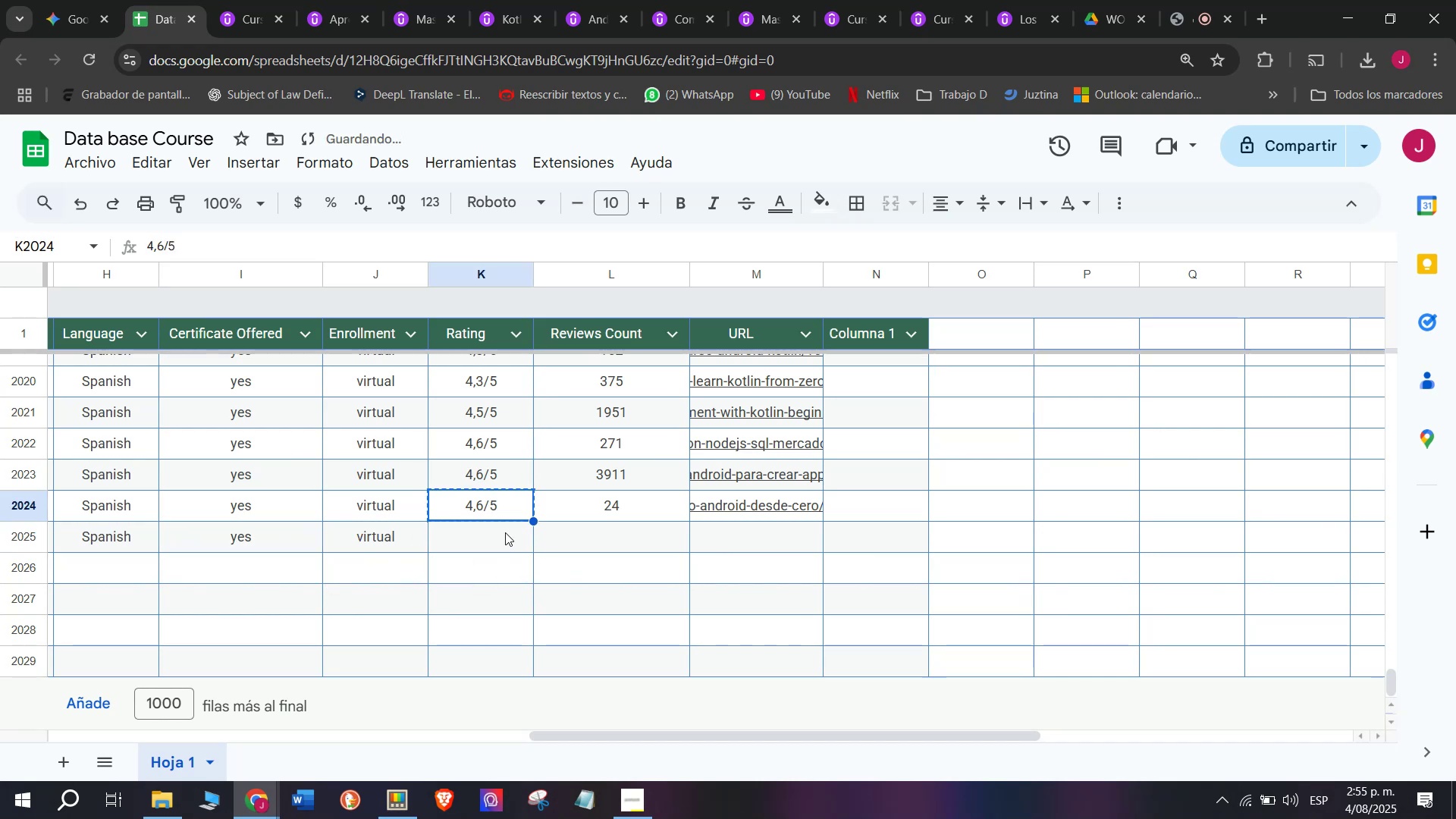 
key(Control+C)
 